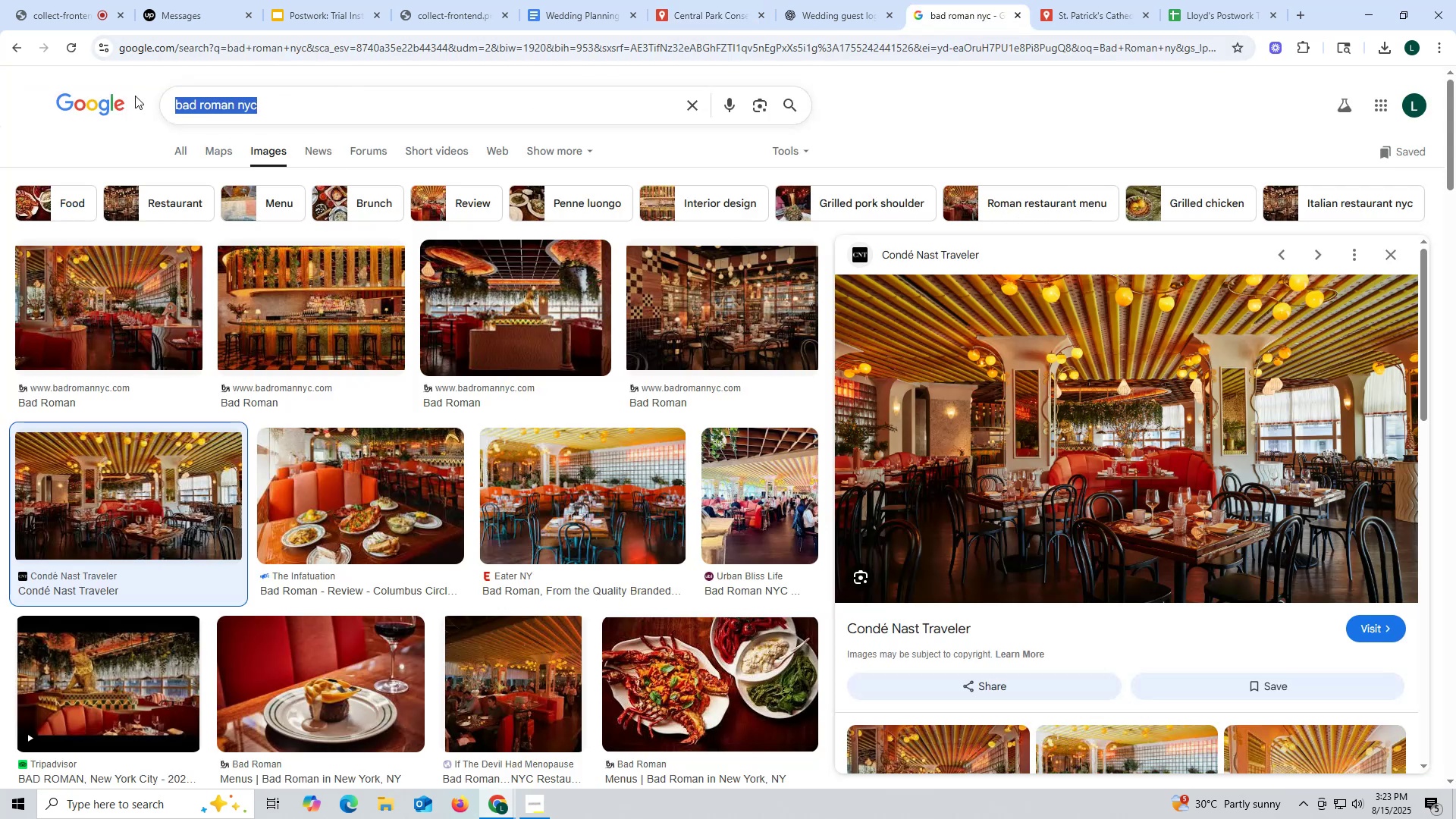 
key(Control+V)
 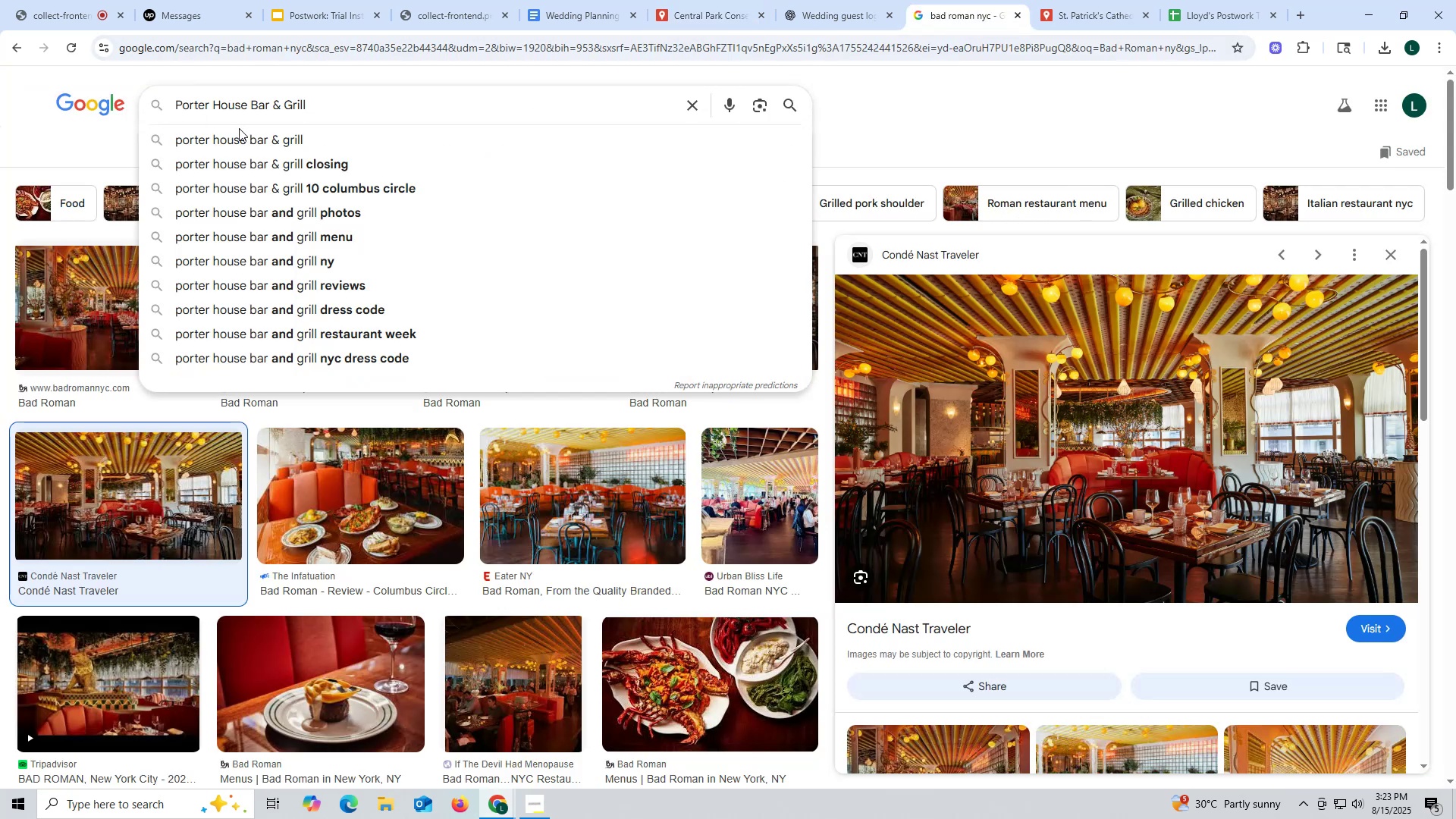 
left_click([246, 136])
 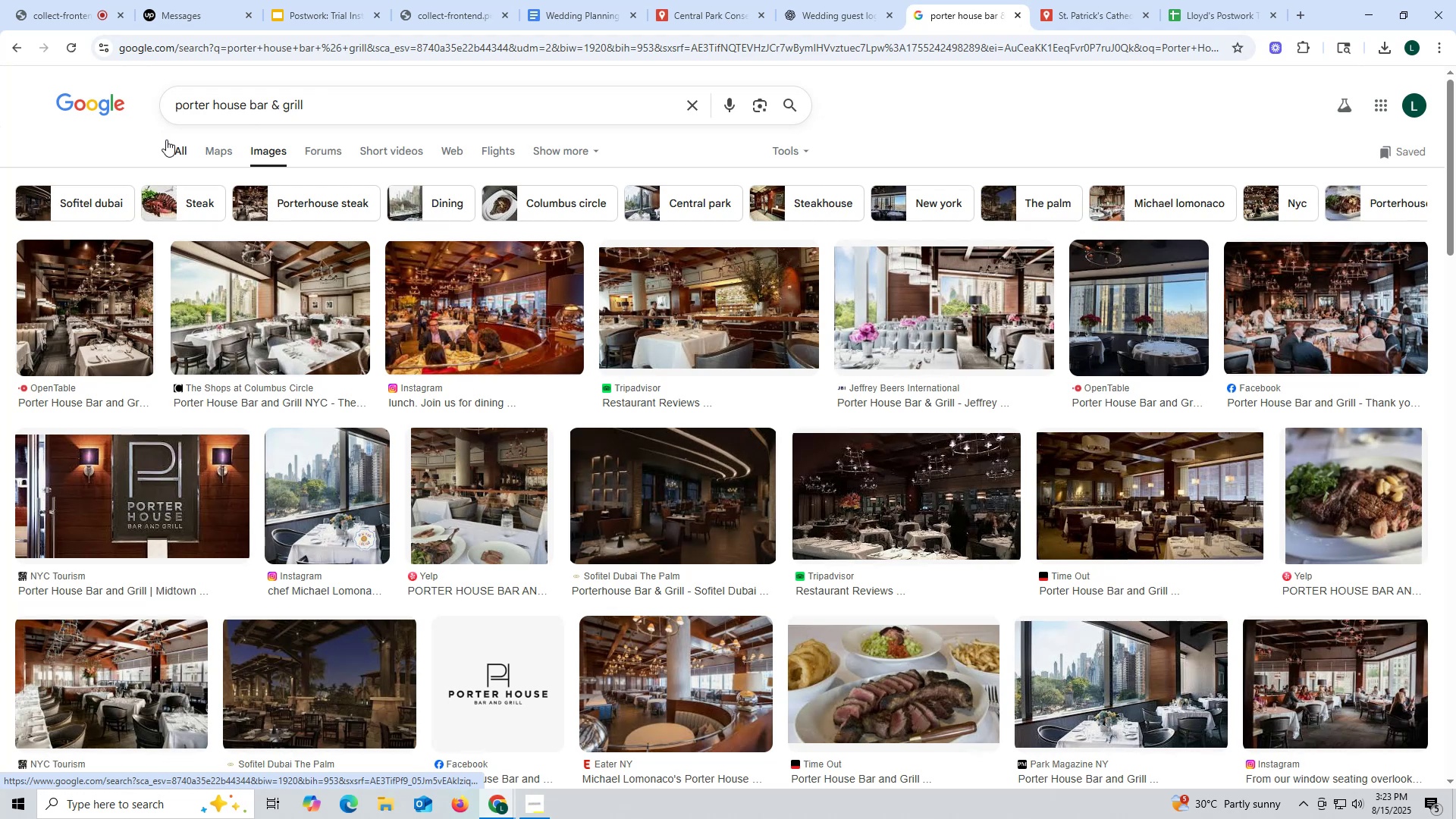 
left_click([96, 301])
 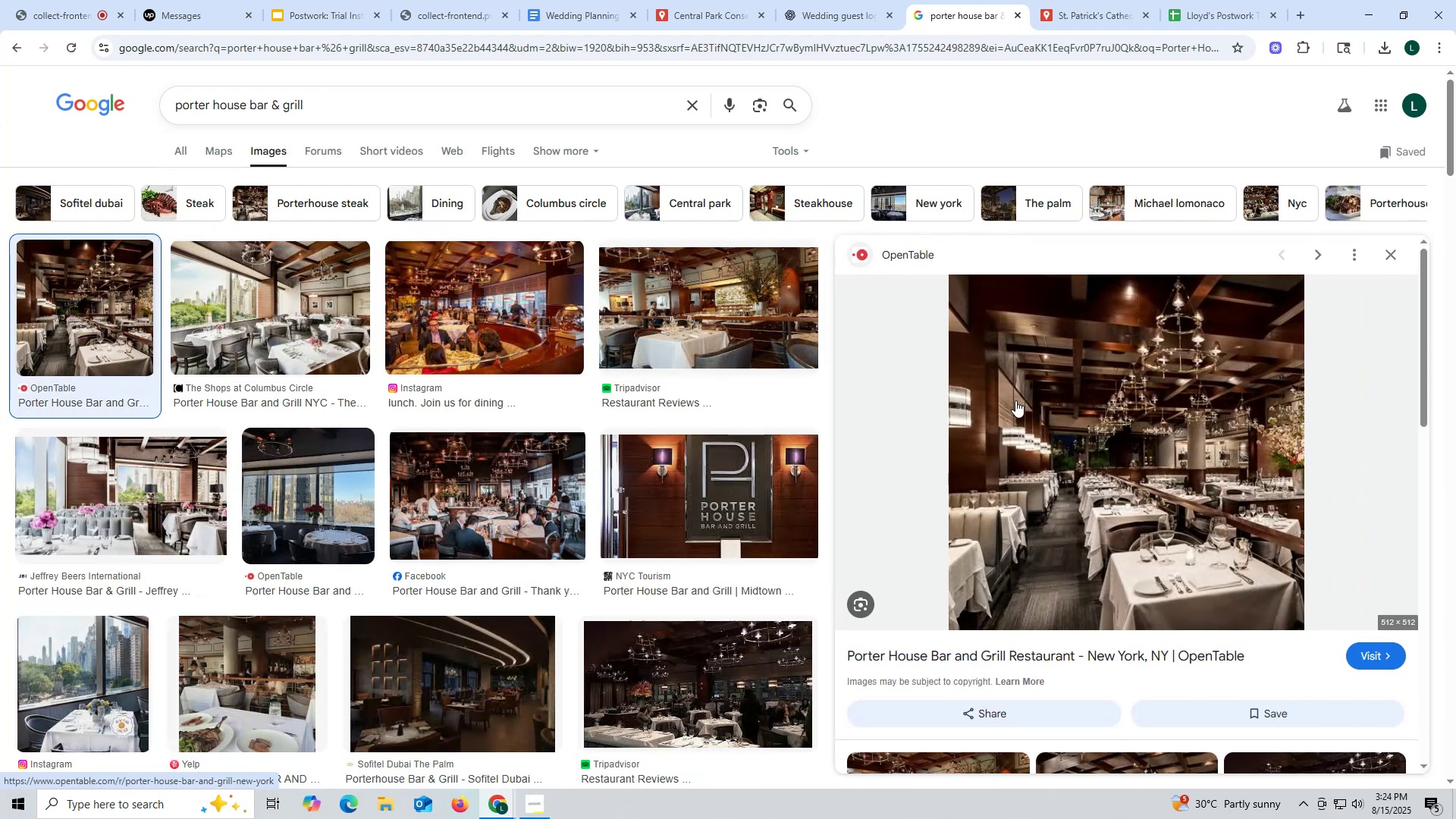 
right_click([1076, 387])
 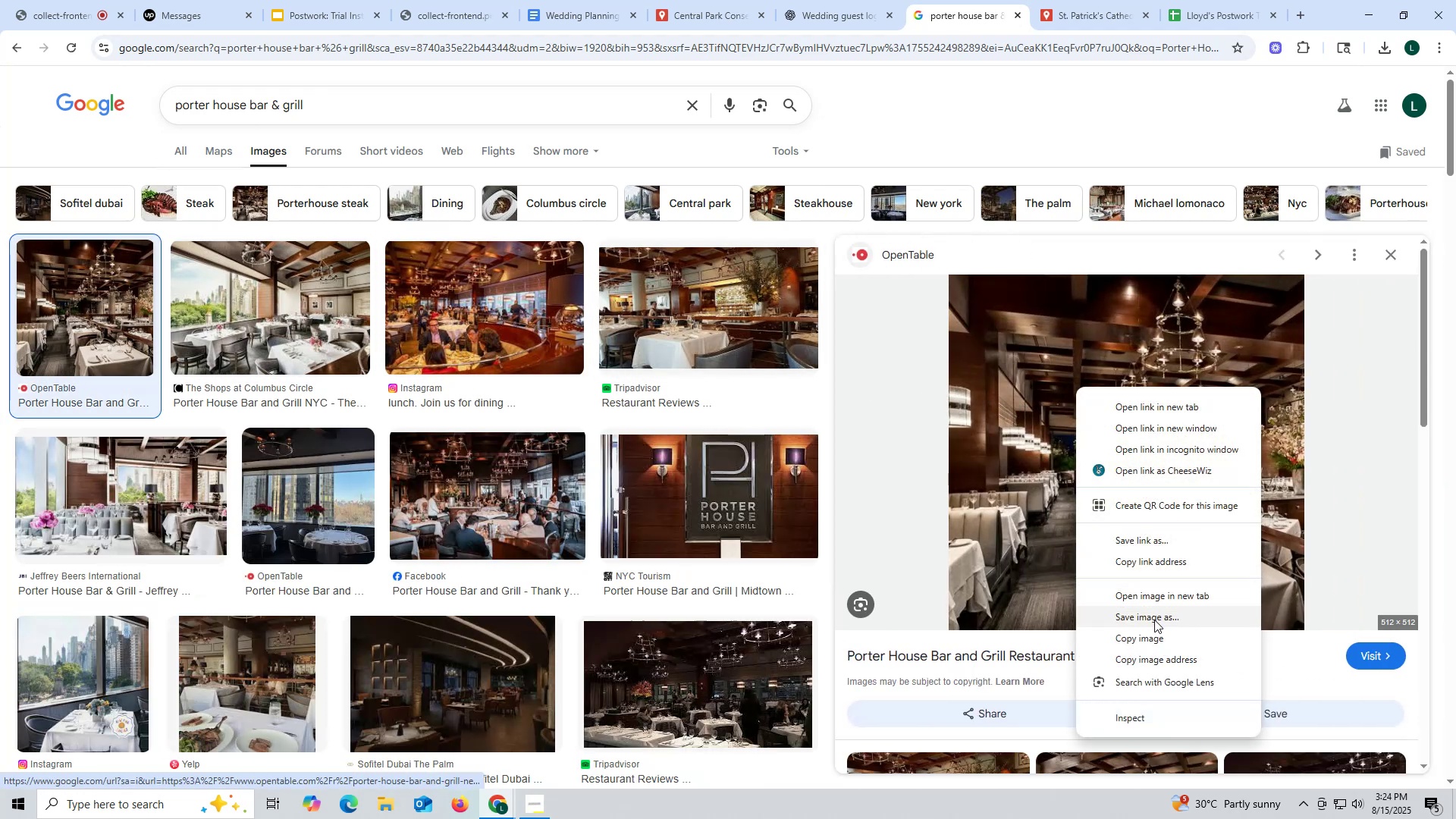 
left_click([1154, 626])
 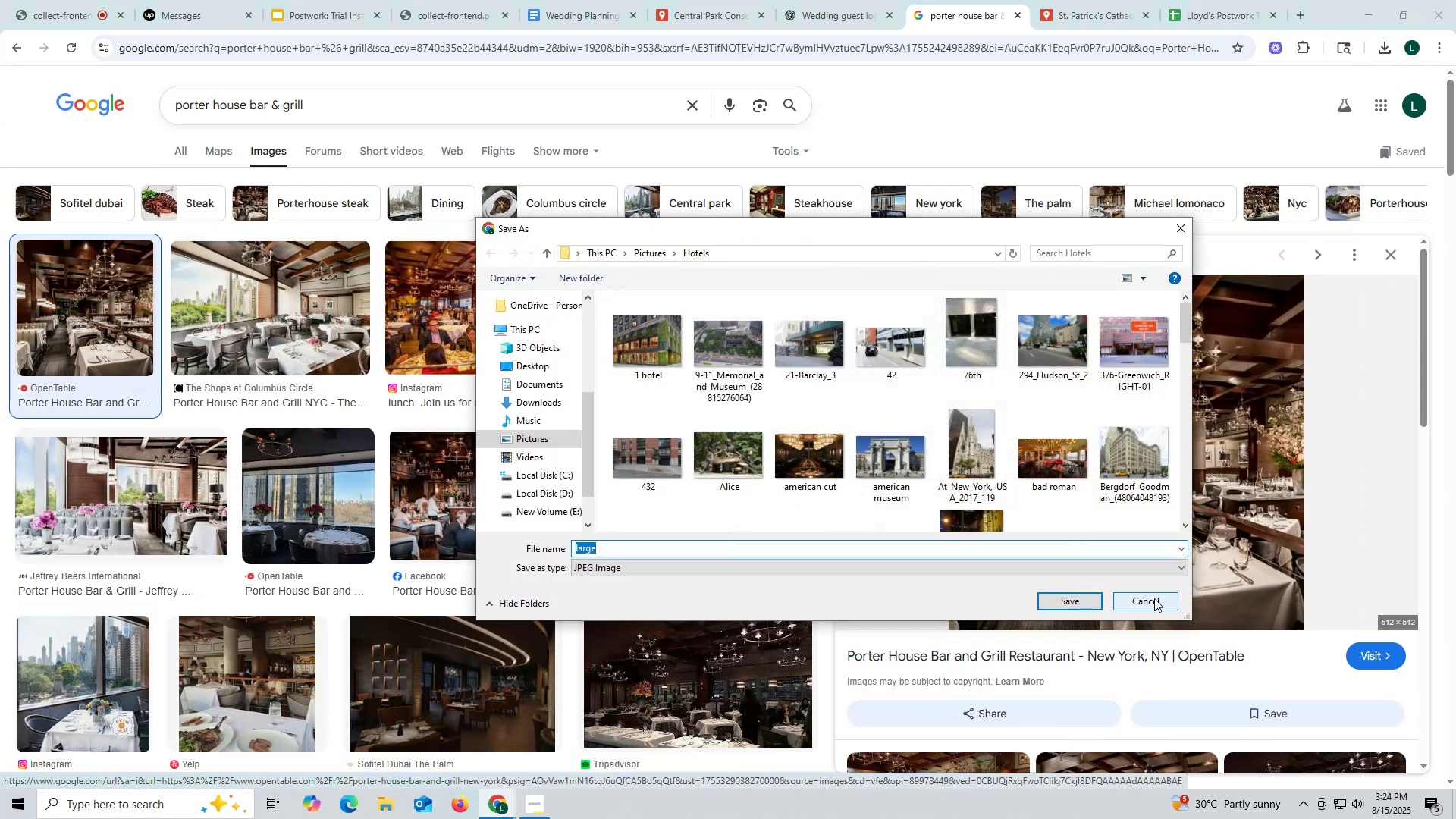 
type(Pore)
key(Backspace)
type(terhouse)
 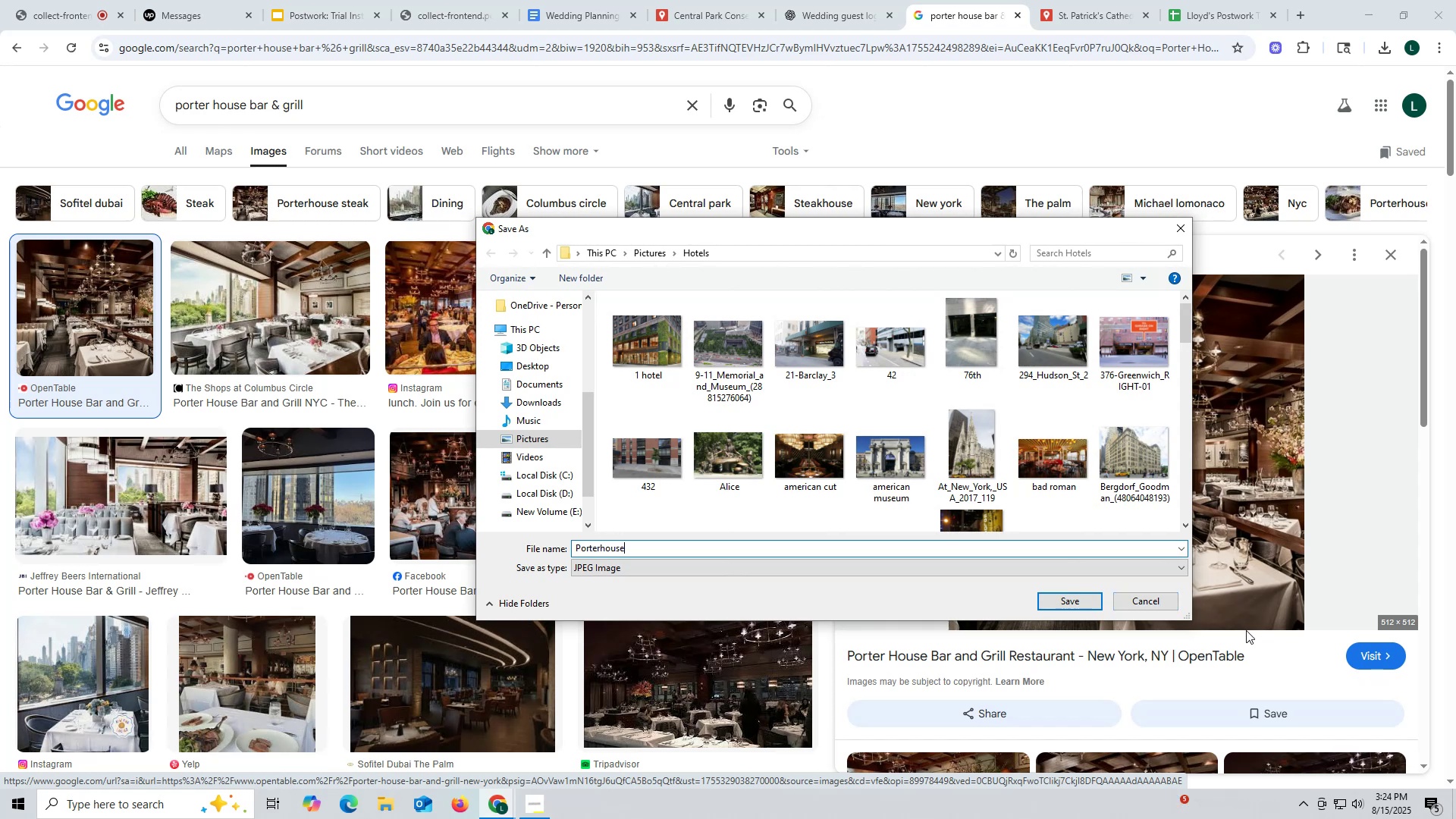 
left_click([1075, 595])
 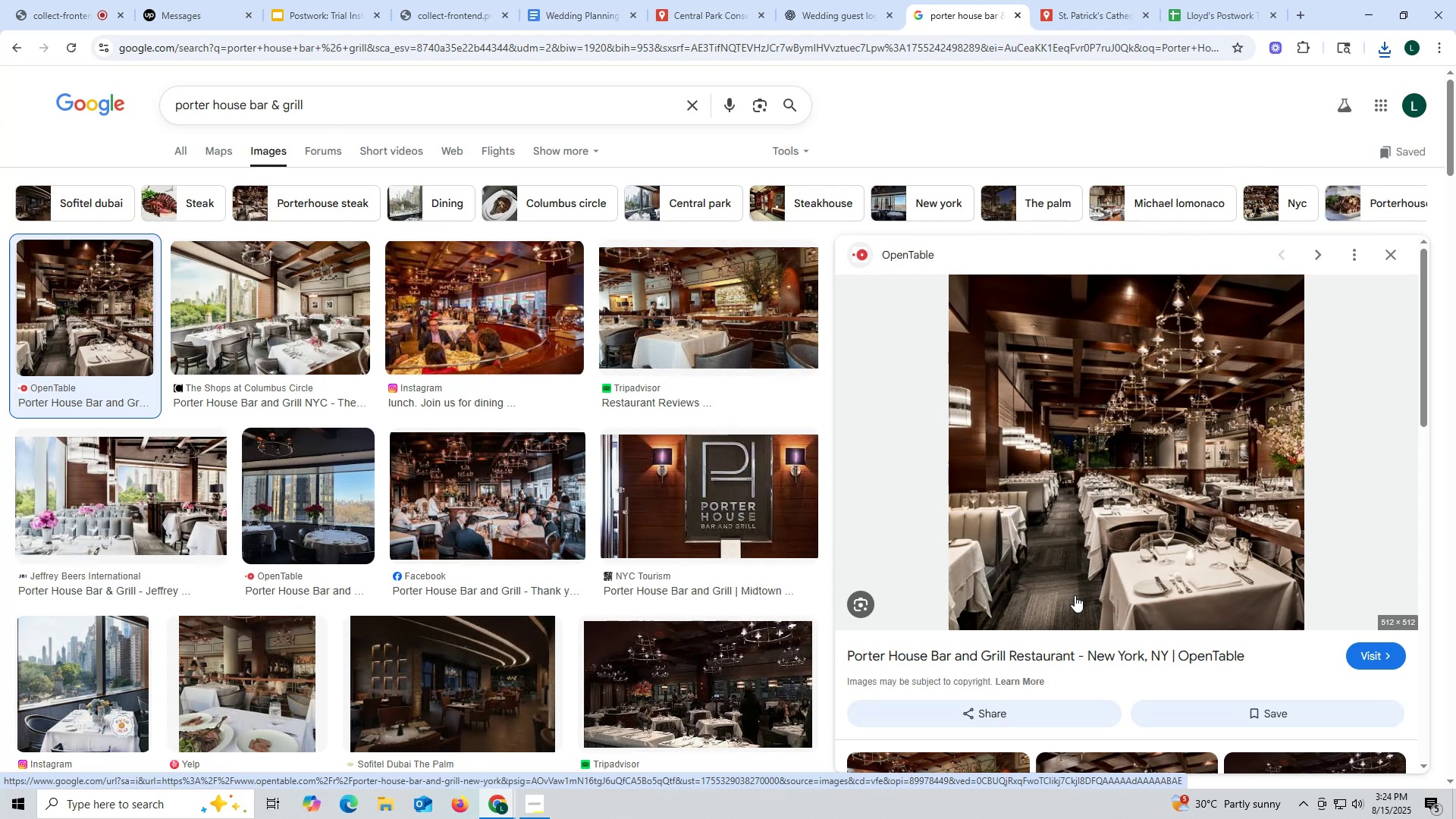 
wait(18.87)
 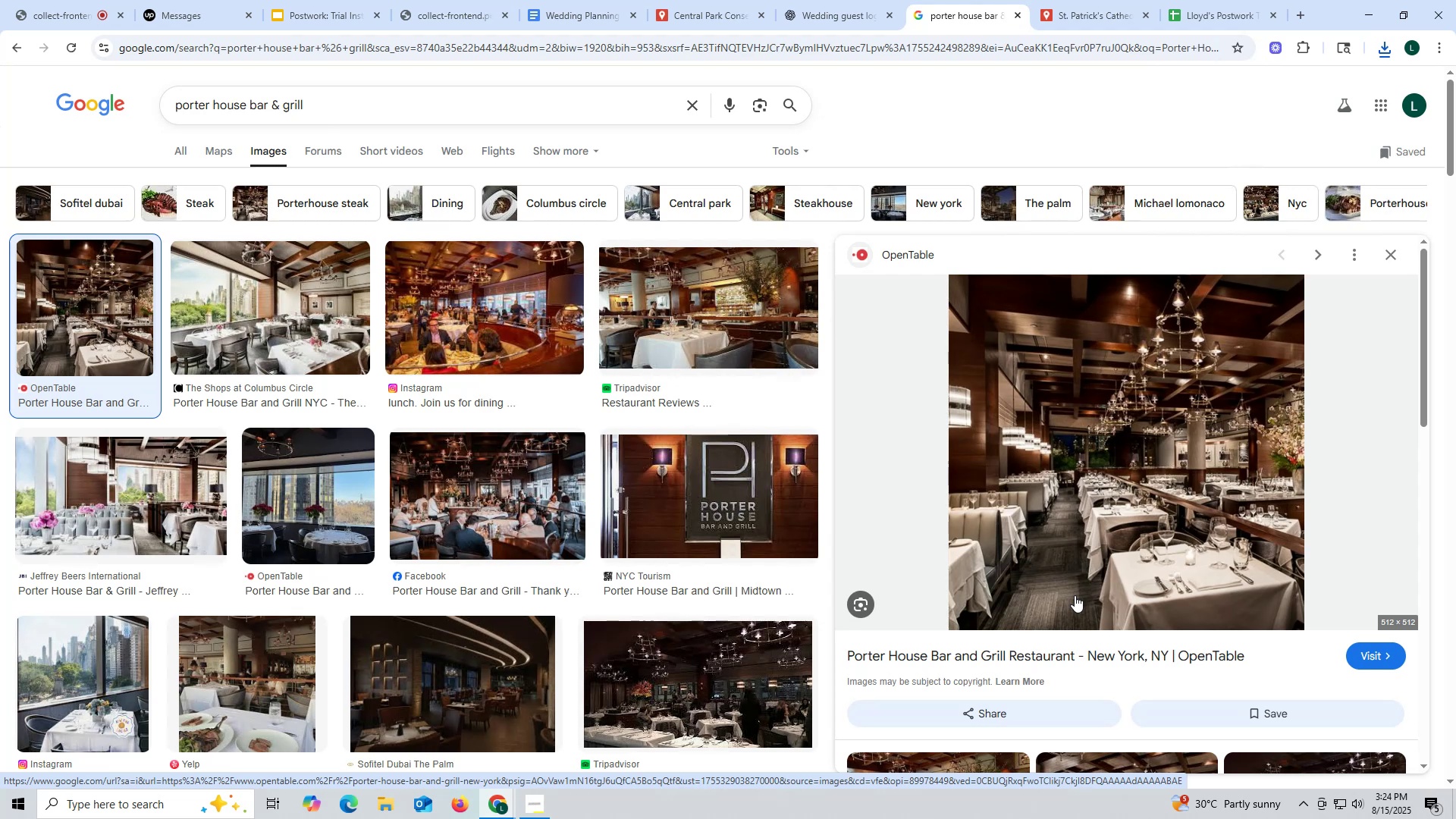 
key(Insert)
 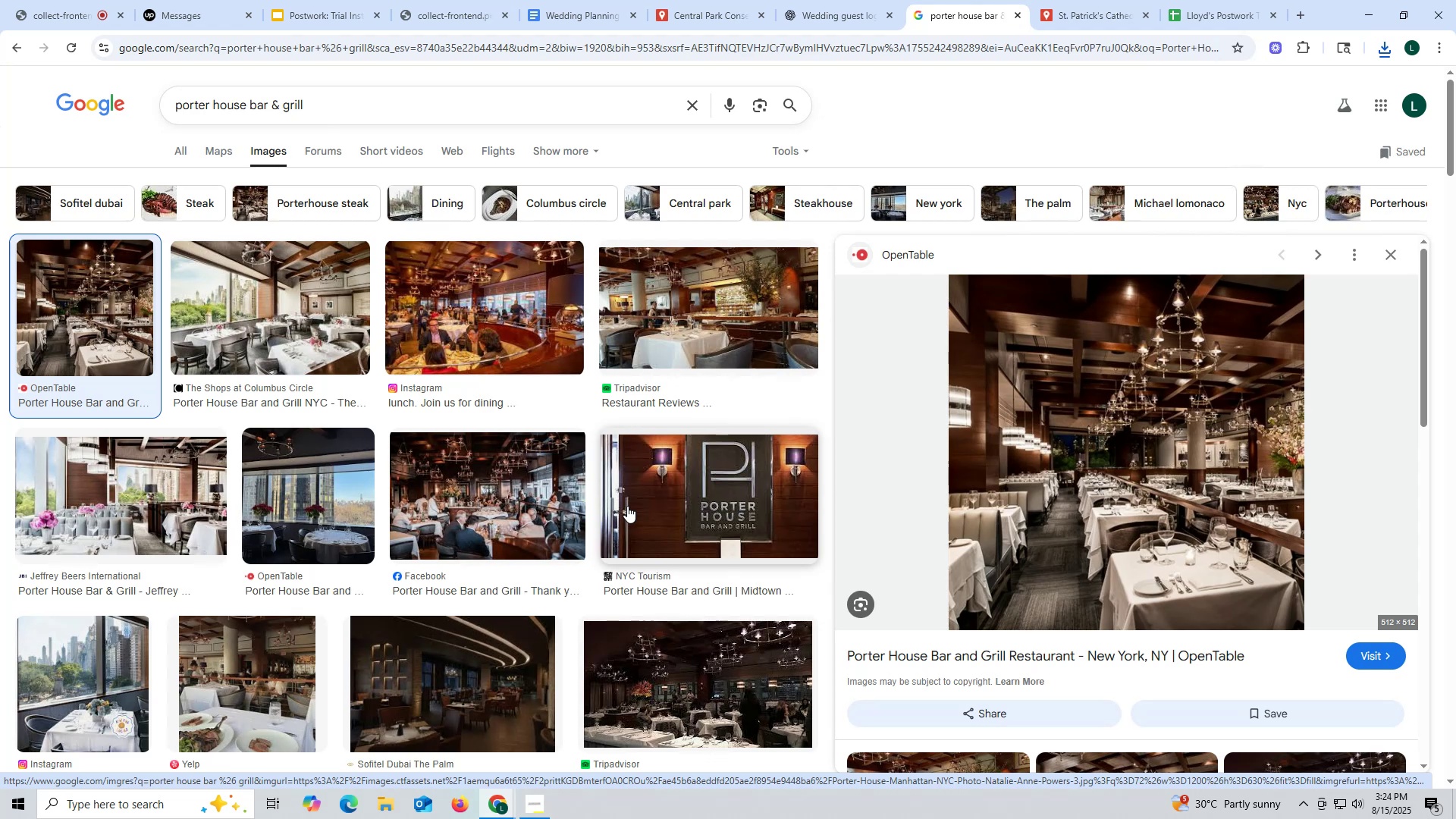 
wait(11.01)
 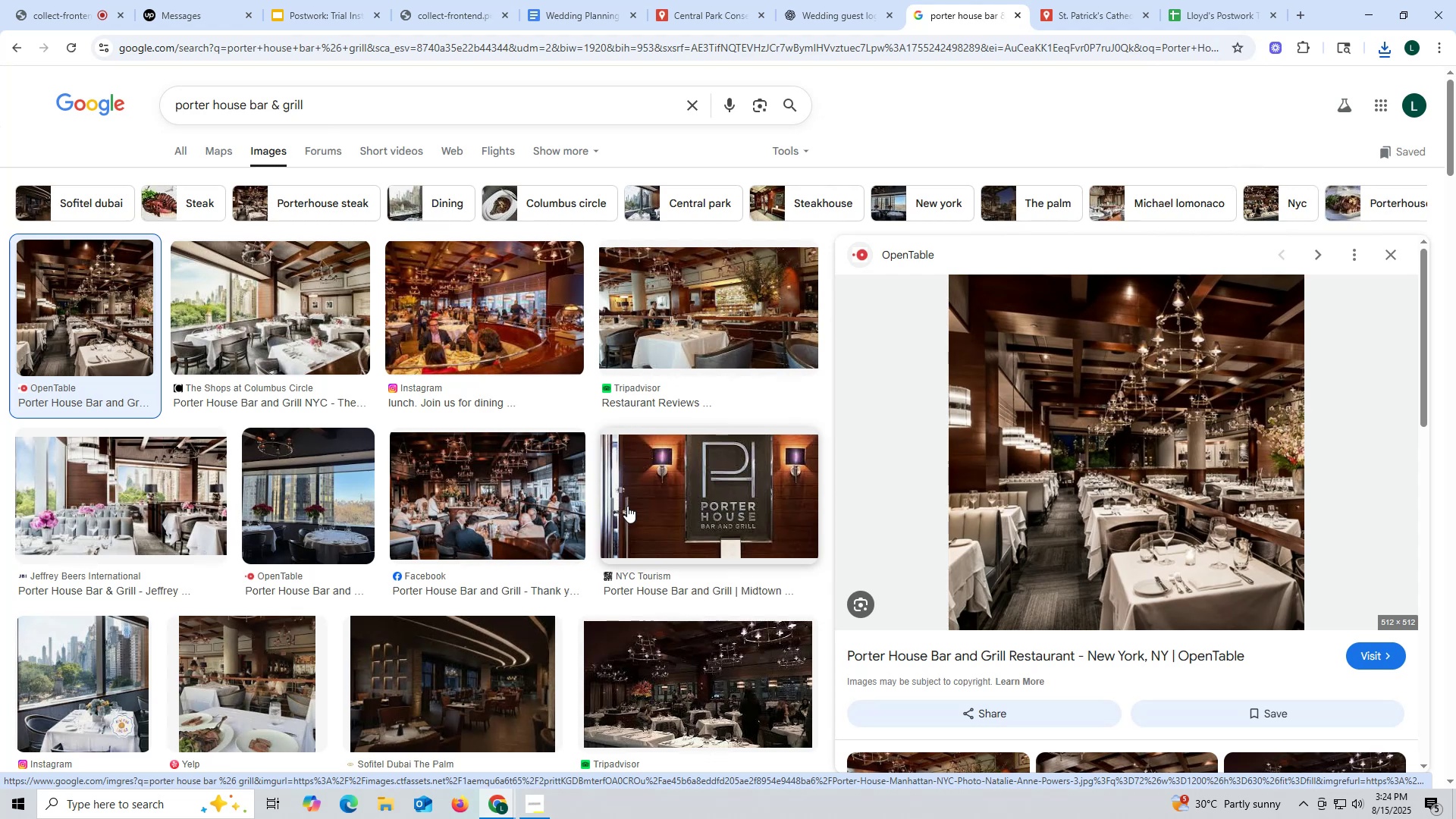 
left_click([695, 16])
 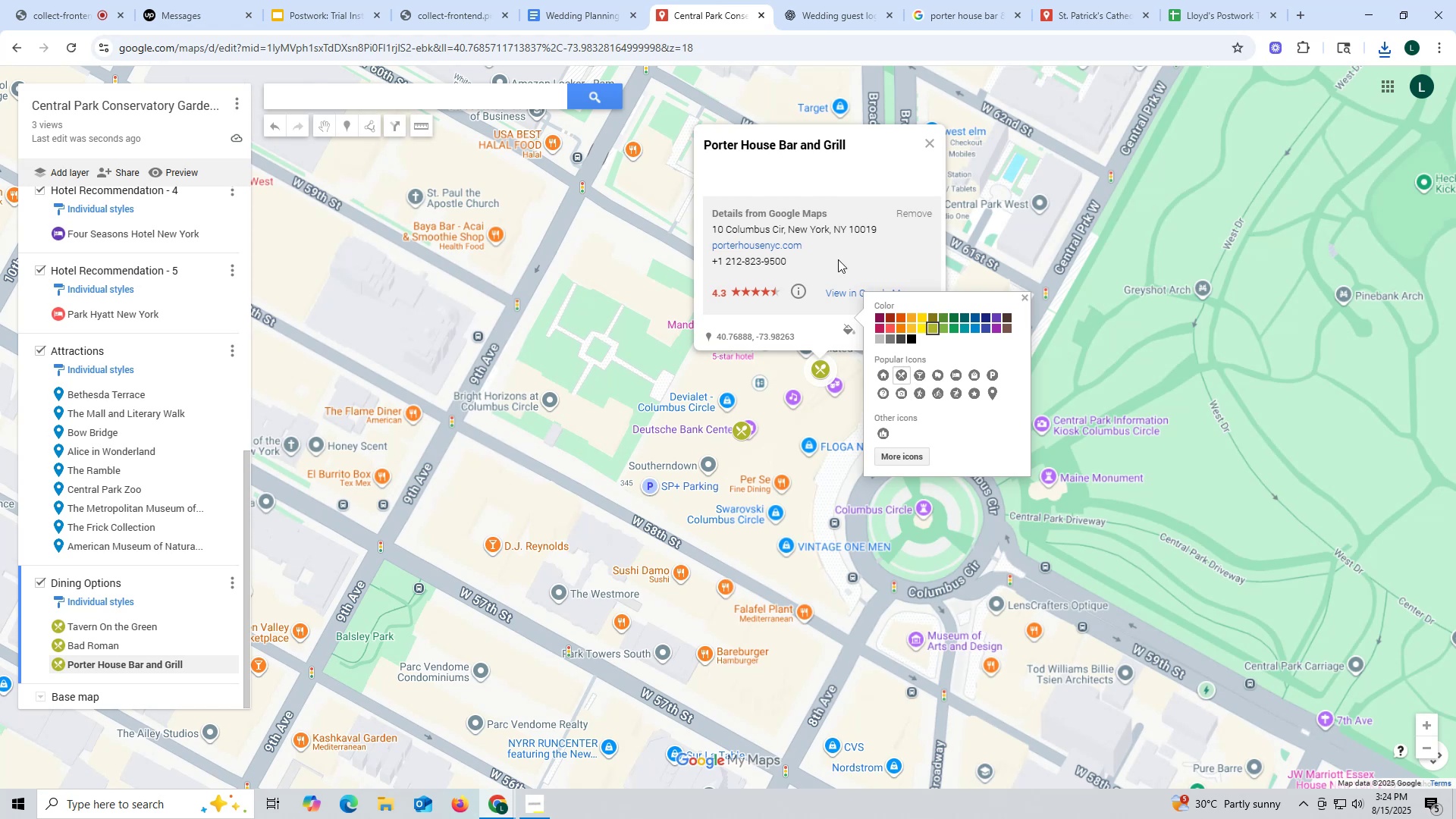 
left_click([813, 173])
 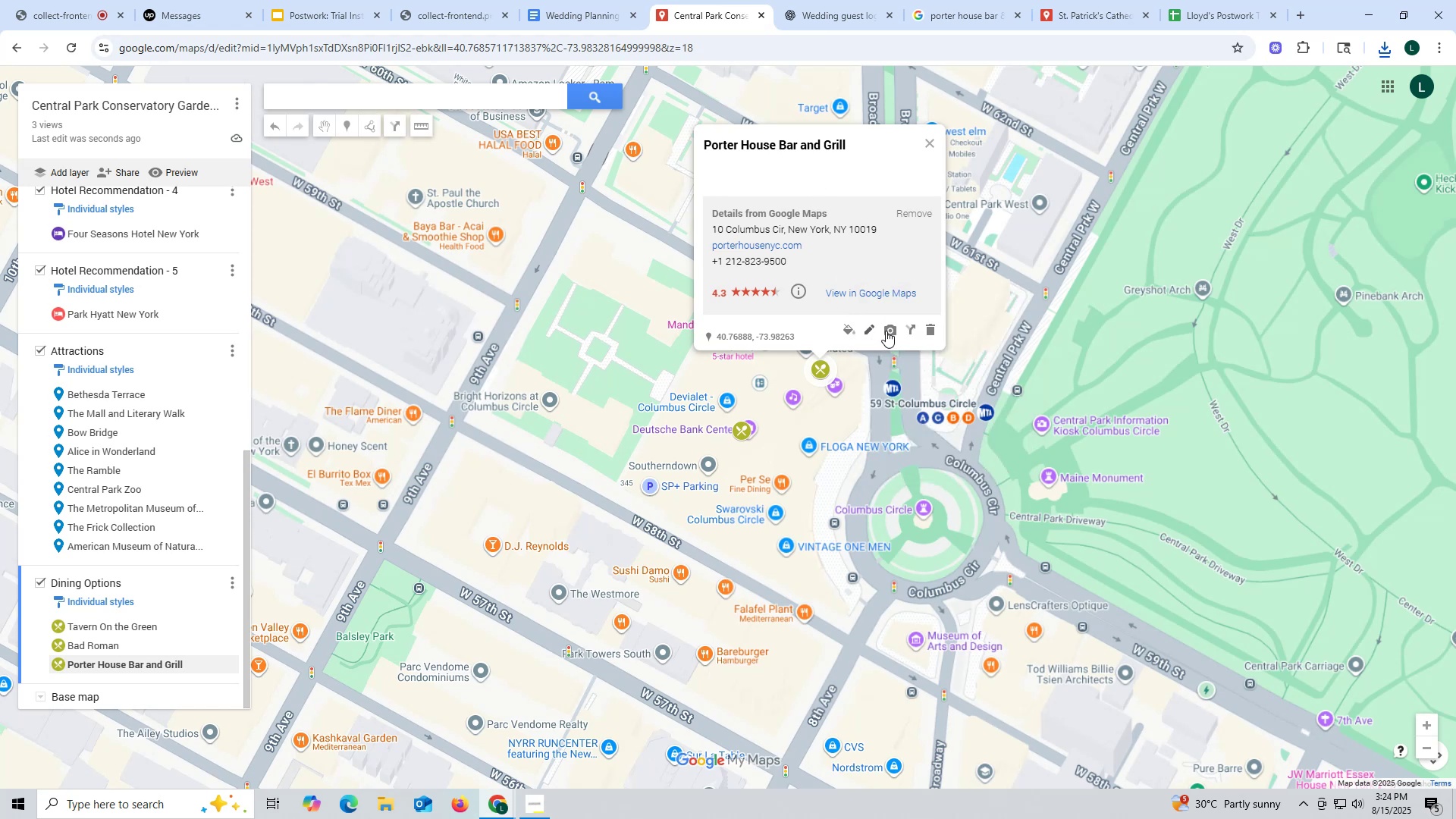 
left_click([890, 331])
 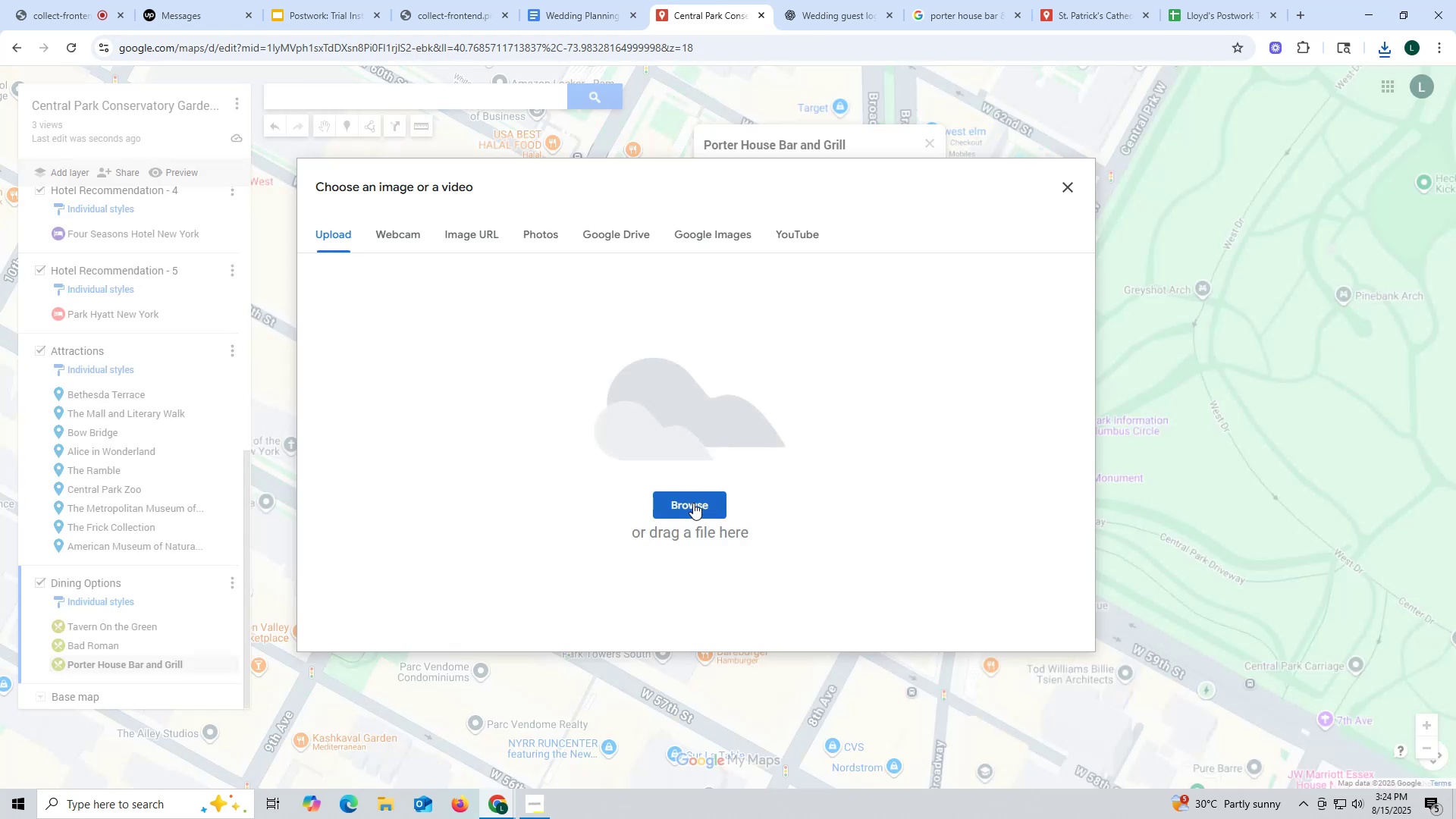 
left_click([689, 503])
 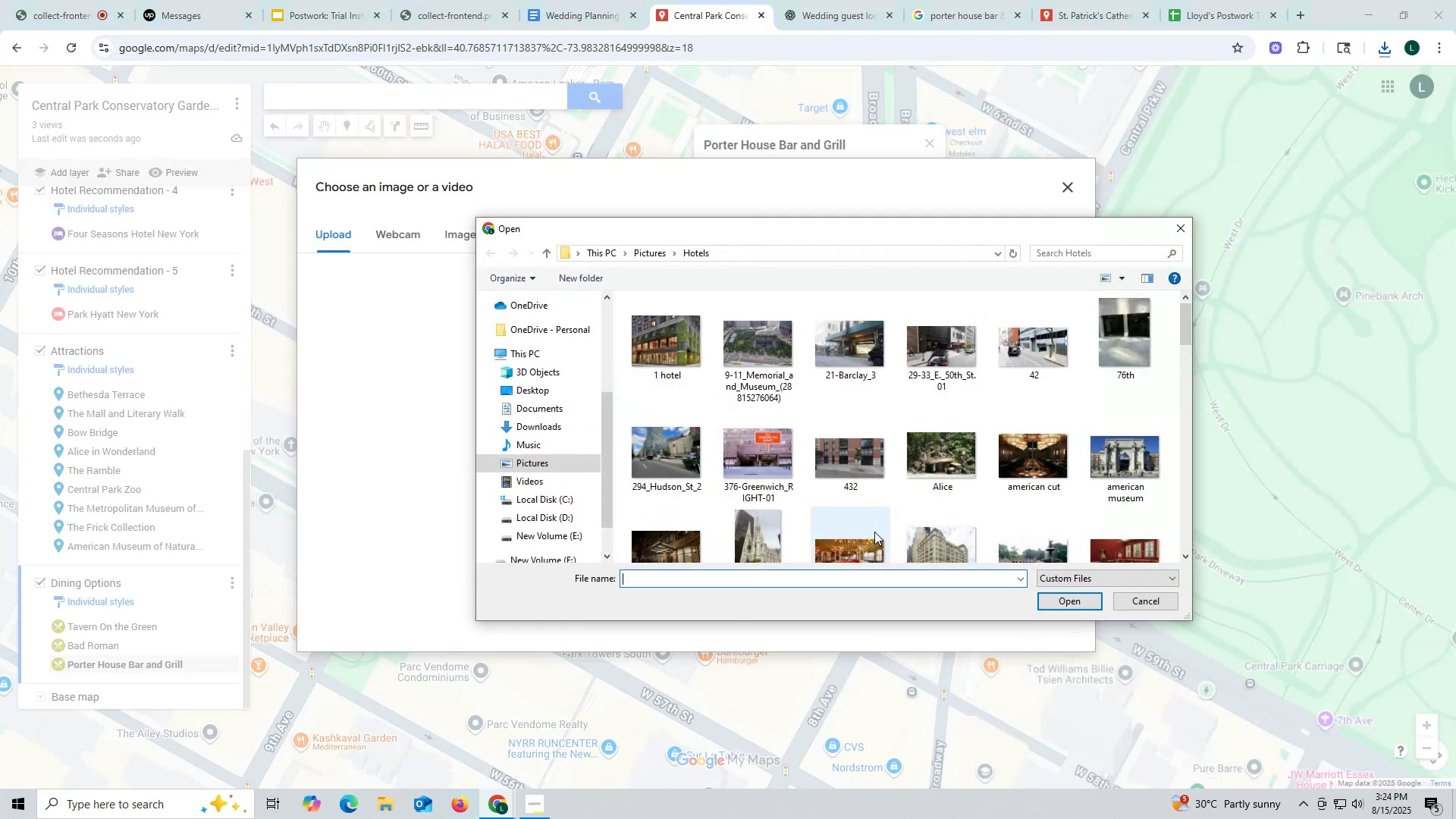 
scroll: coordinate [937, 488], scroll_direction: down, amount: 10.0
 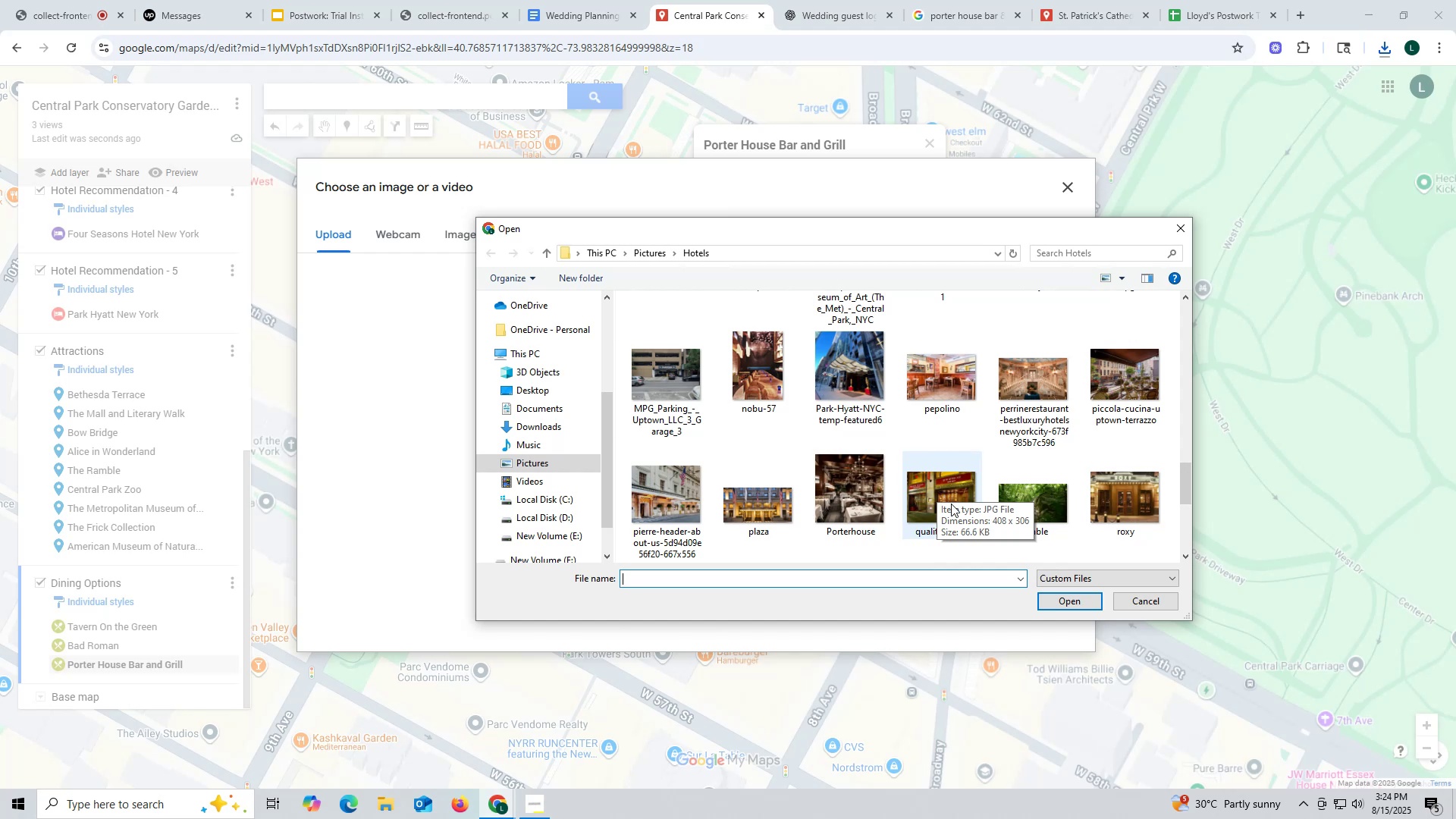 
left_click([859, 495])
 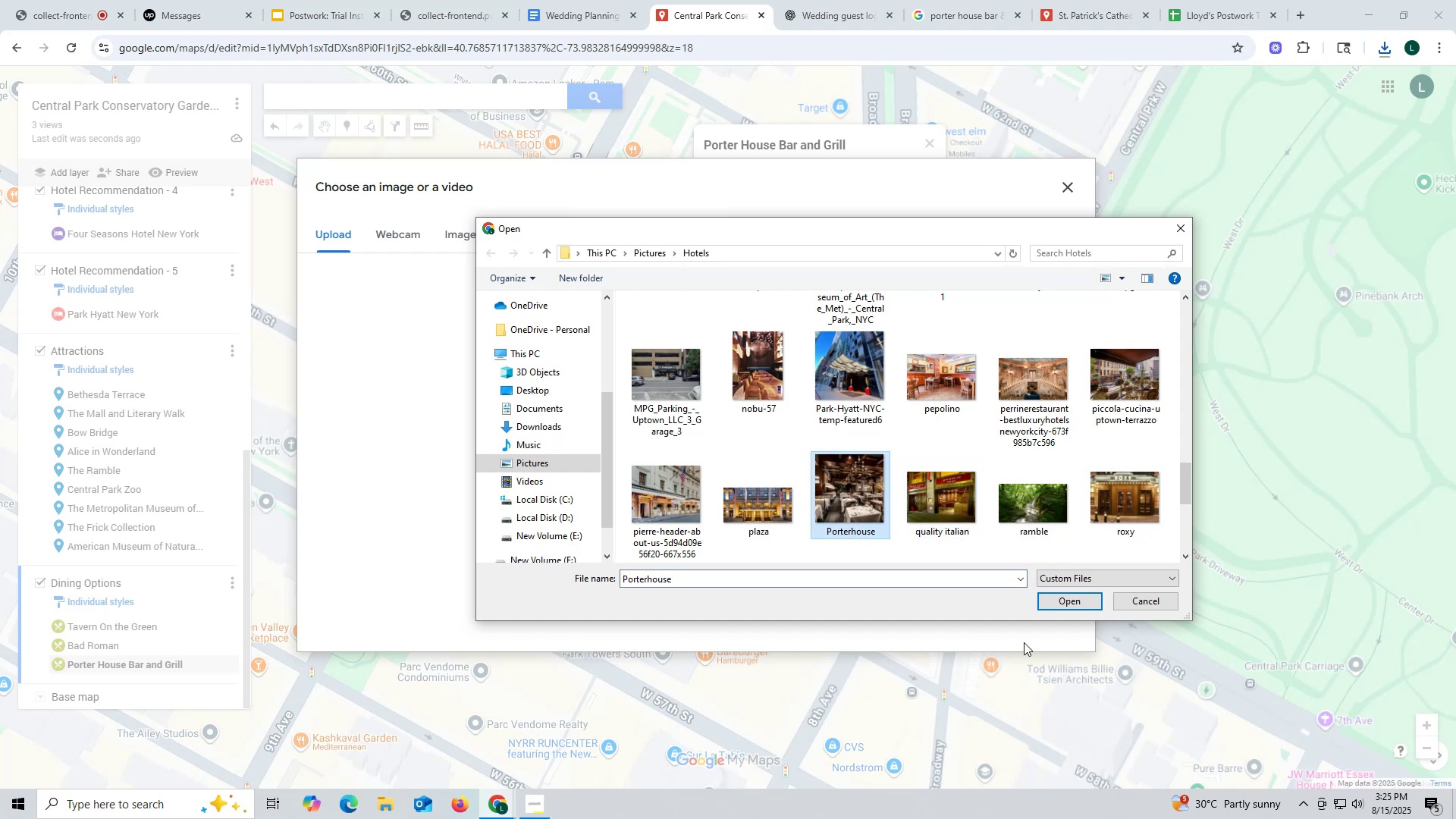 
wait(6.06)
 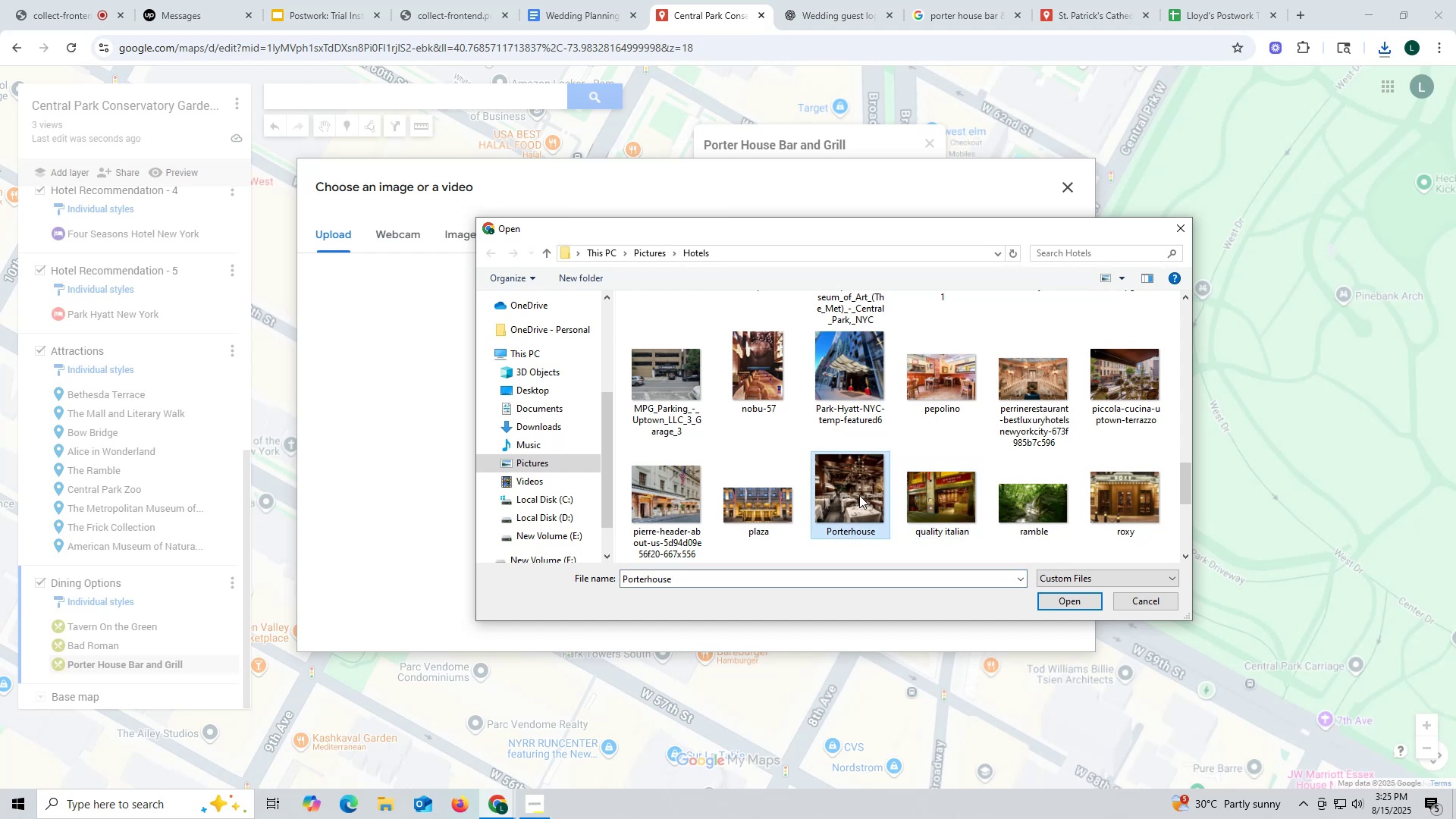 
mouse_move([1044, 606])
 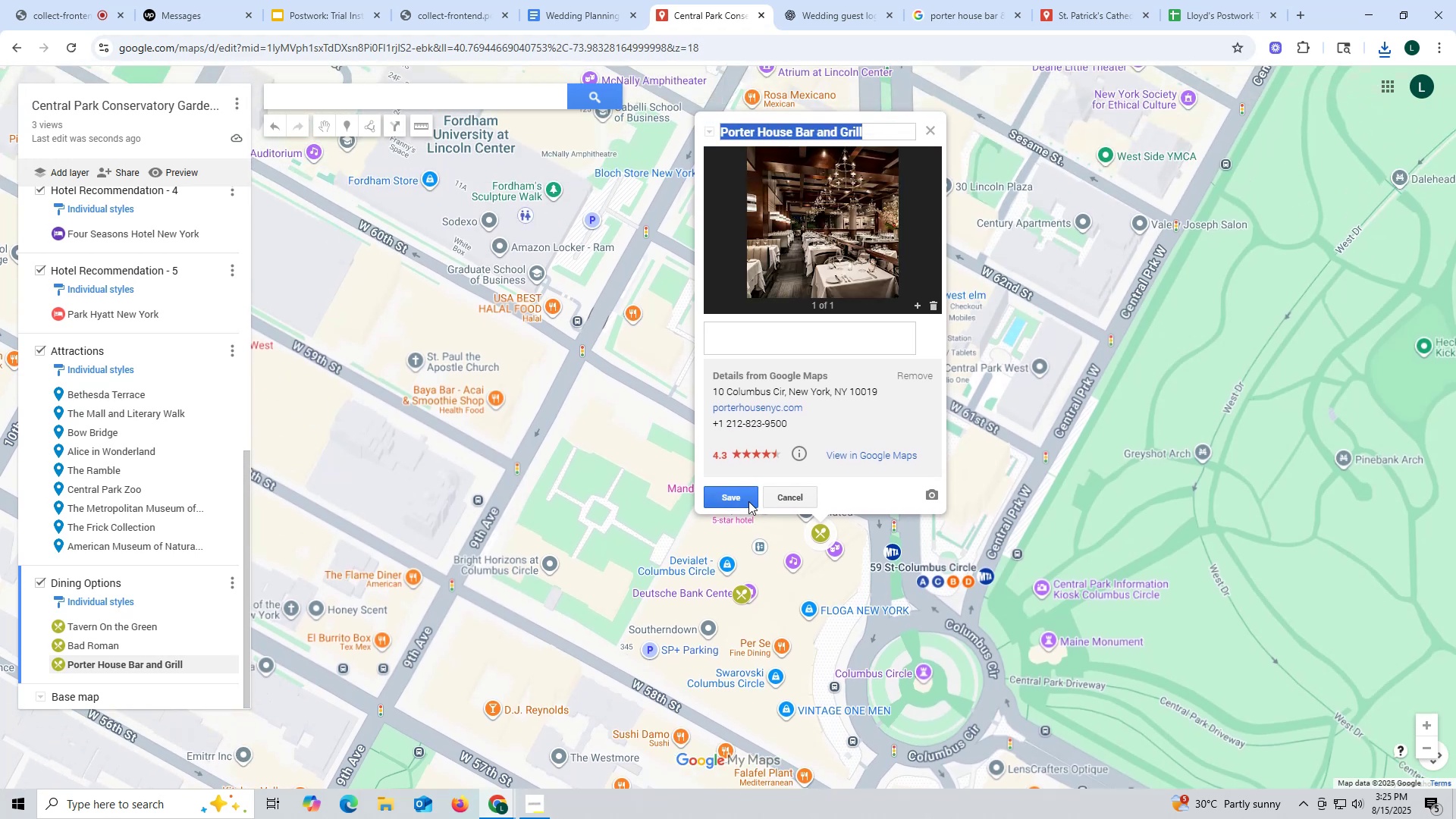 
left_click([744, 503])
 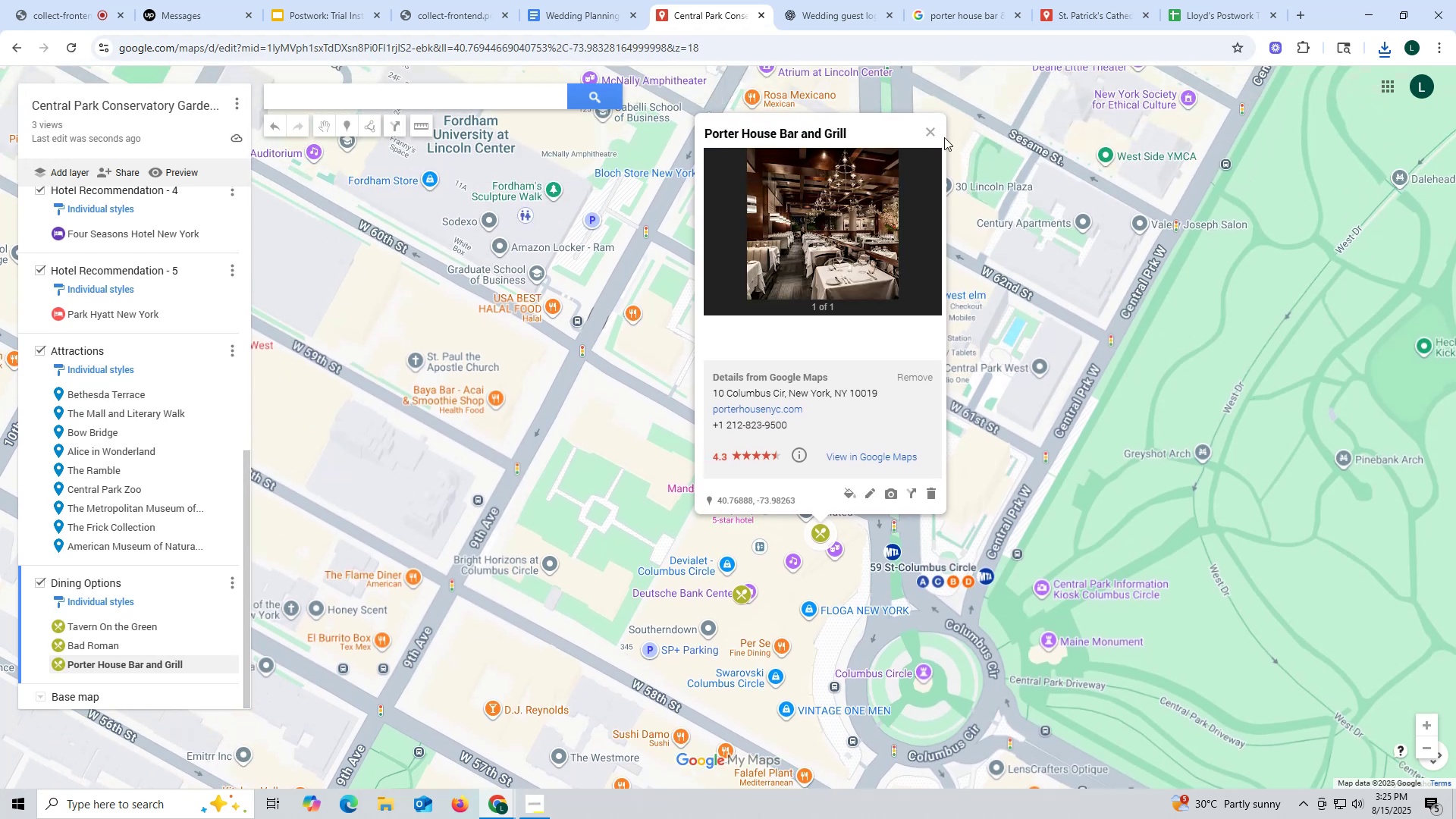 
left_click([935, 133])
 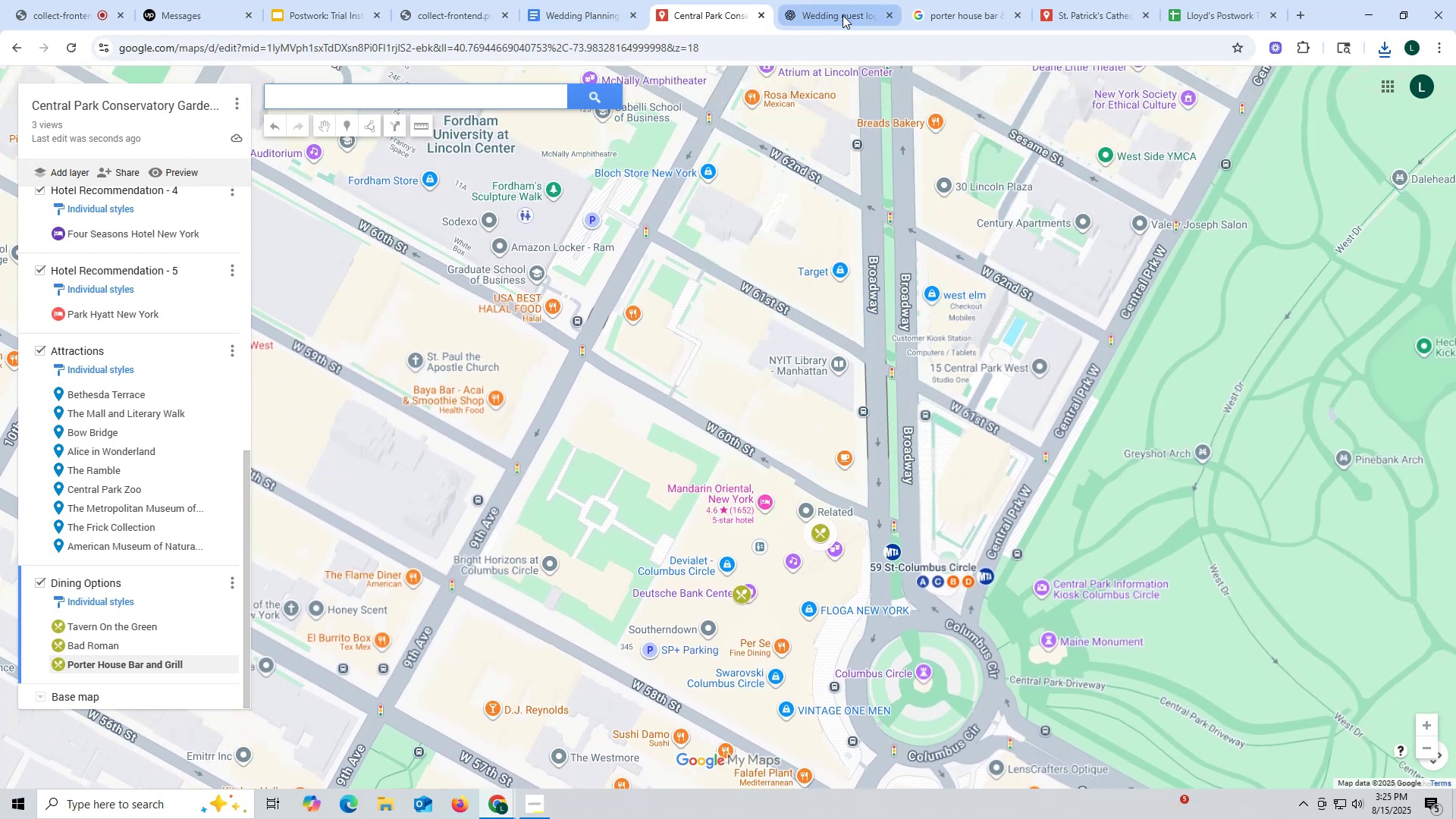 
left_click([843, 15])
 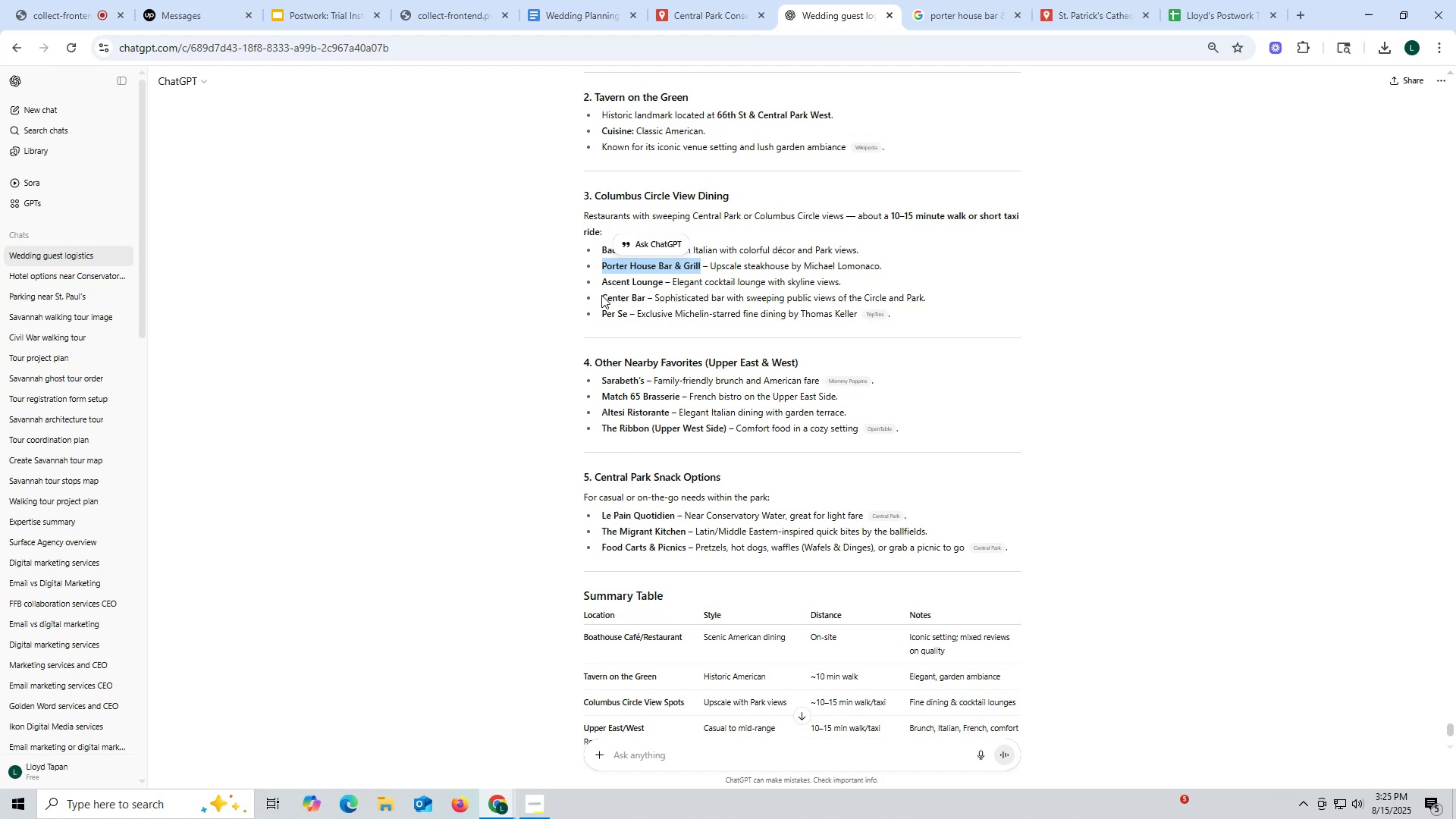 
left_click_drag(start_coordinate=[601, 281], to_coordinate=[663, 281])
 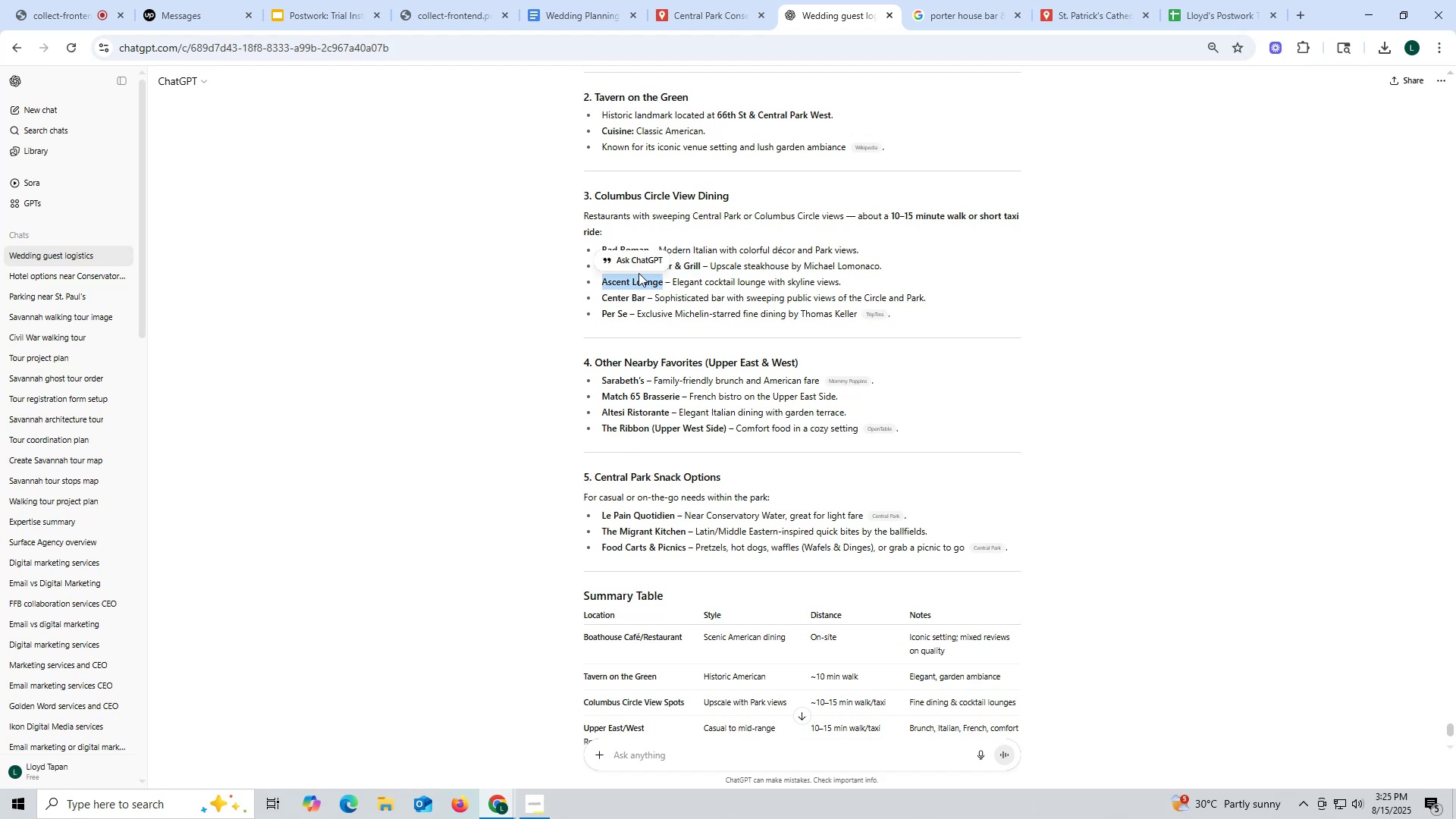 
key(Control+ControlLeft)
 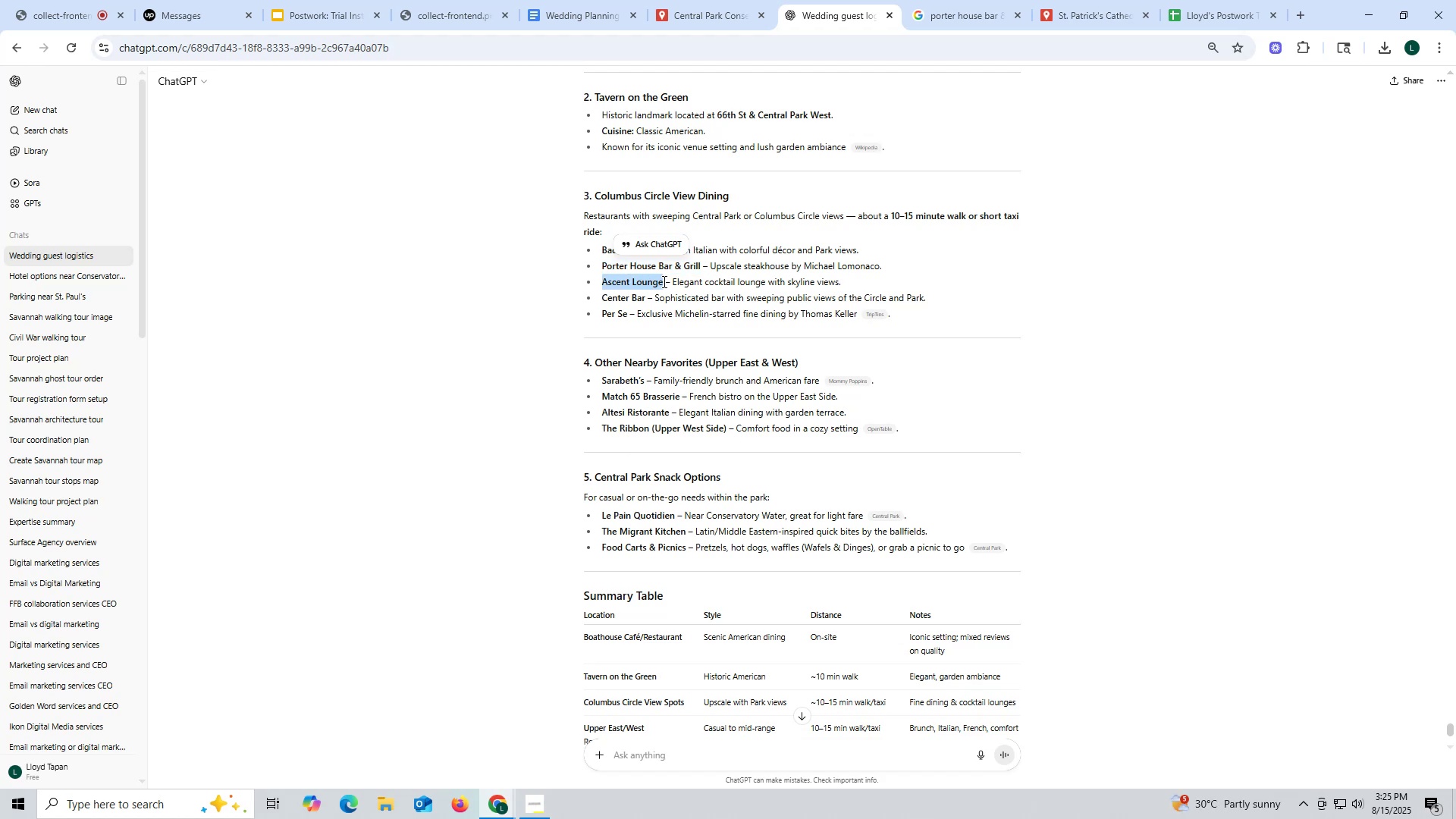 
key(Control+C)
 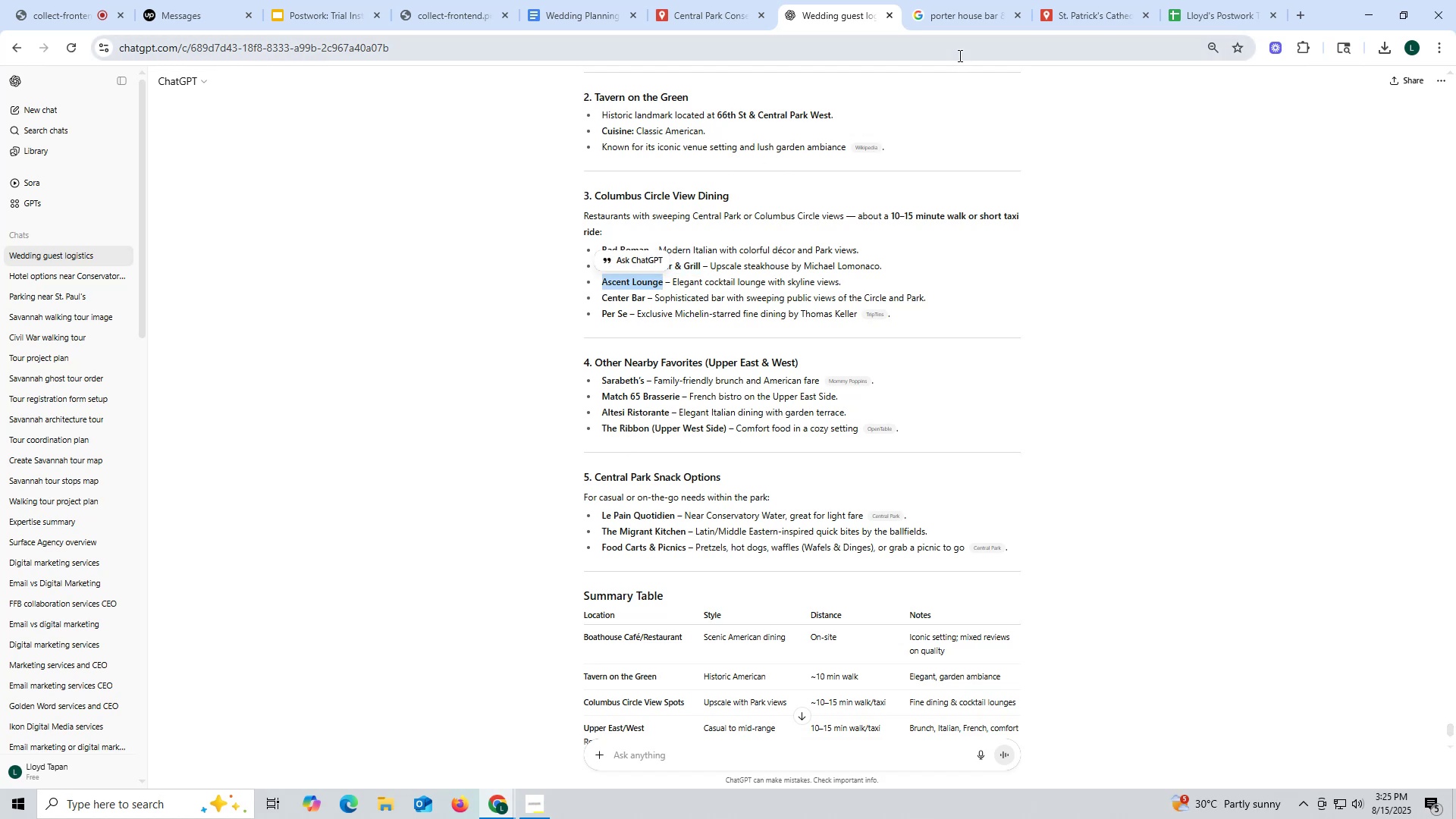 
wait(7.71)
 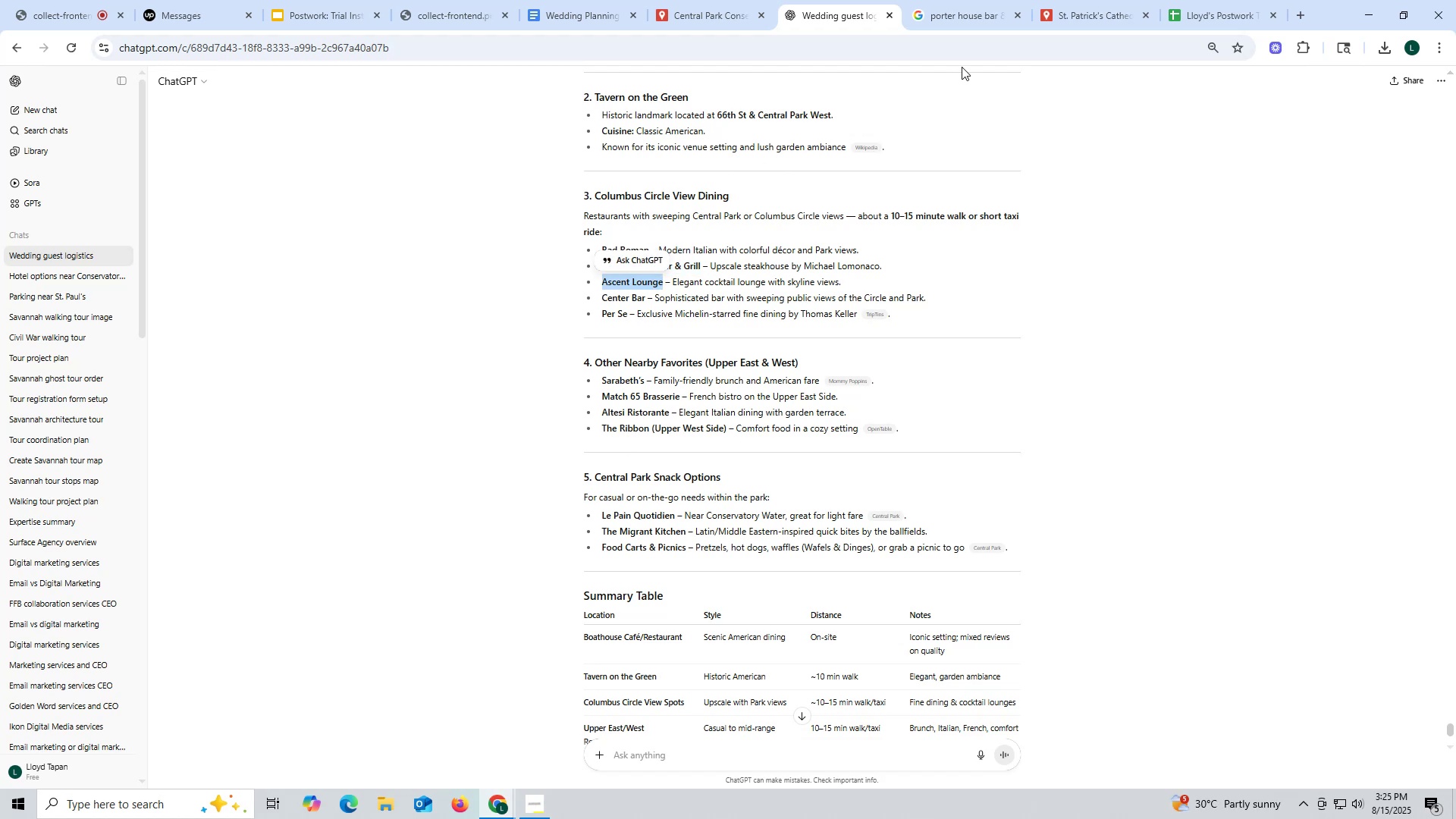 
left_click([715, 14])
 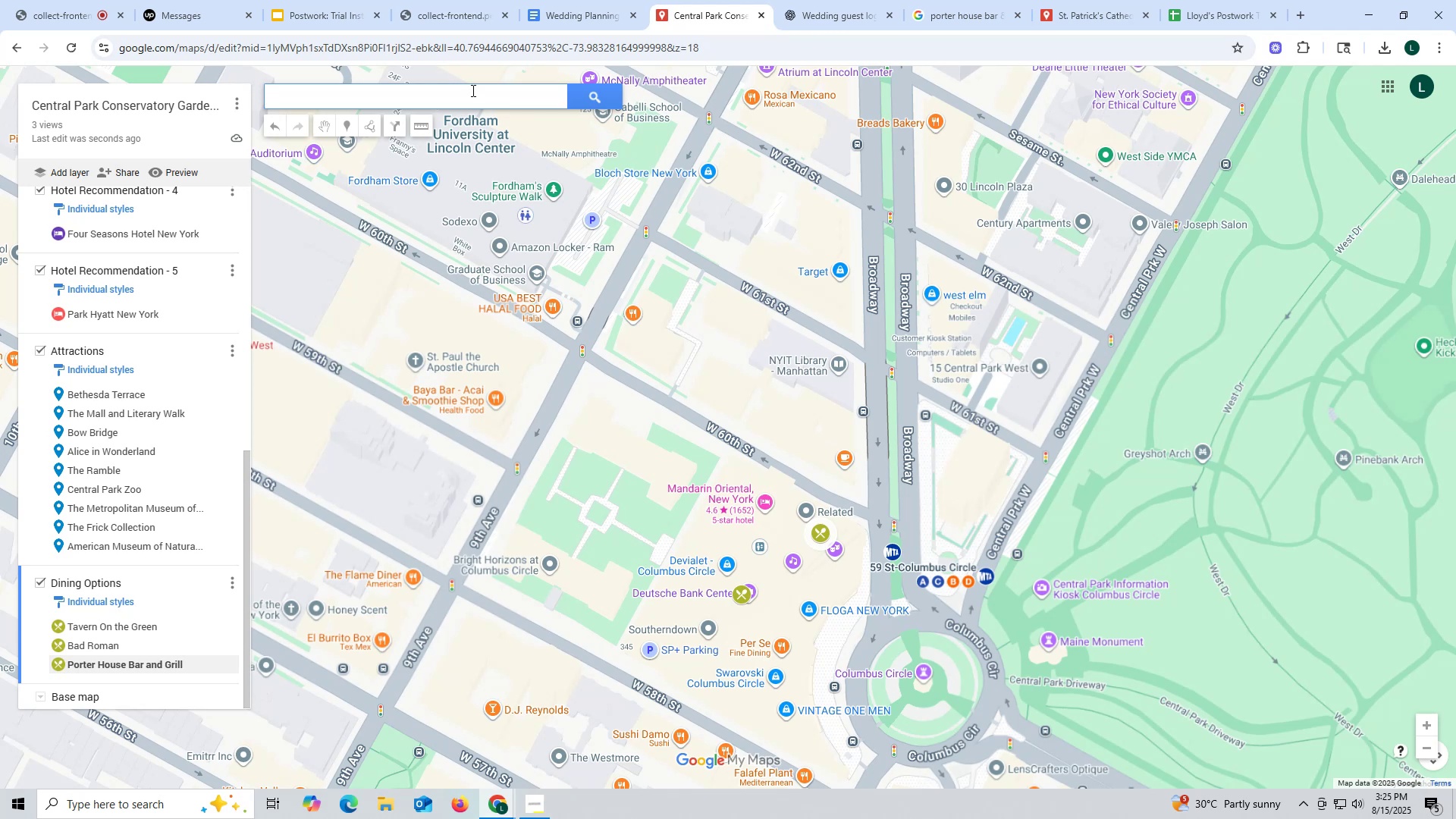 
left_click([472, 90])
 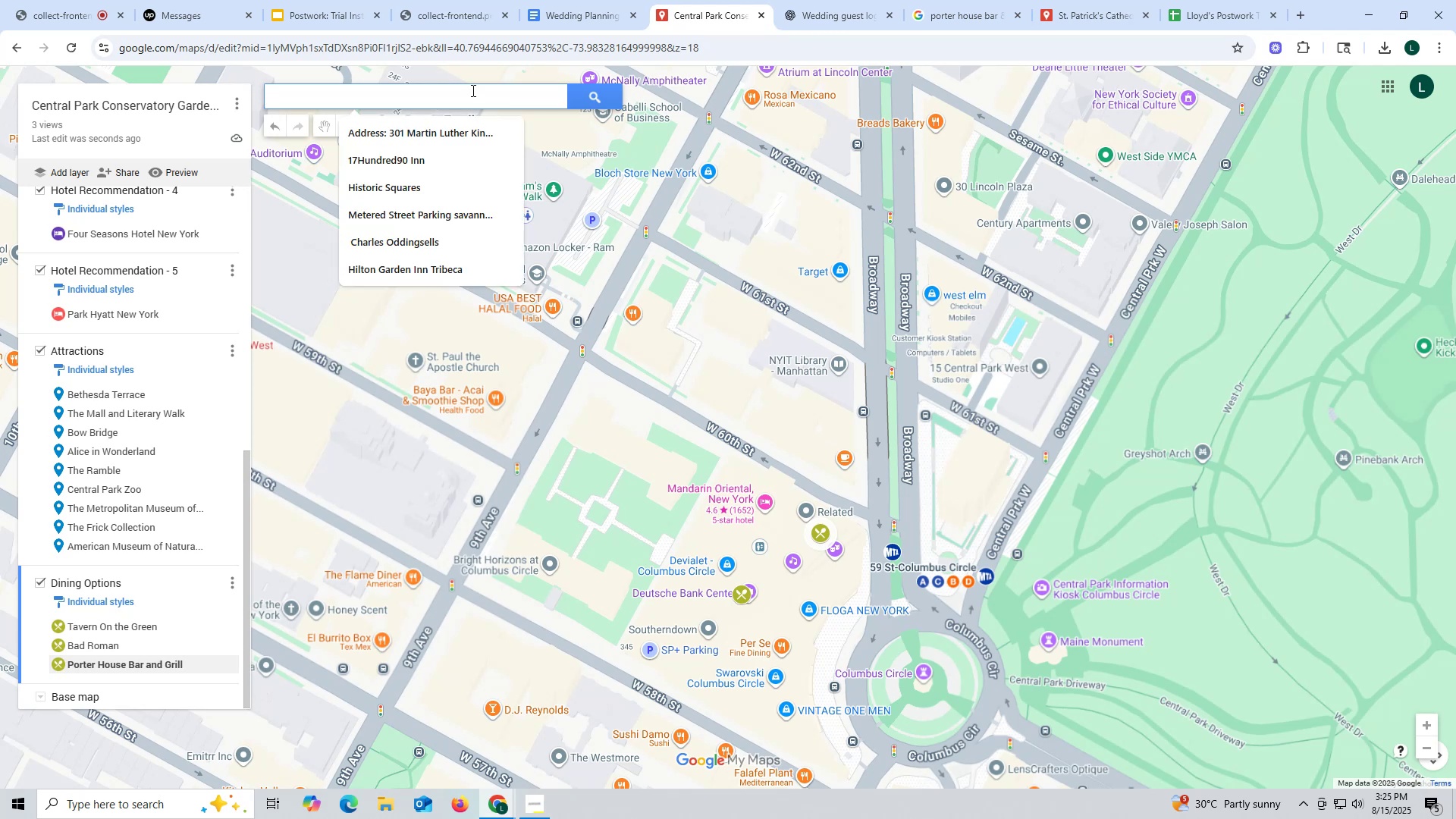 
key(Control+ControlLeft)
 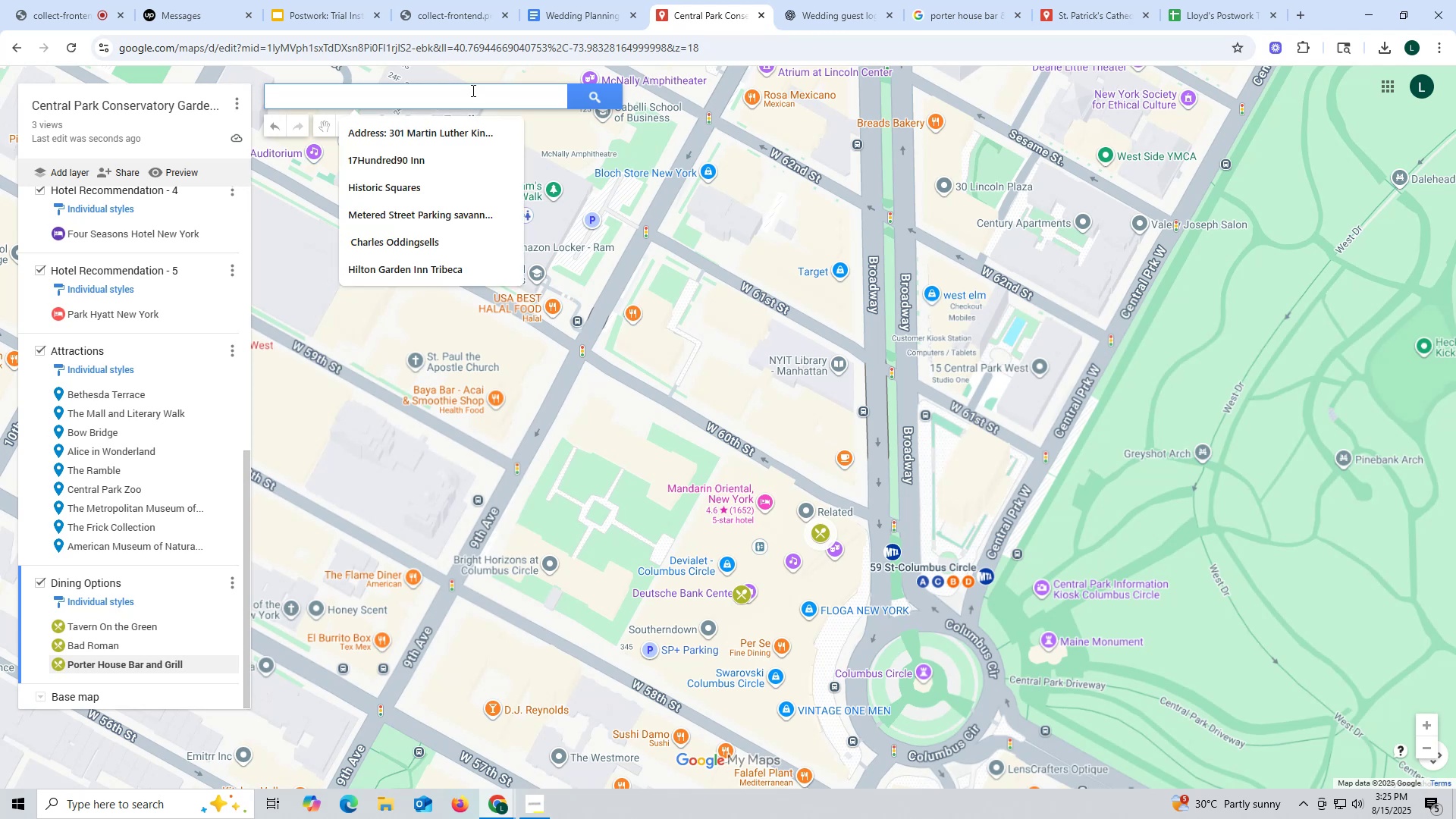 
key(Control+V)
 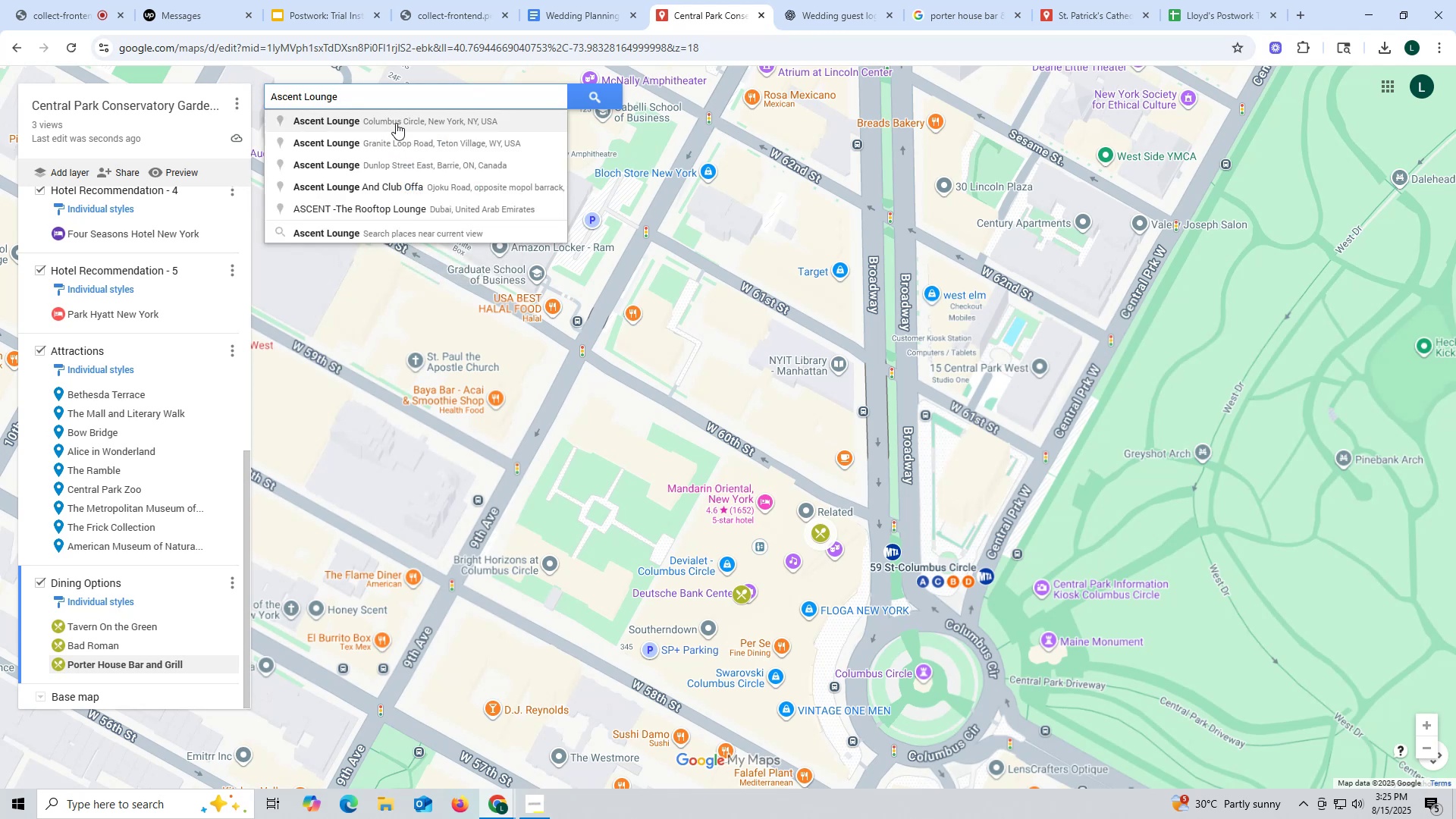 
left_click([396, 123])
 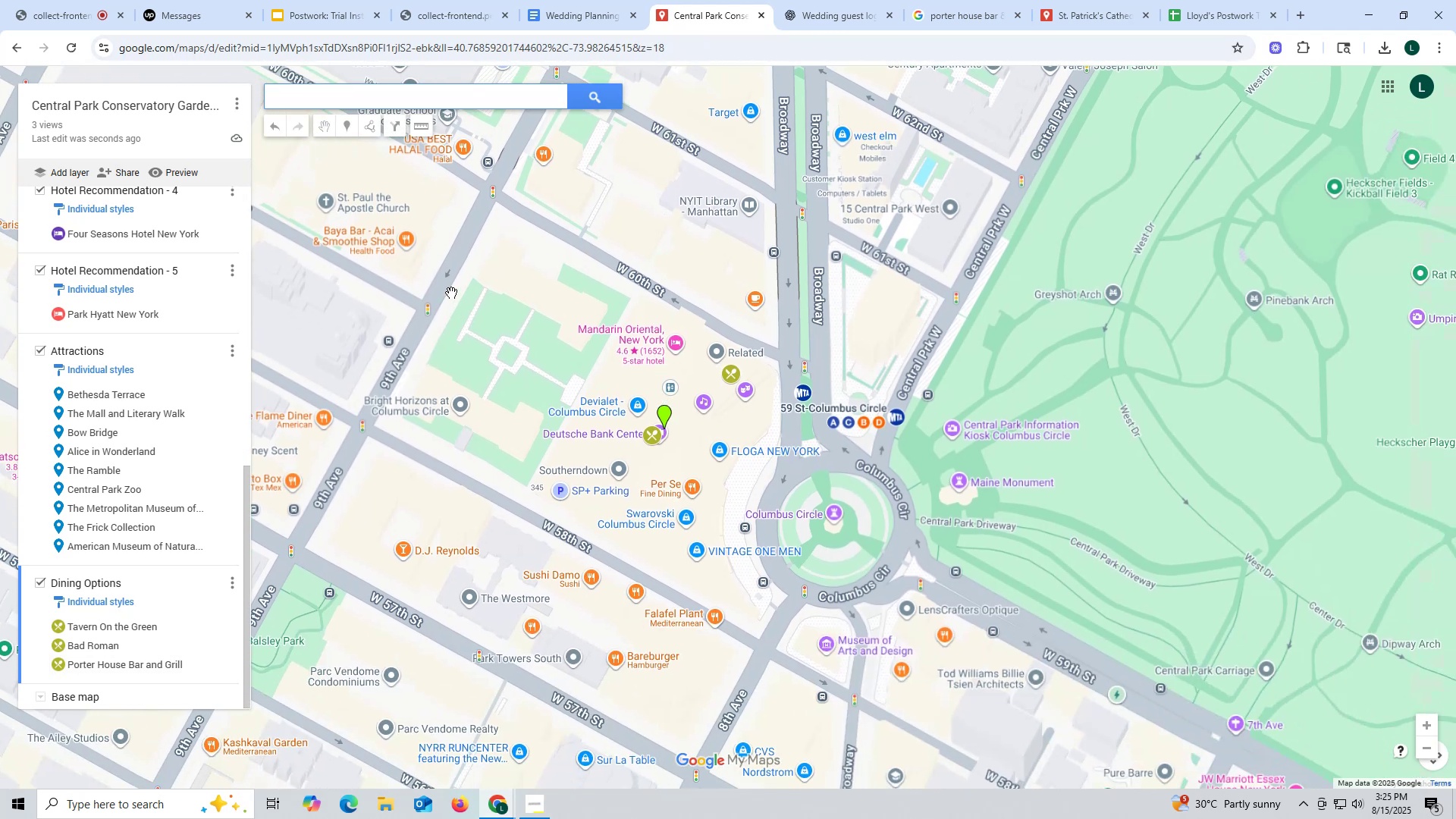 
wait(11.33)
 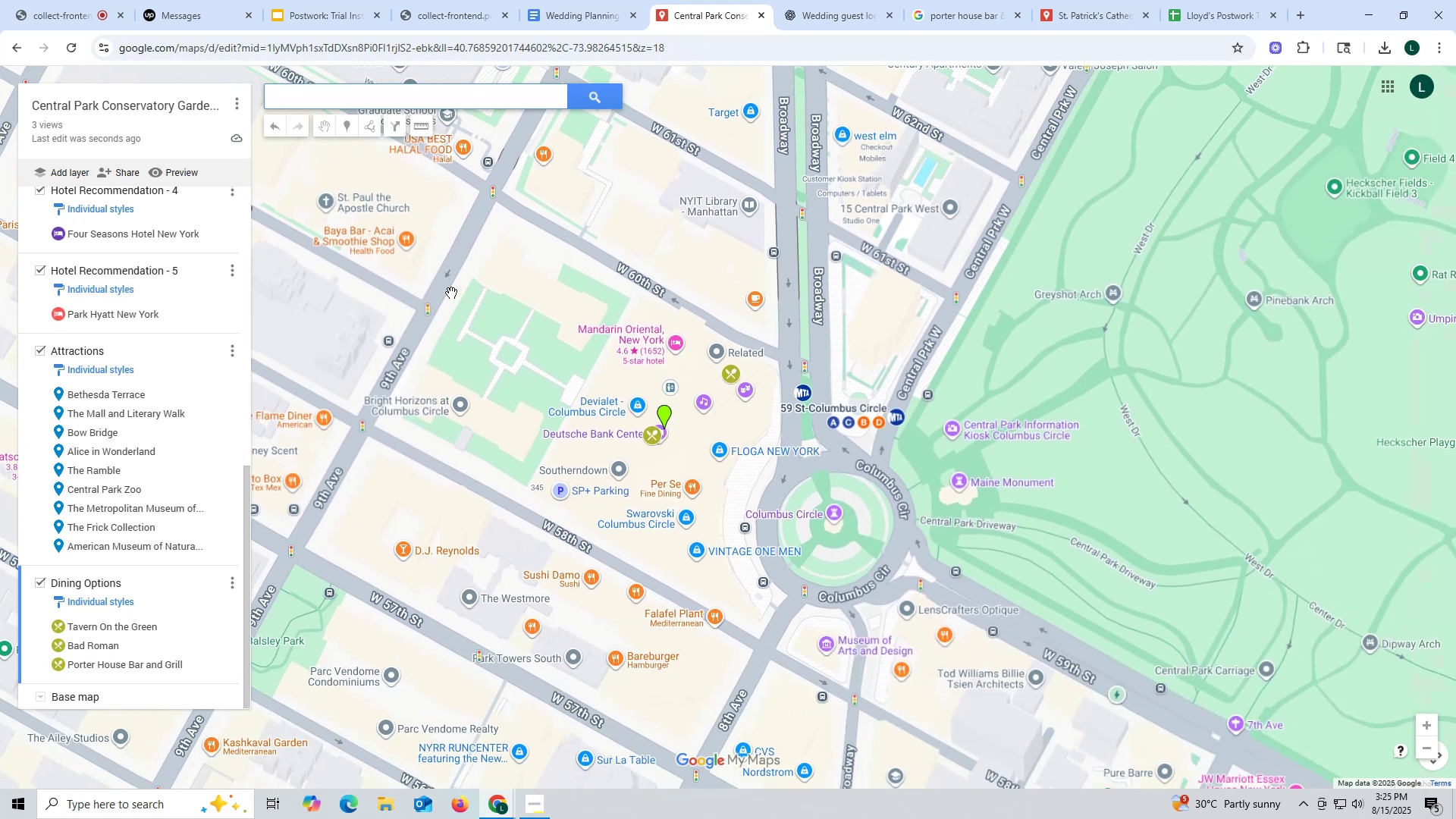 
scroll: coordinate [159, 246], scroll_direction: up, amount: 15.0
 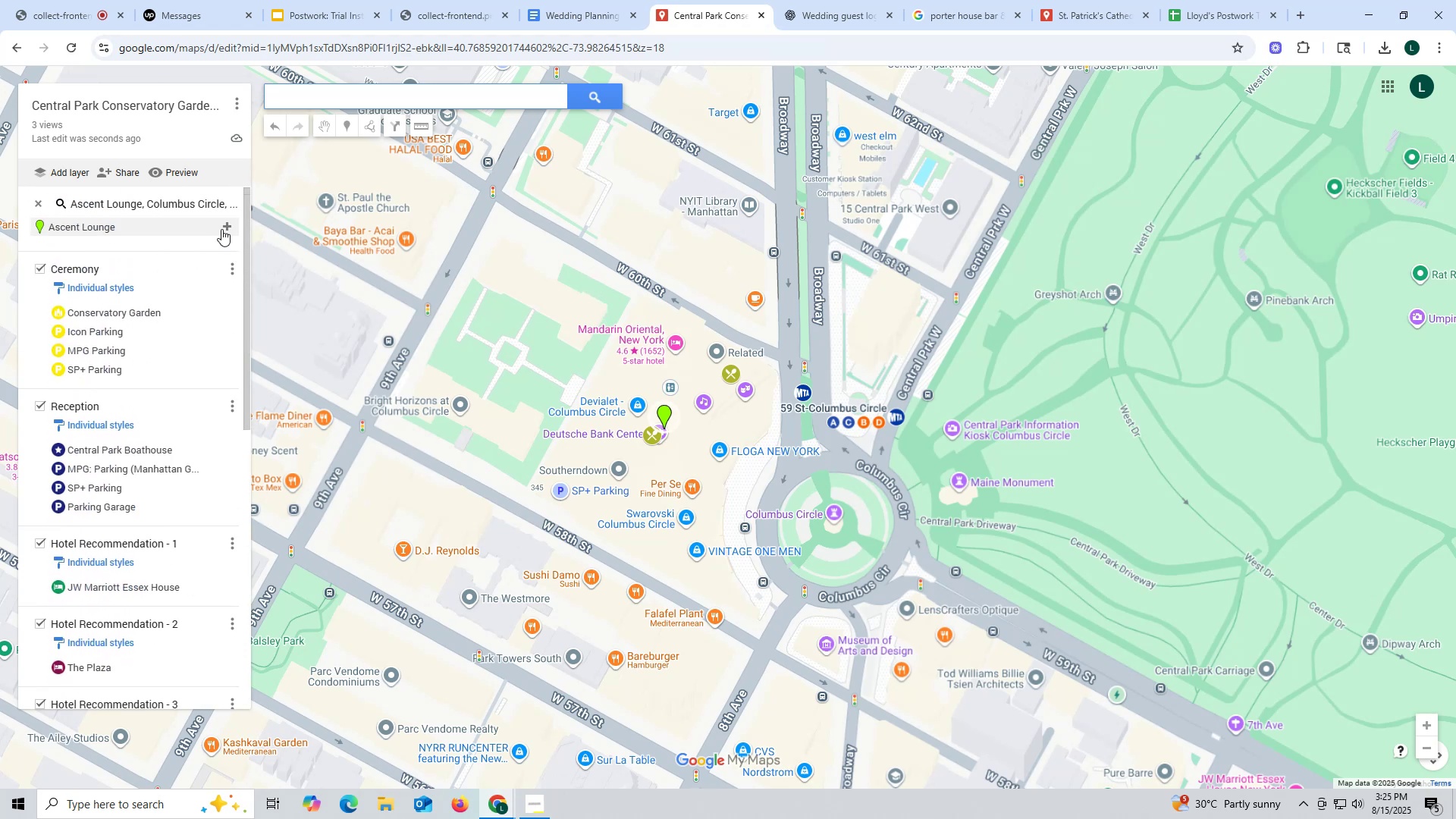 
left_click([227, 228])
 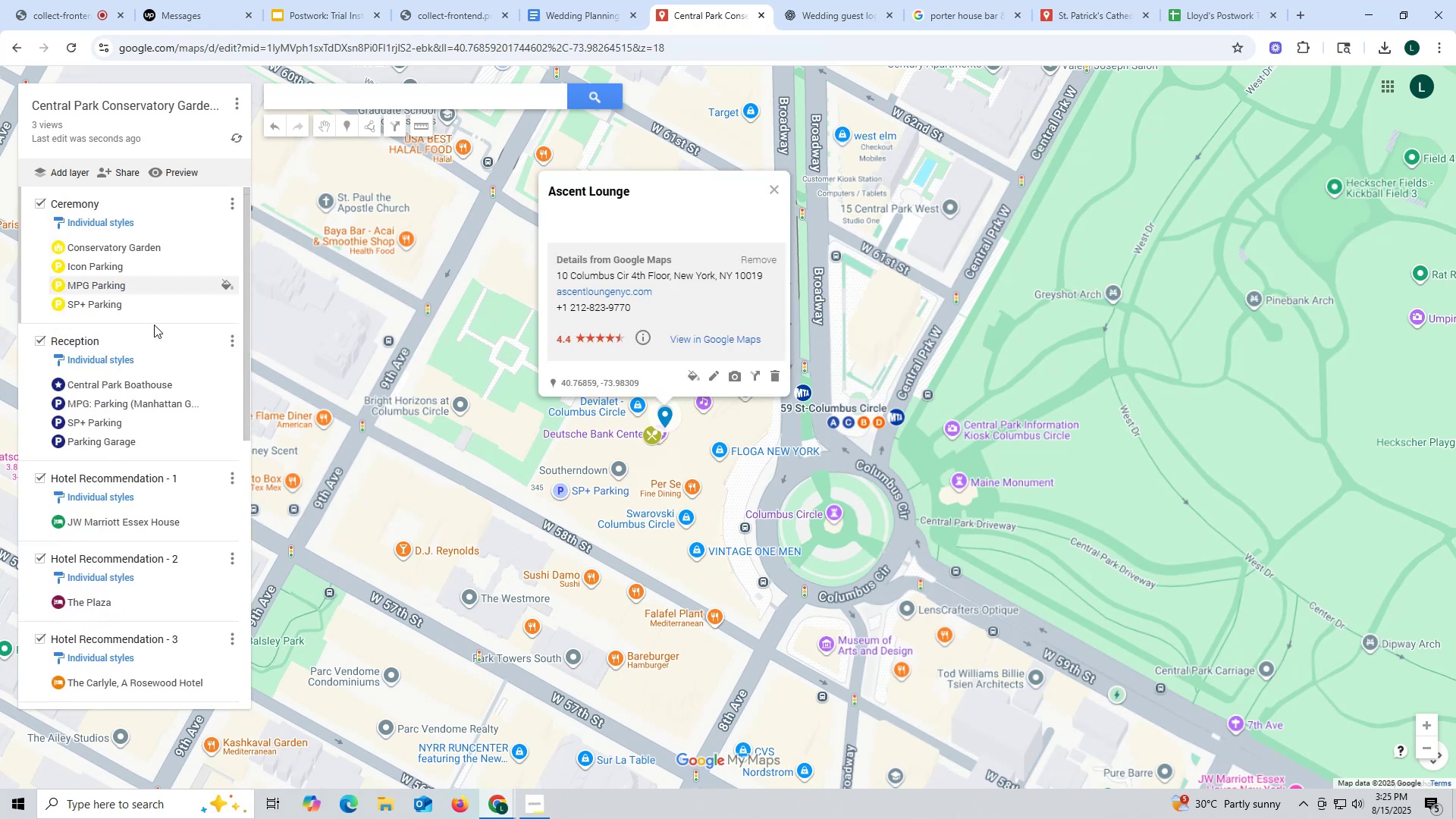 
scroll: coordinate [146, 347], scroll_direction: down, amount: 15.0
 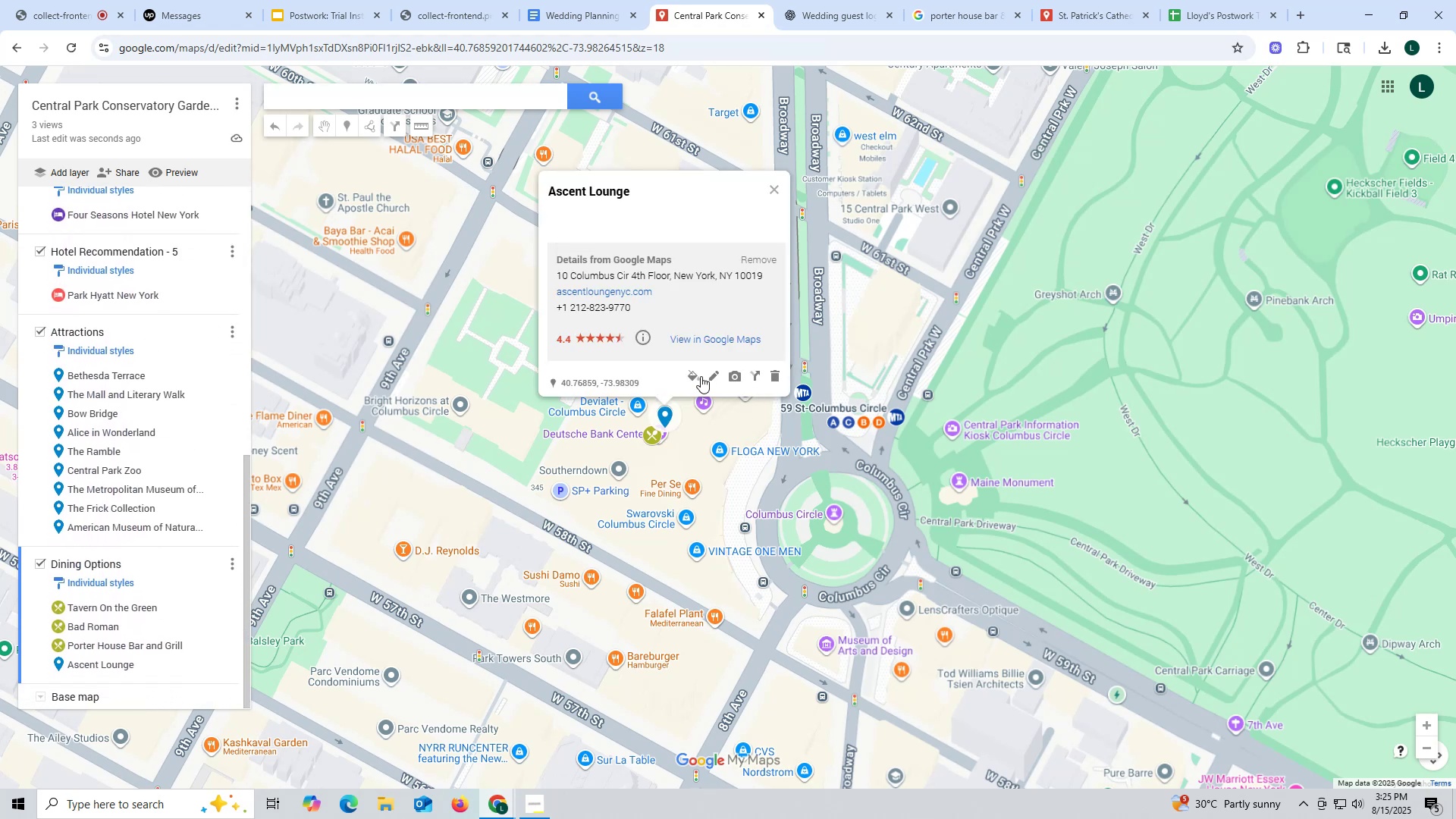 
left_click([698, 373])
 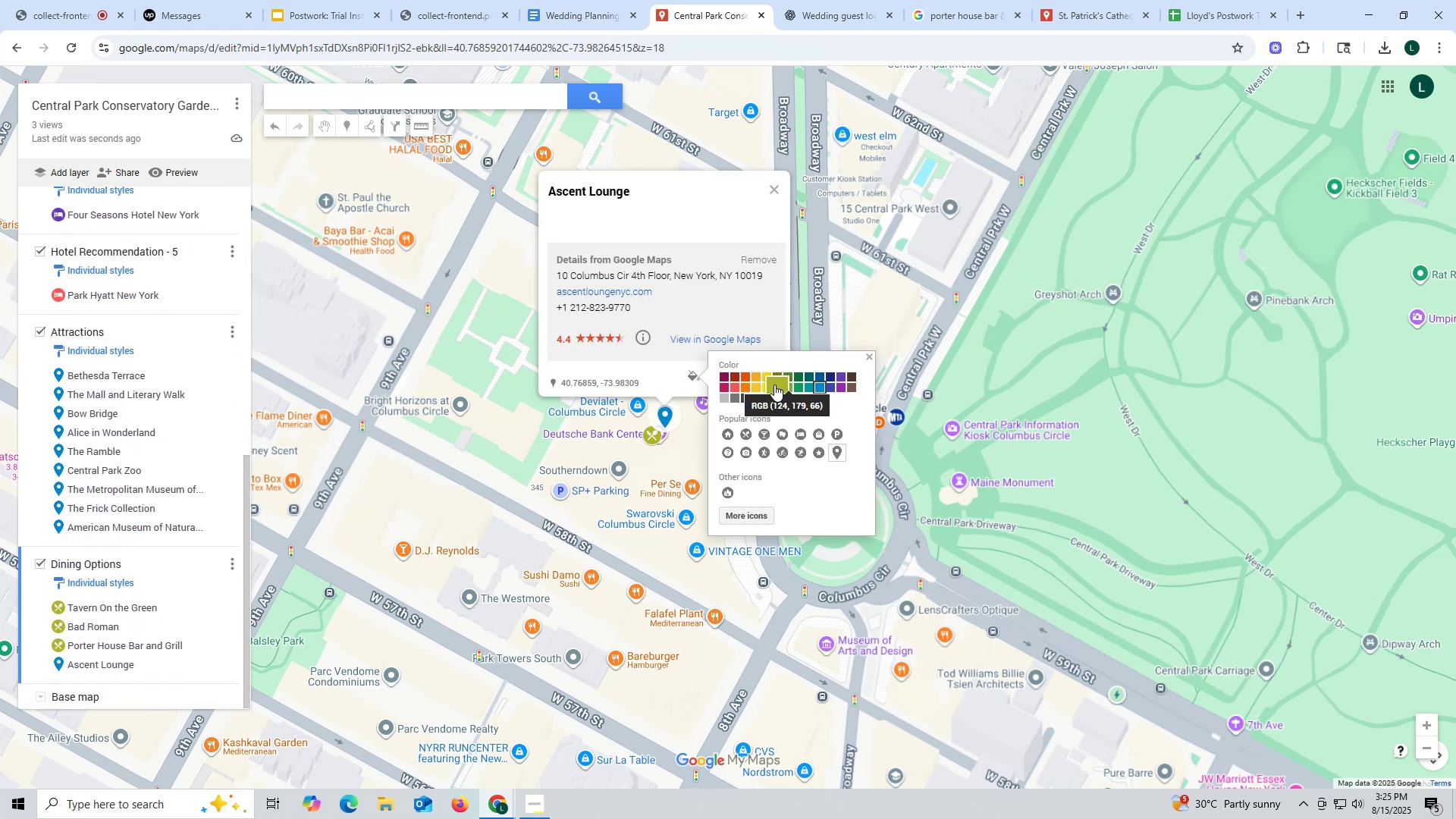 
left_click([774, 384])
 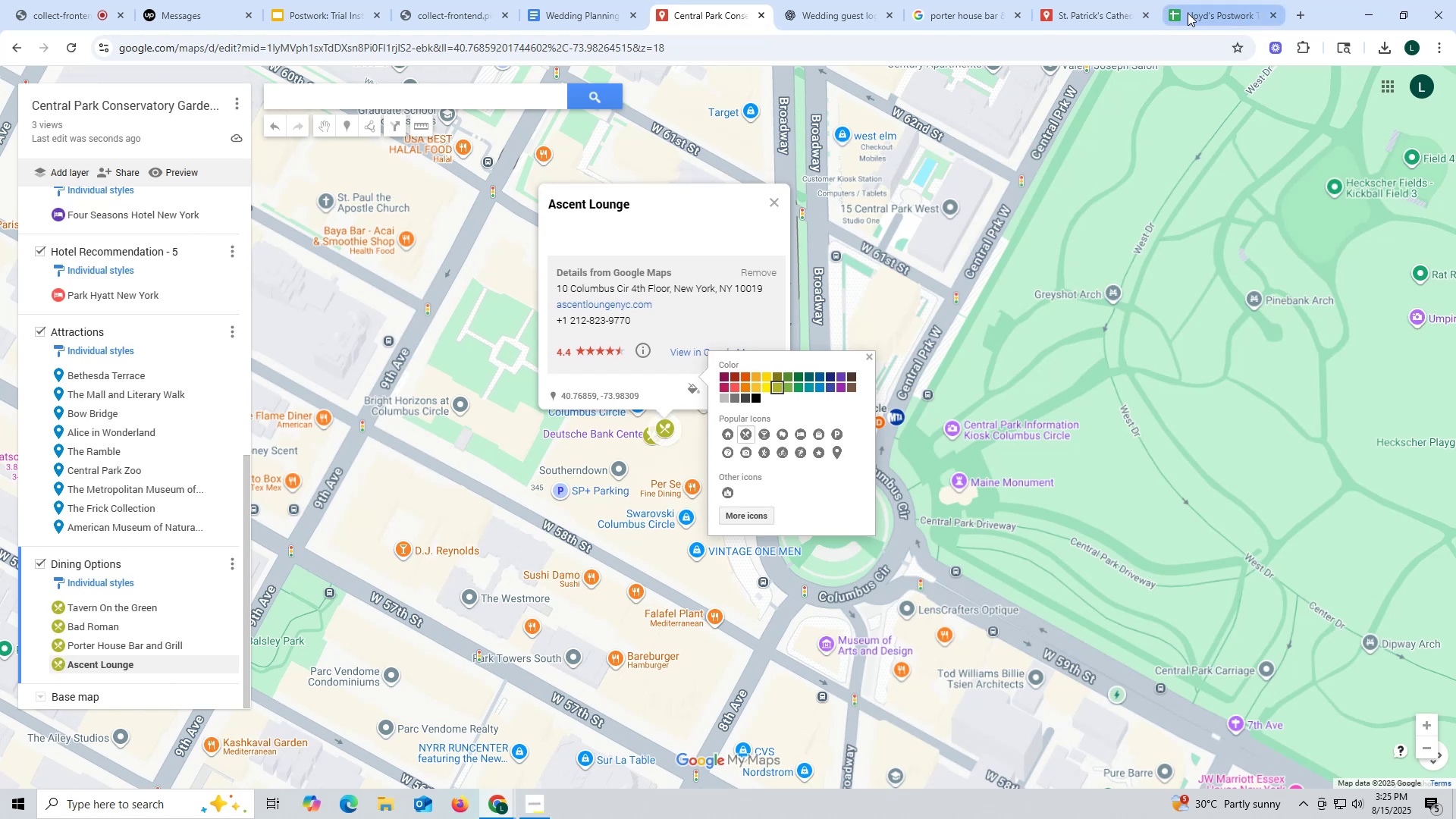 
left_click([919, 11])
 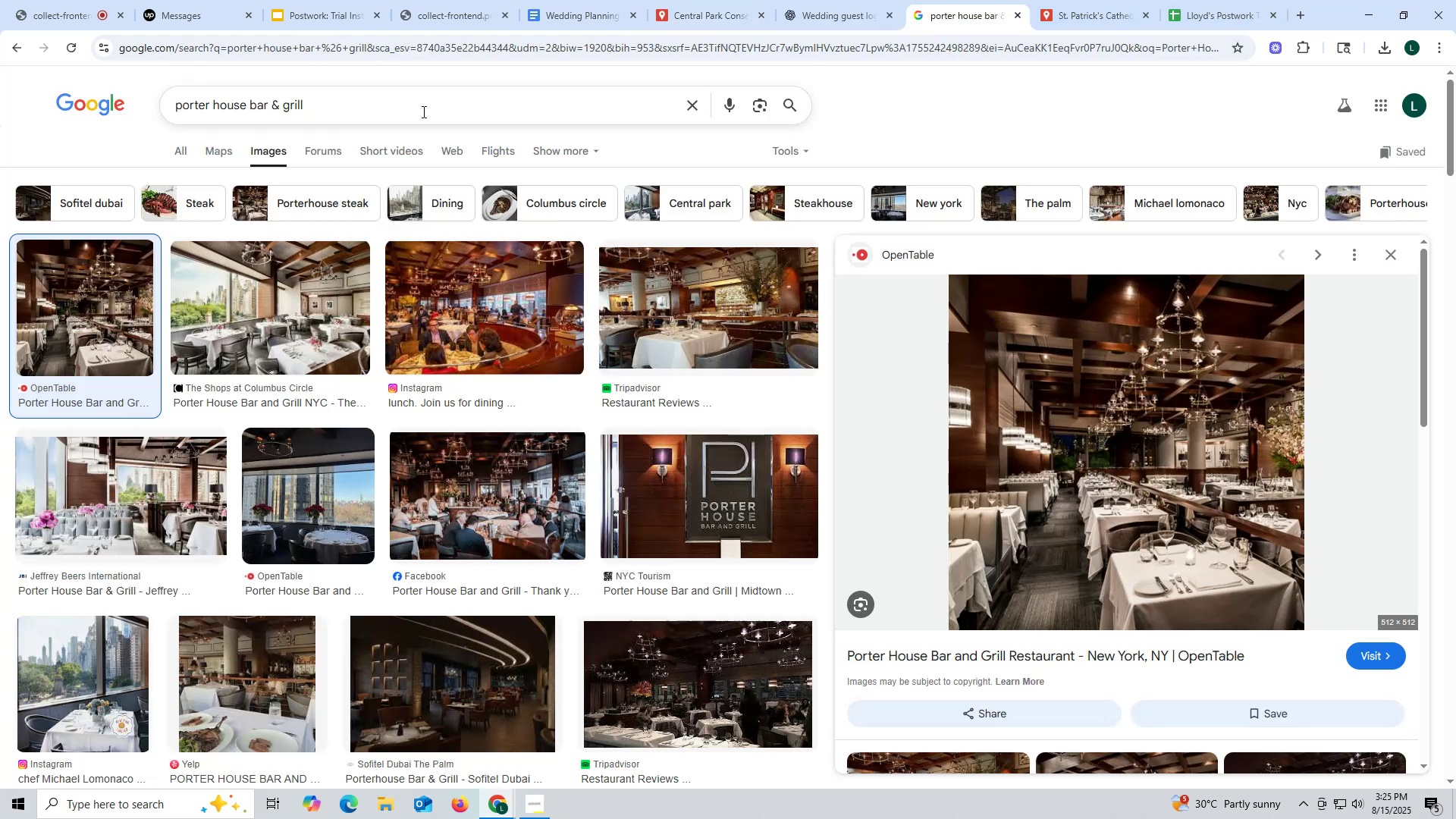 
left_click_drag(start_coordinate=[388, 102], to_coordinate=[17, 94])
 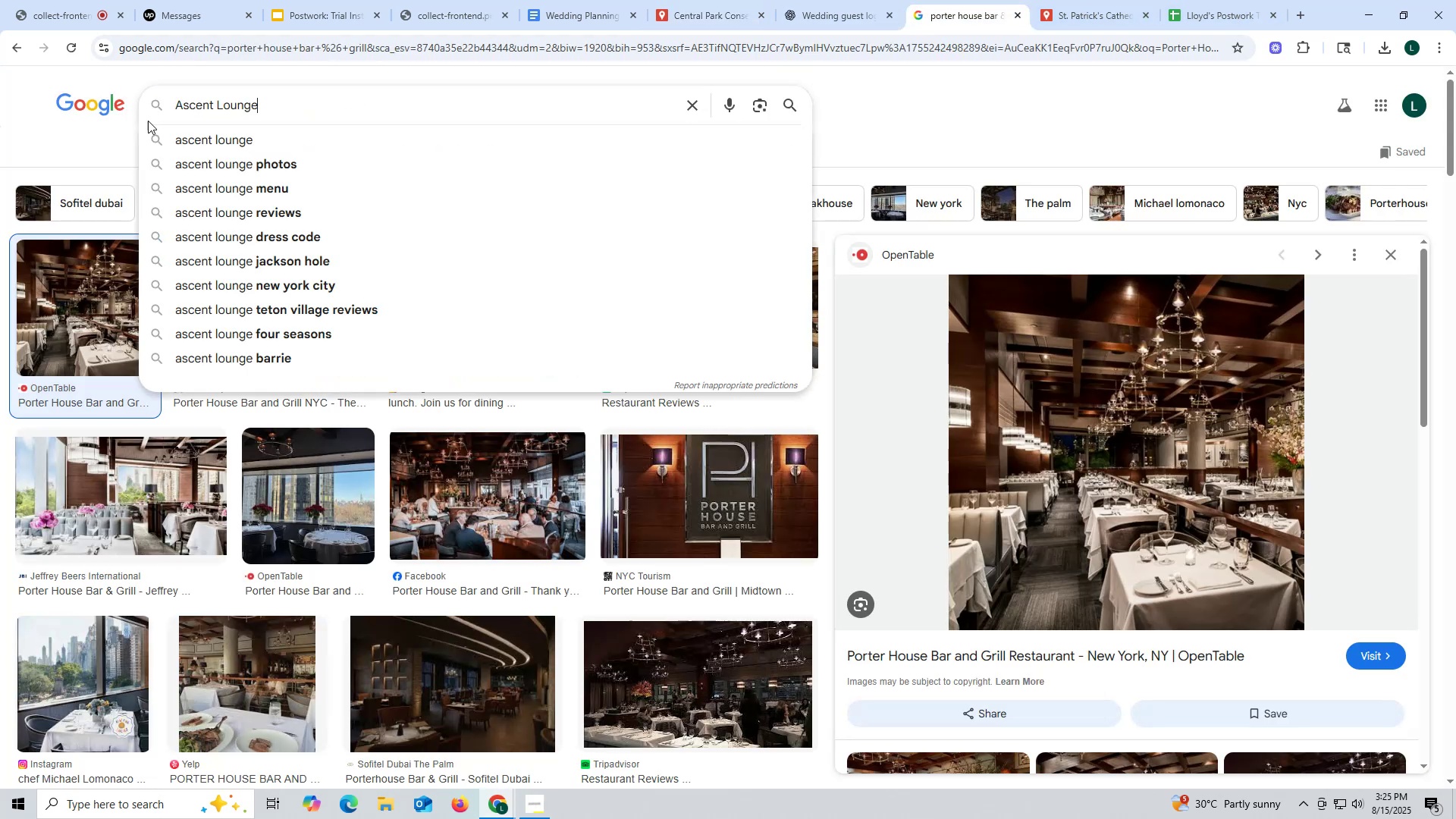 
key(Control+ControlLeft)
 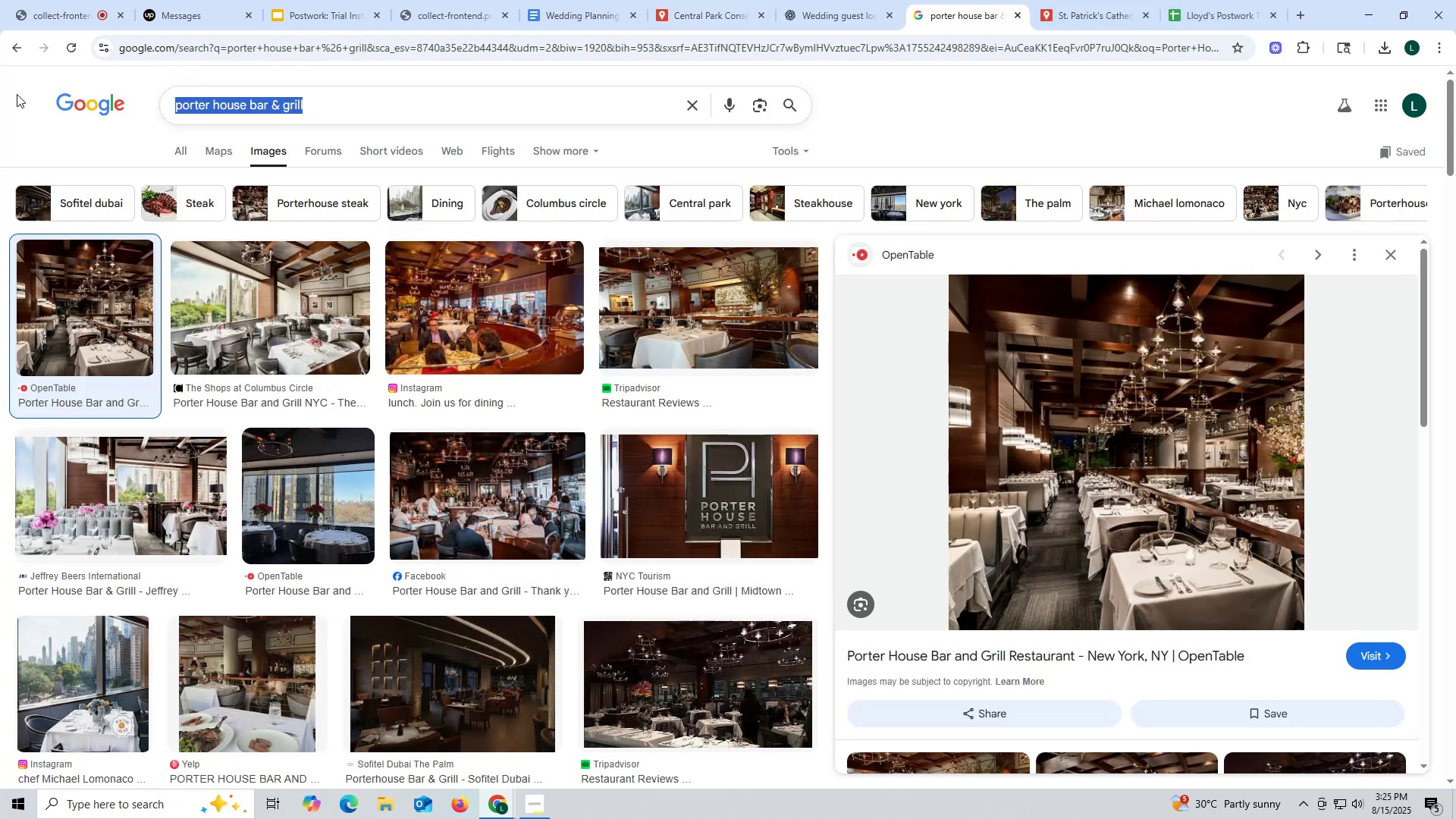 
key(Control+V)
 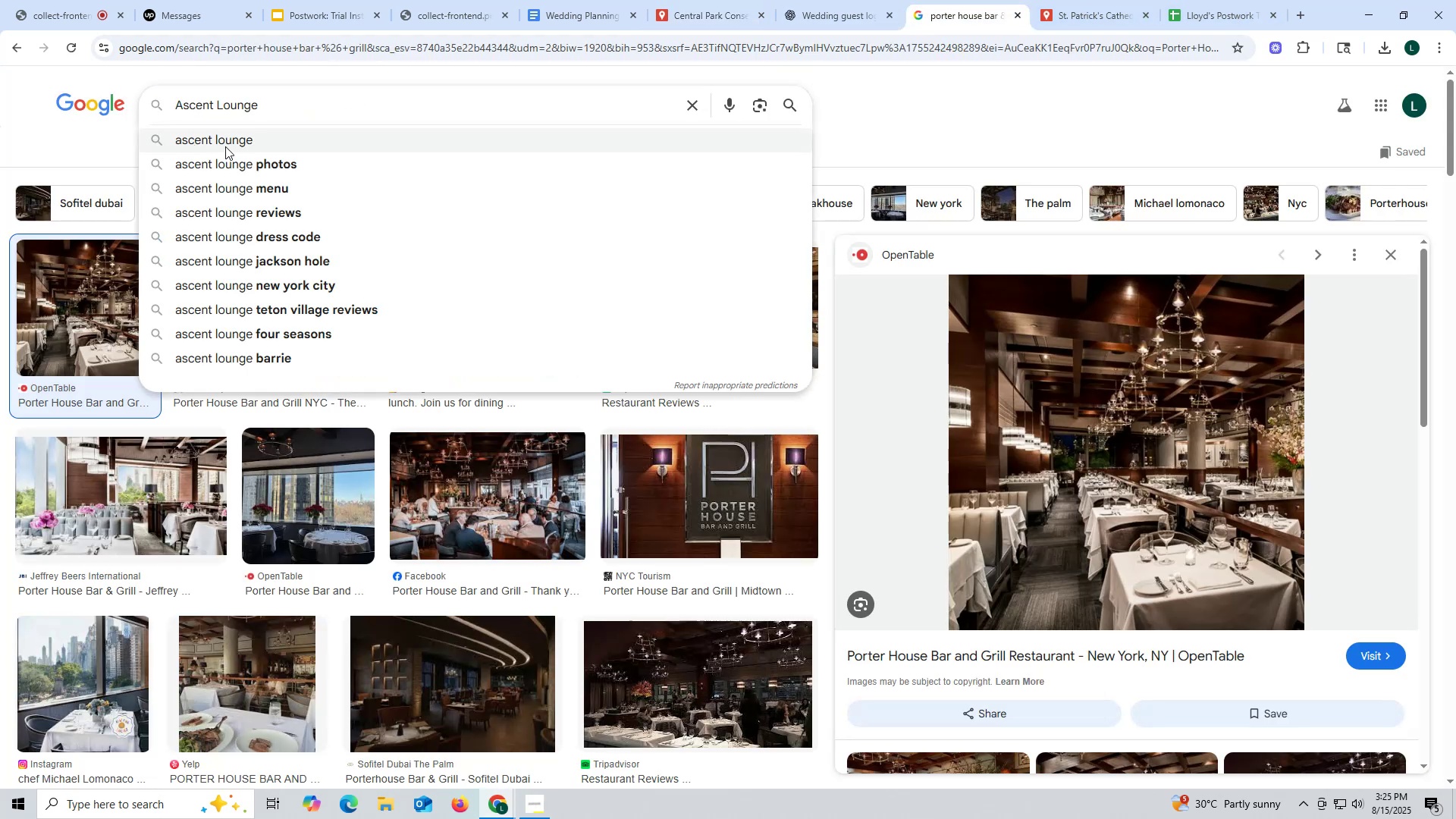 
left_click([225, 140])
 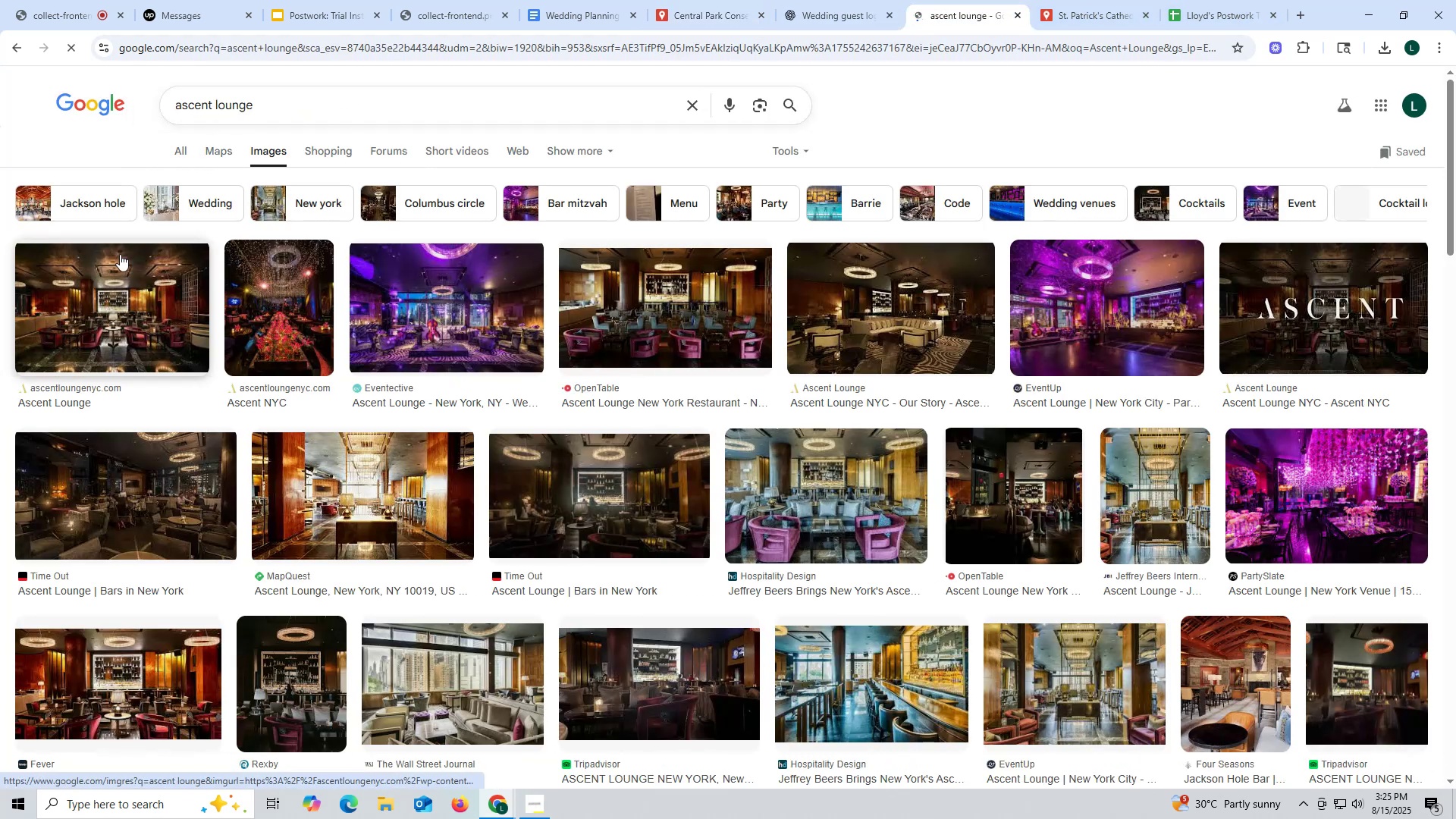 
left_click([118, 272])
 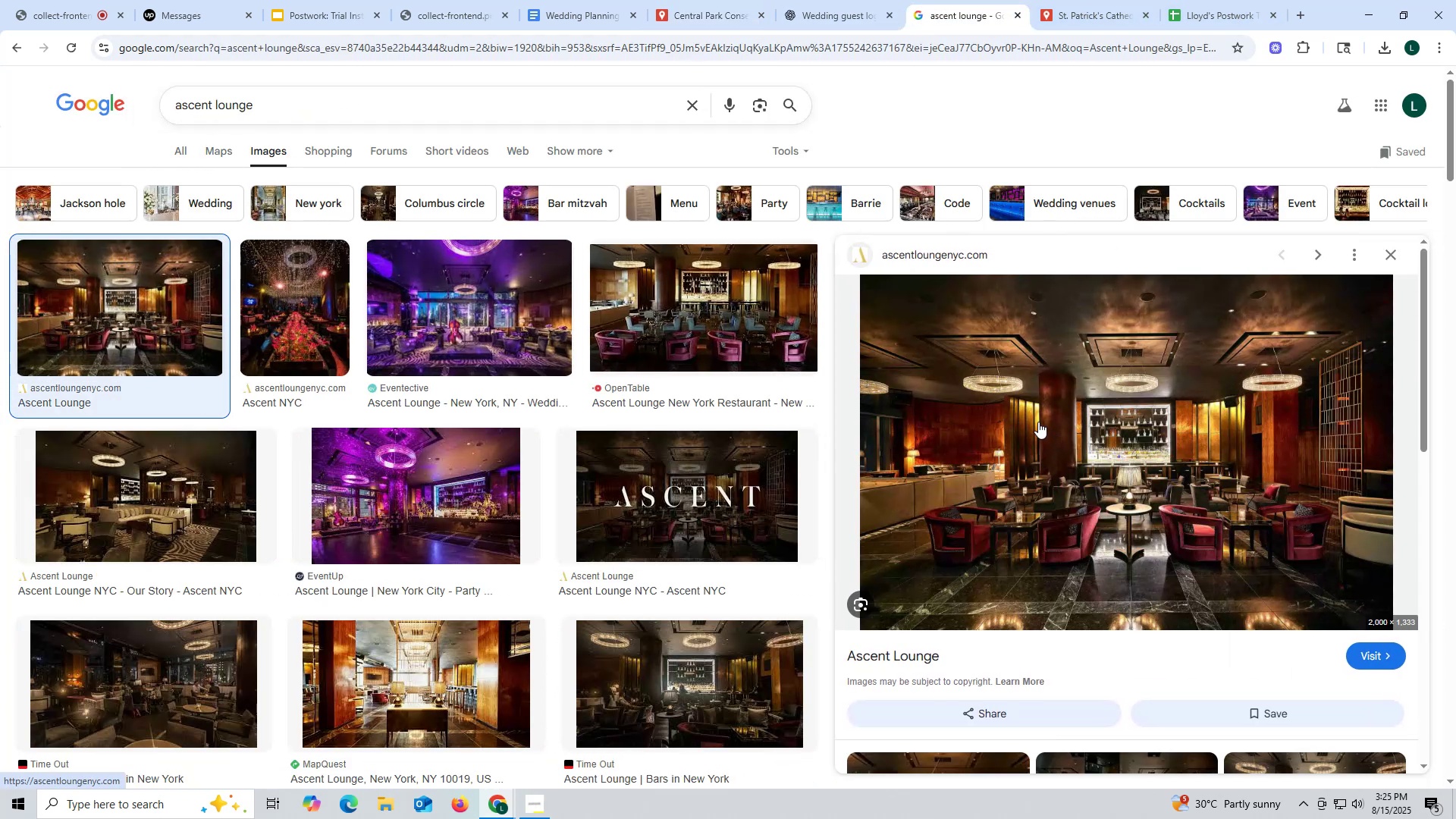 
right_click([1037, 415])
 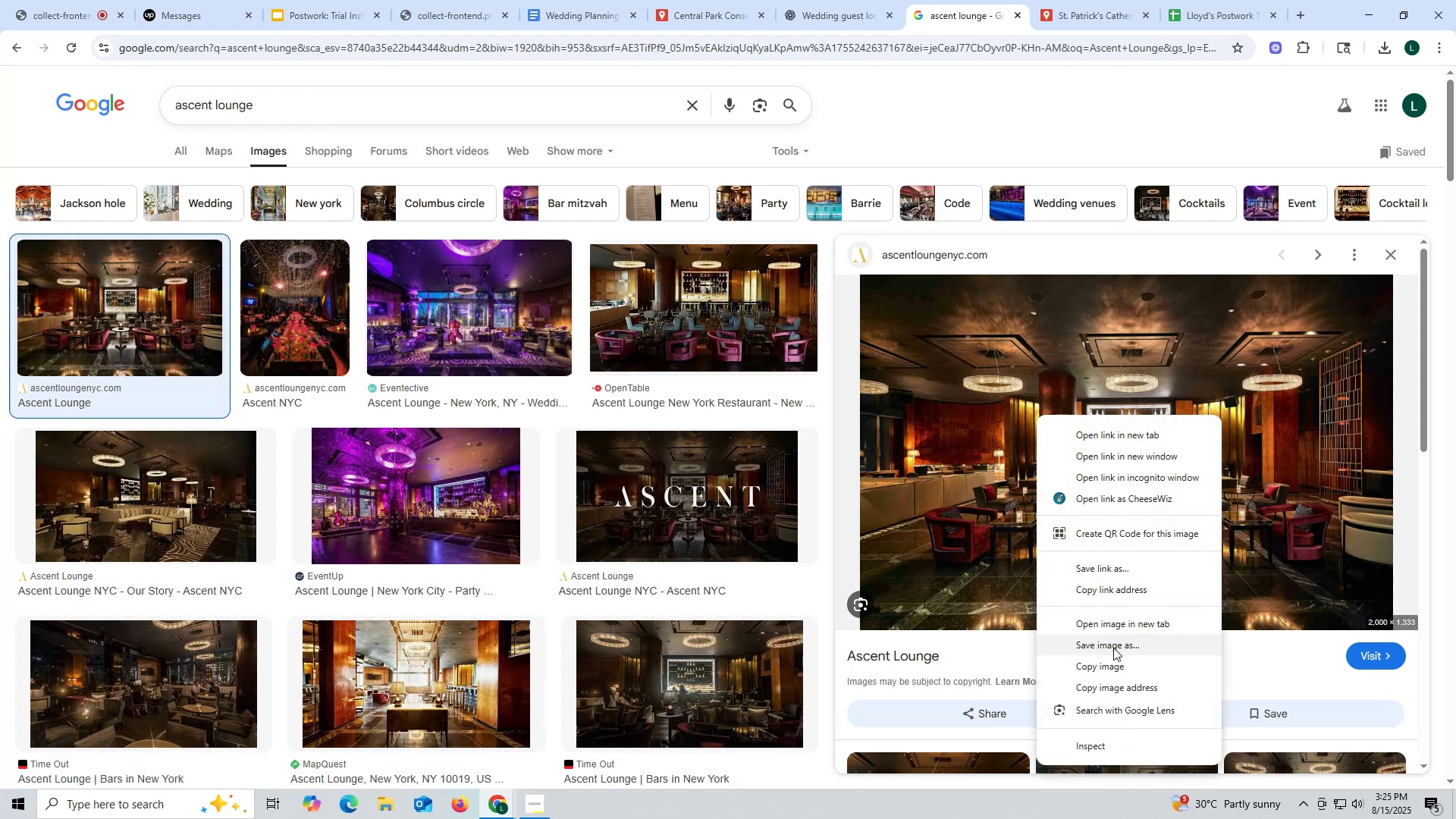 
left_click([1113, 648])
 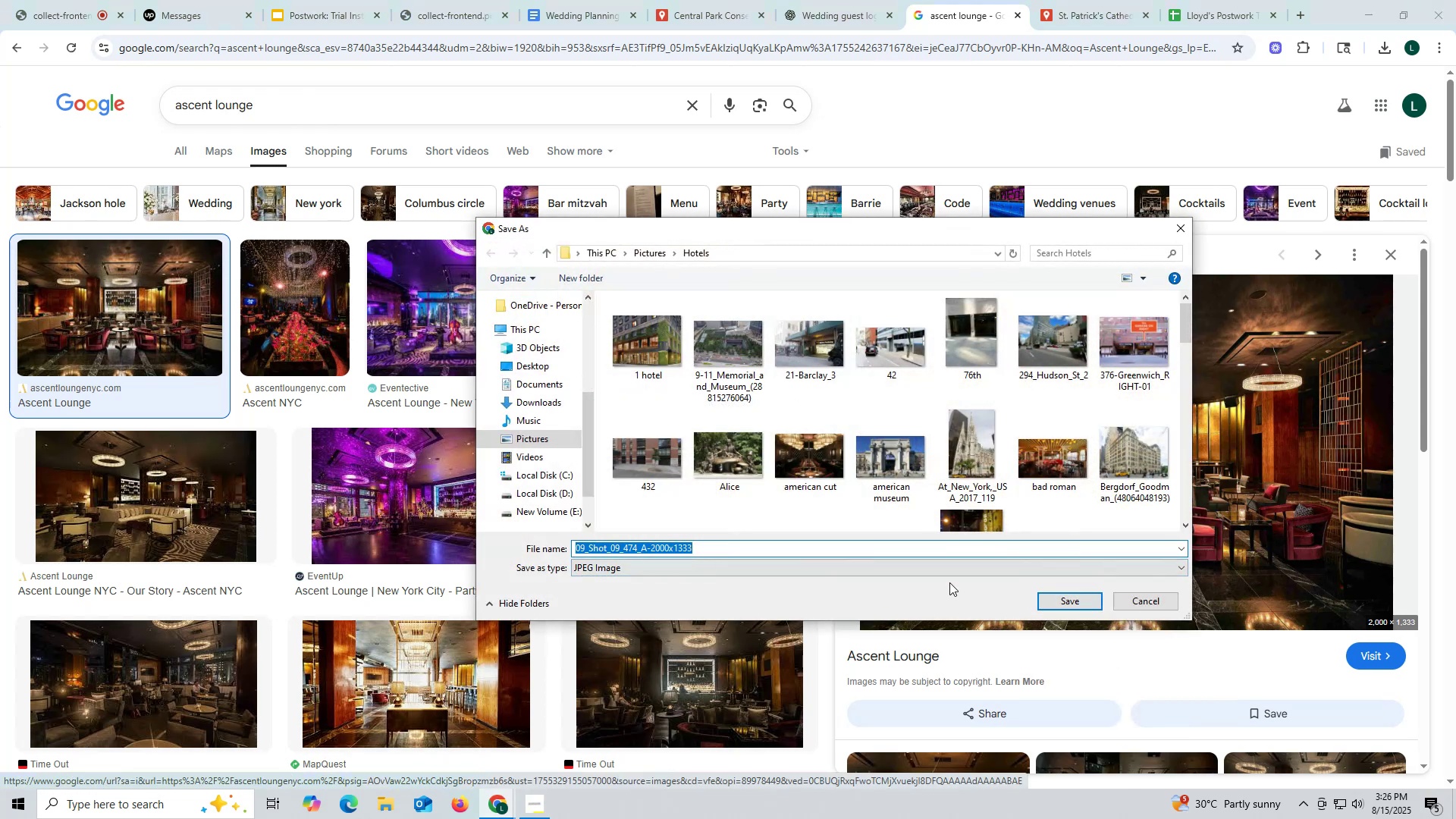 
type(ascent)
 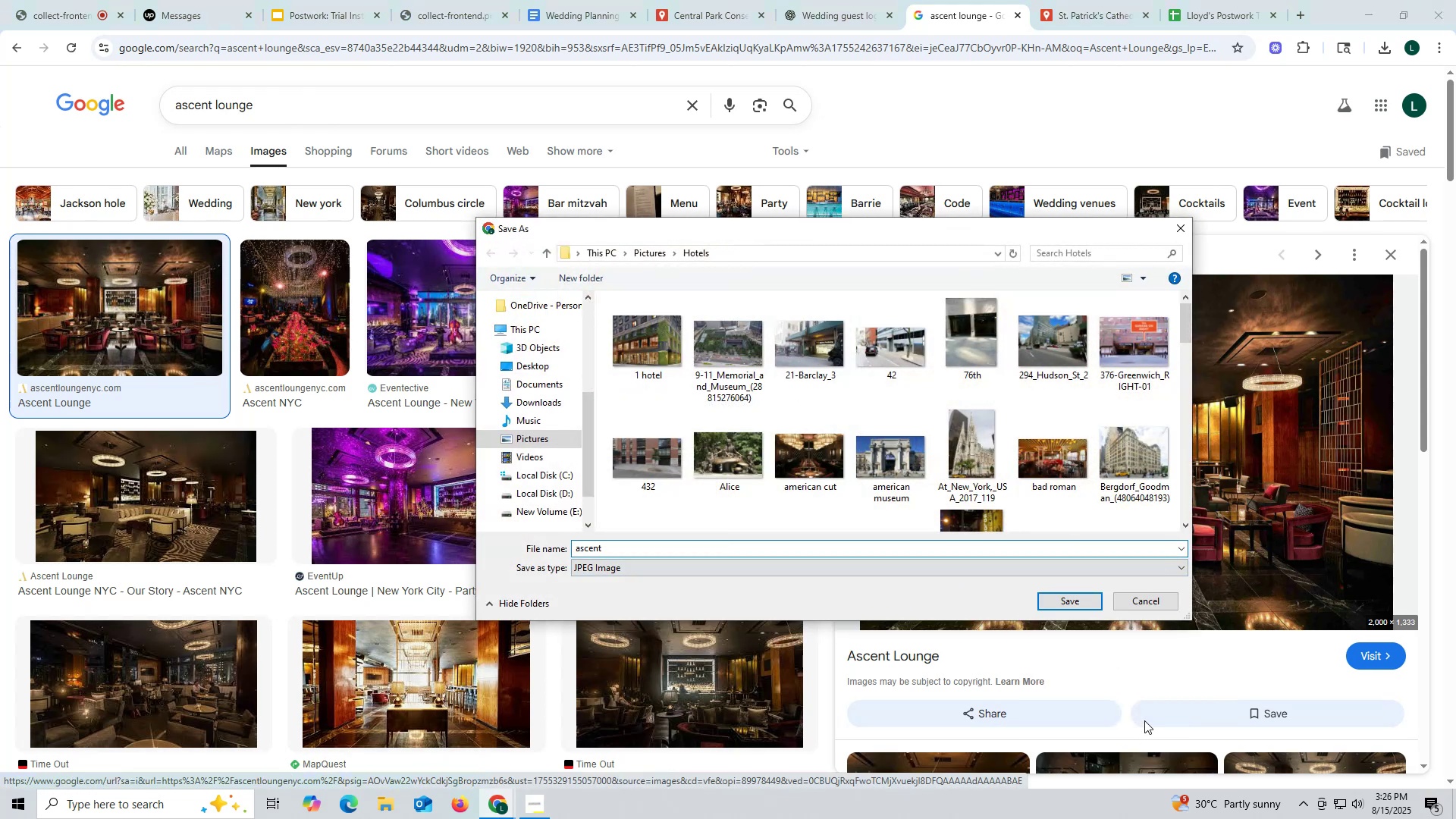 
left_click([1078, 607])
 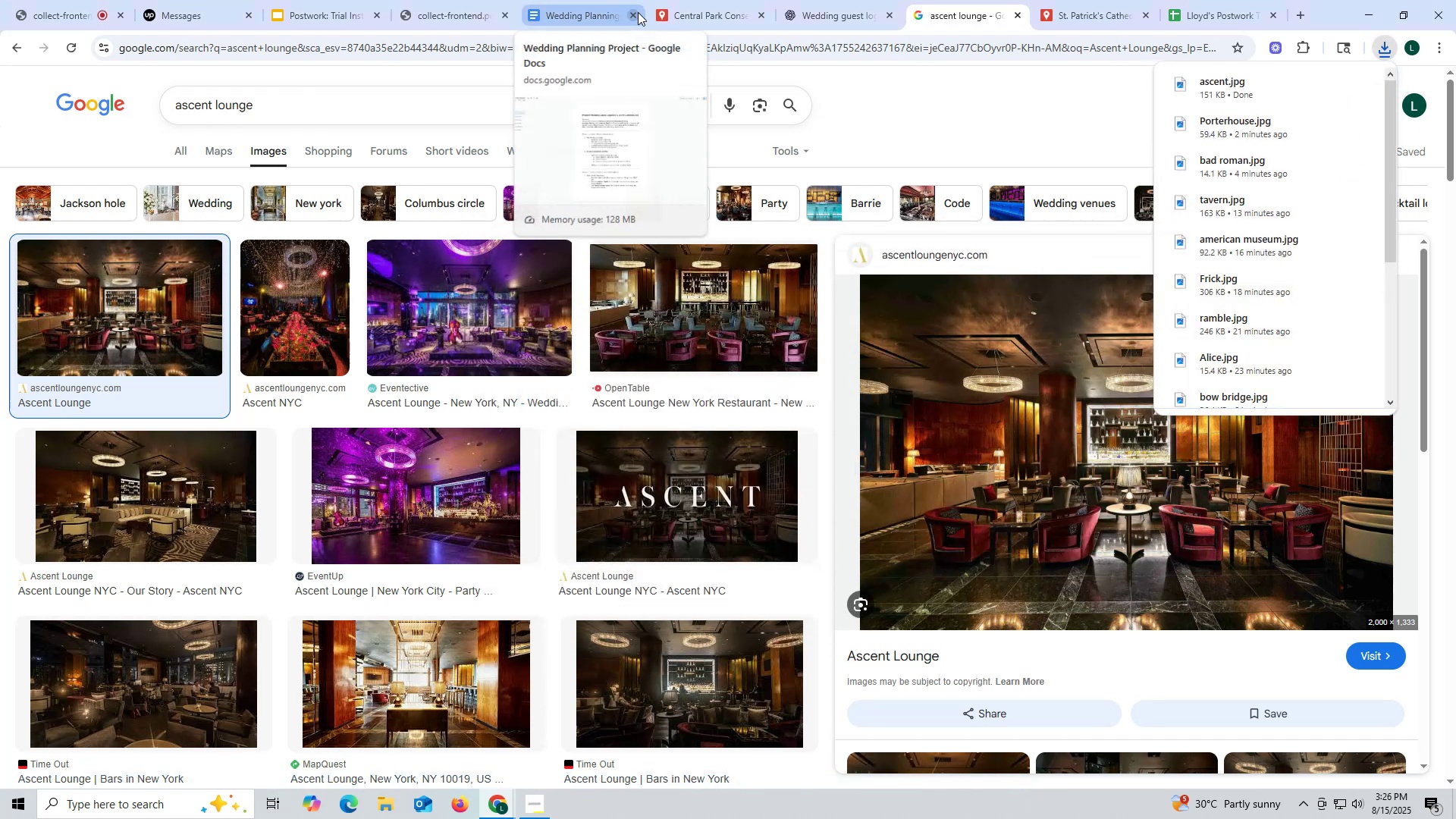 
mouse_move([800, 18])
 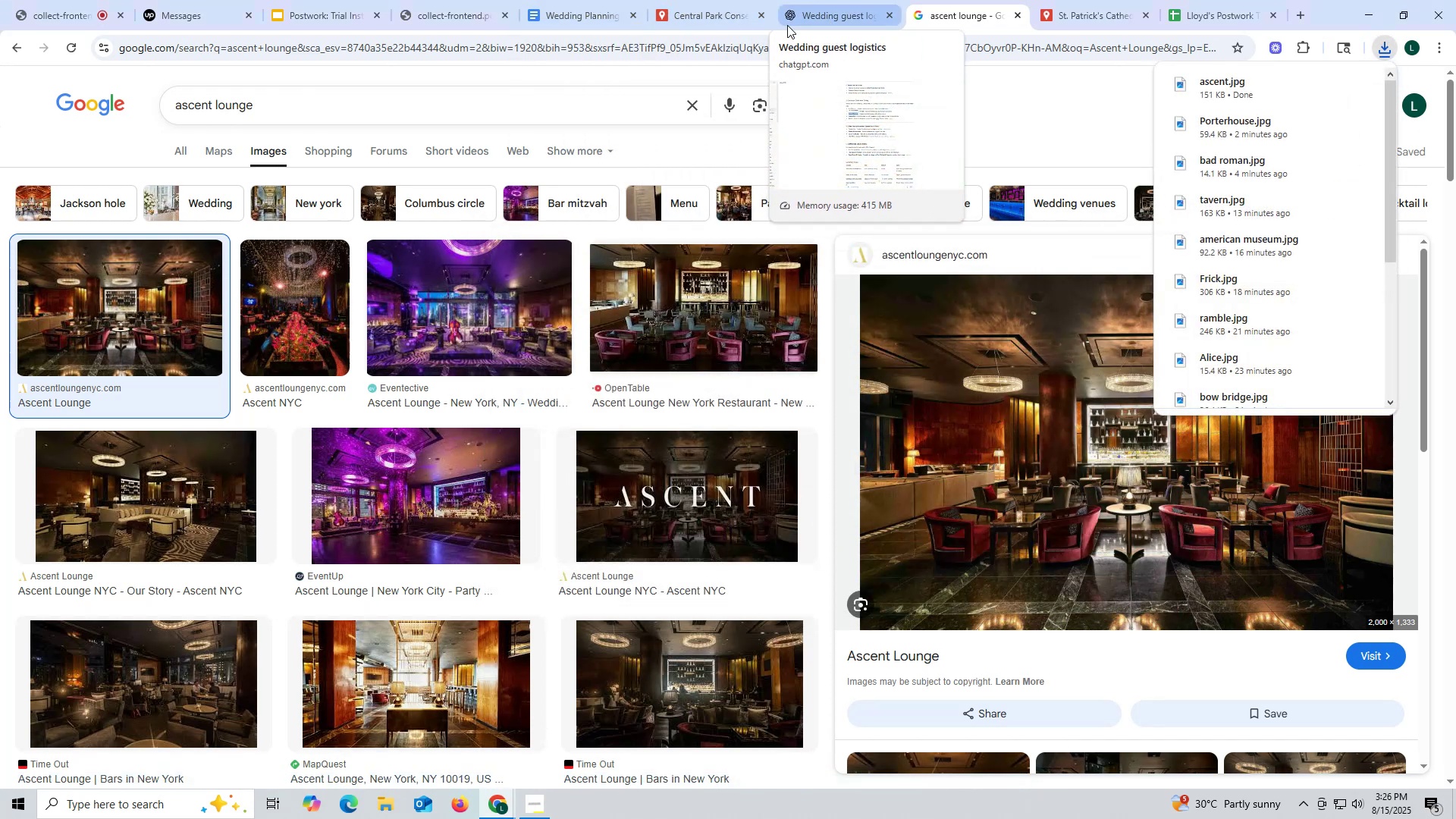 
mouse_move([800, 17])
 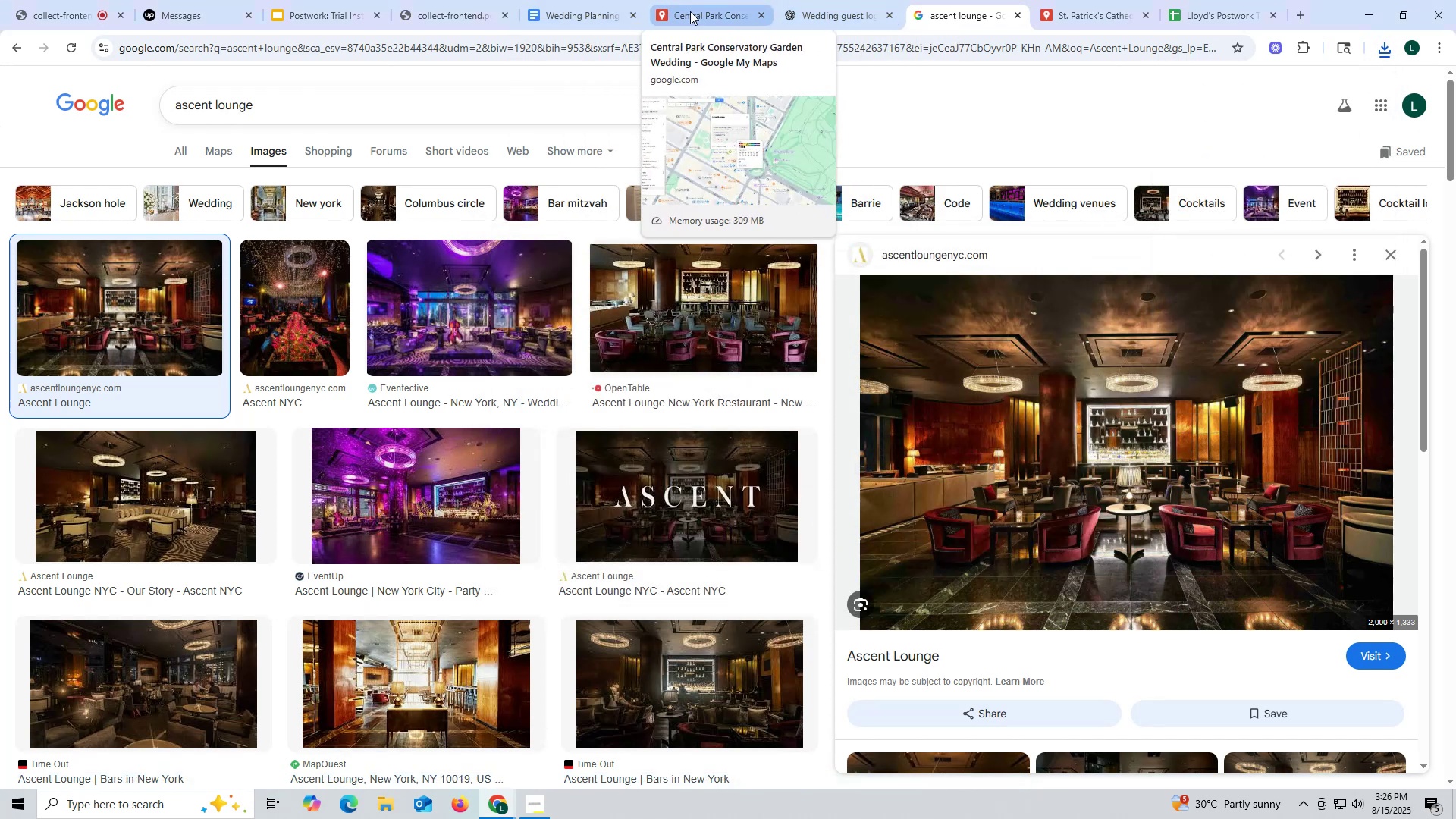 
left_click([689, 11])
 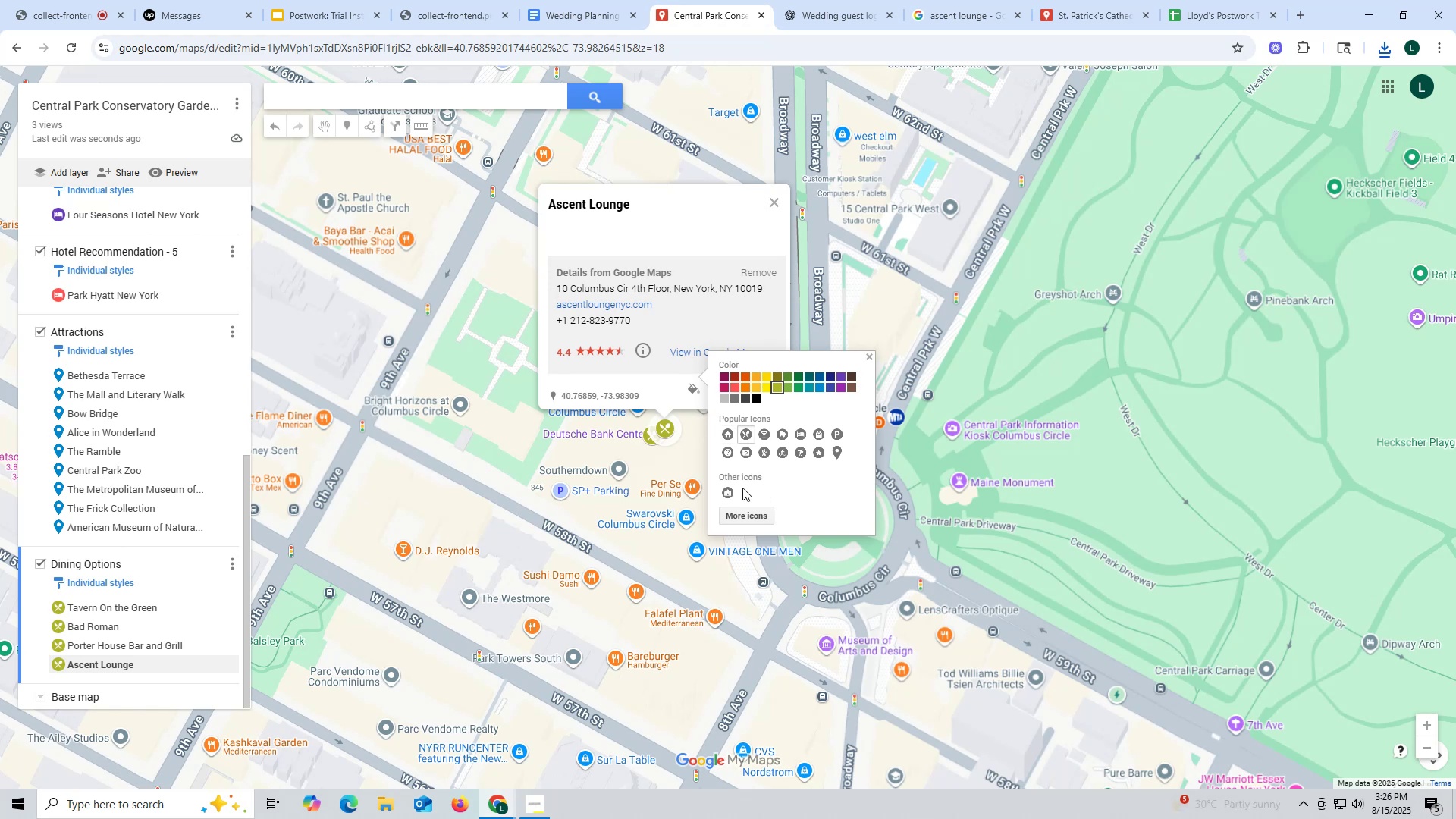 
wait(7.62)
 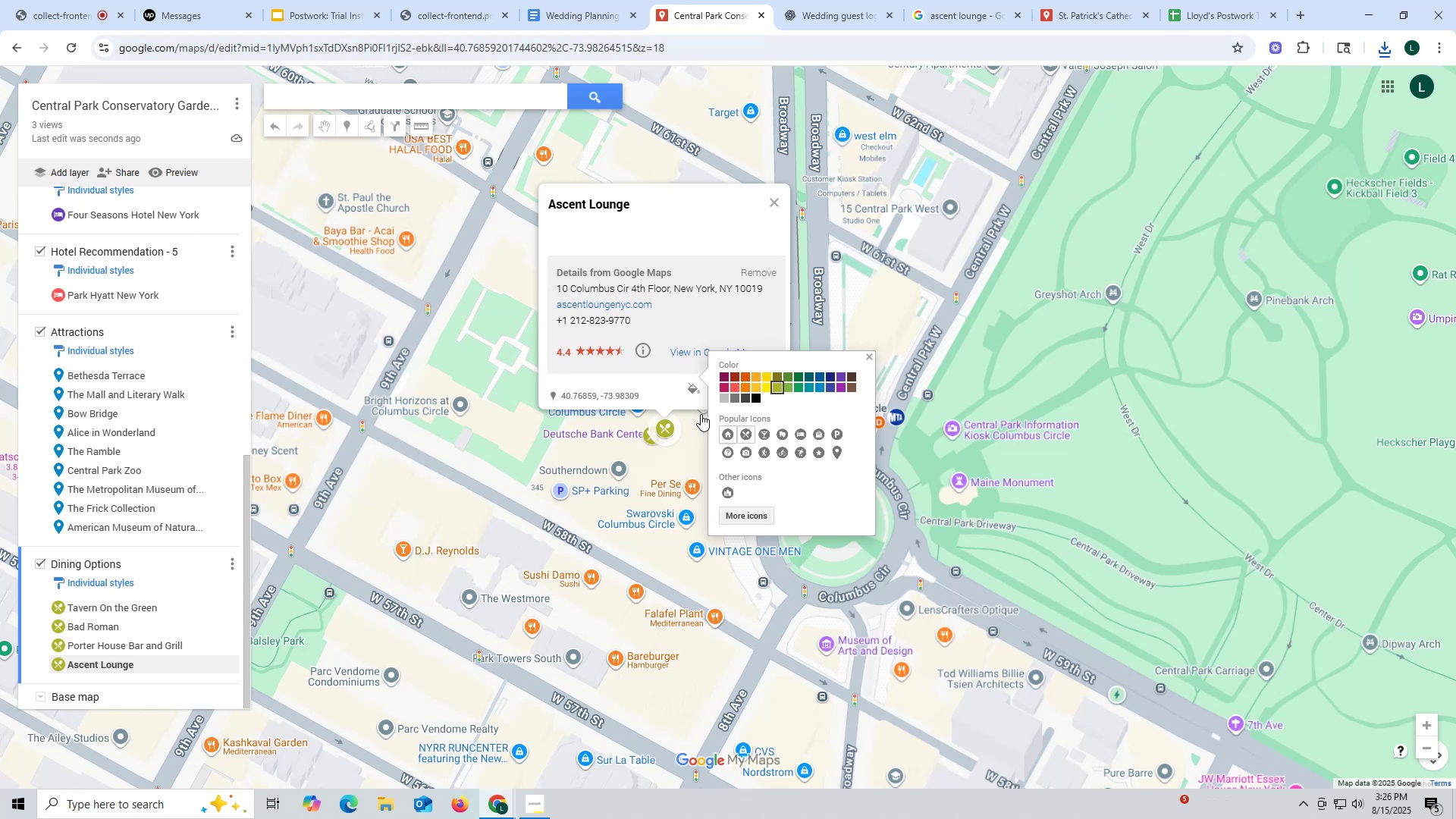 
left_click([686, 320])
 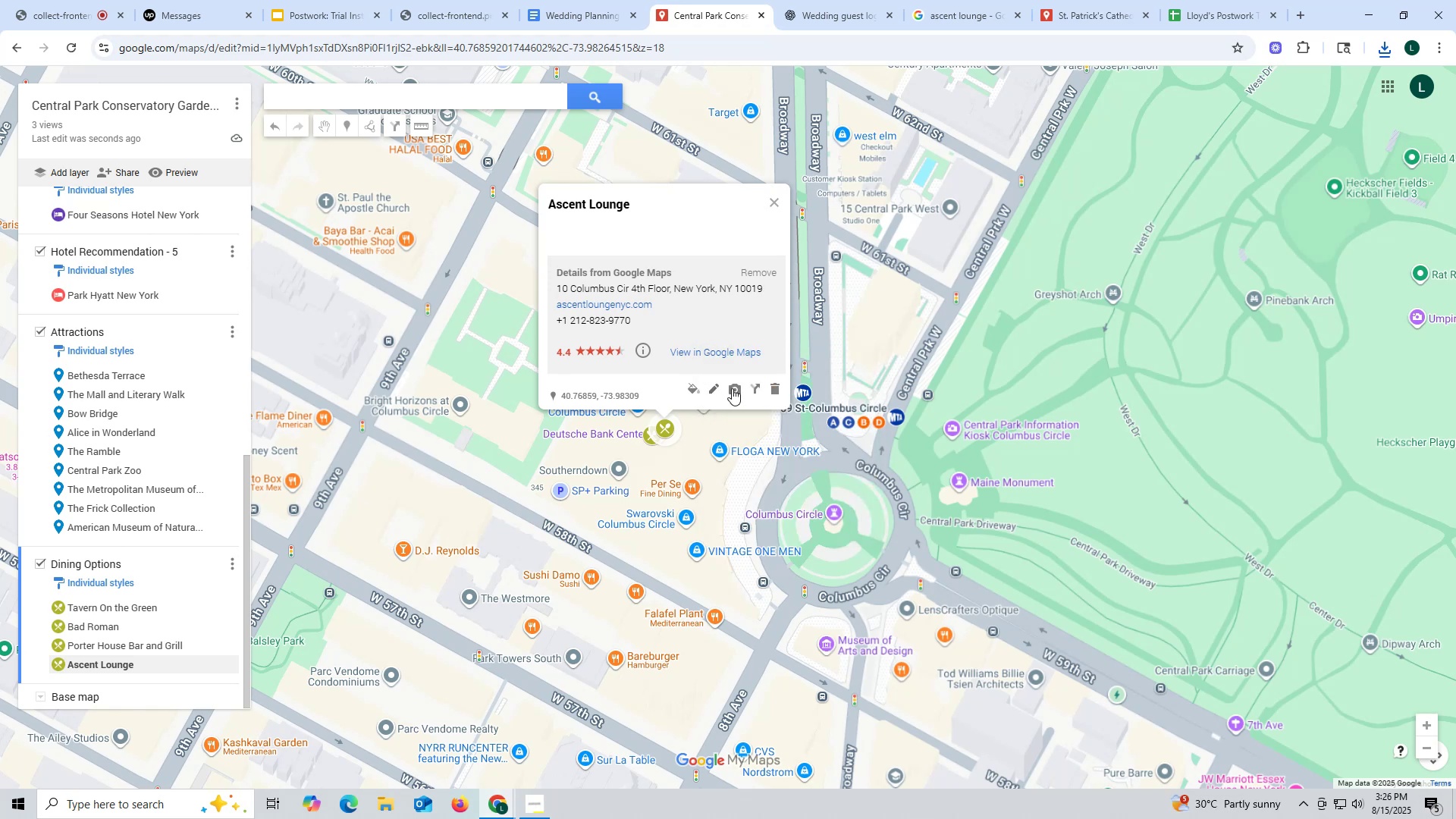 
left_click([735, 388])
 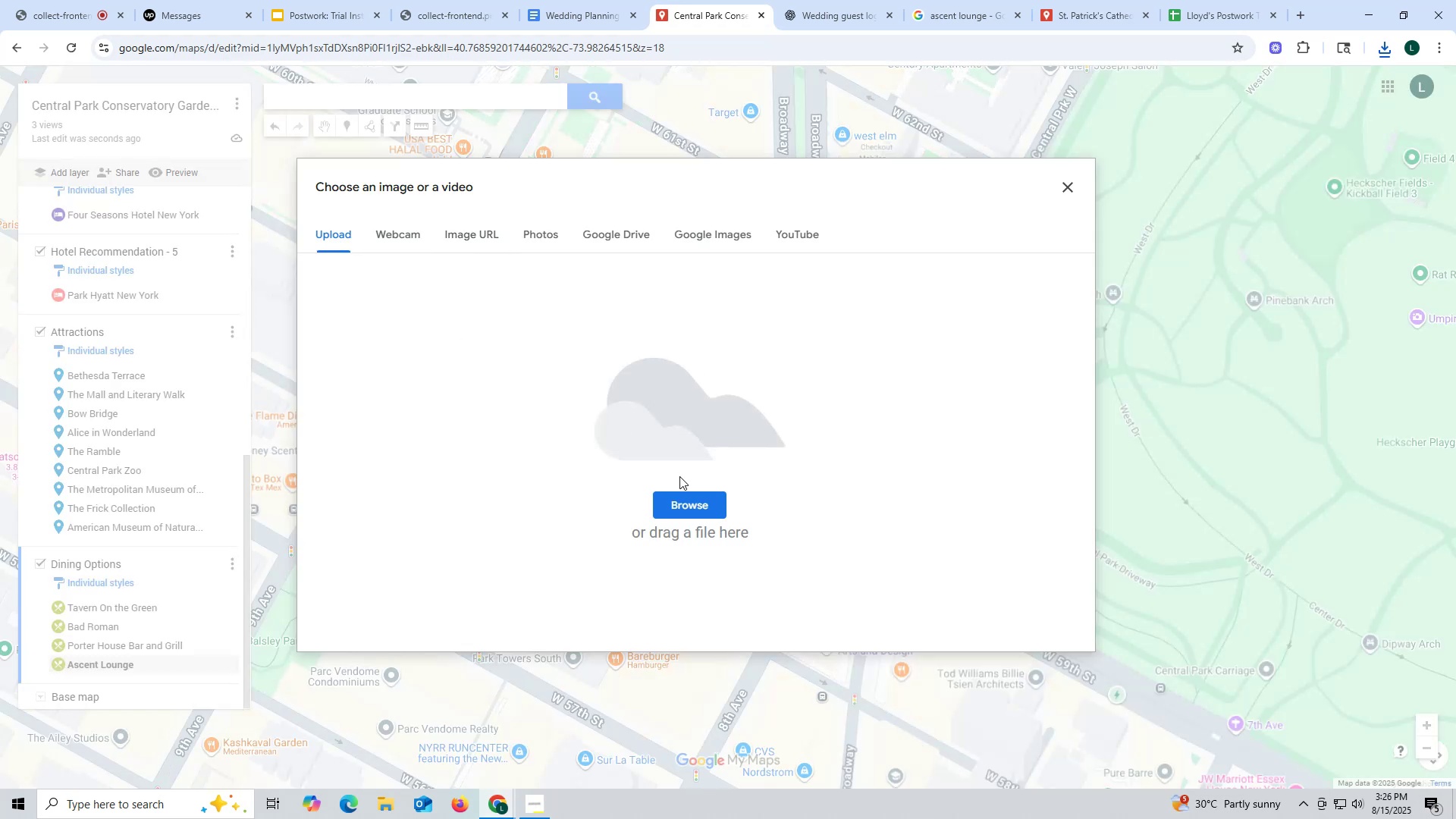 
left_click([684, 500])
 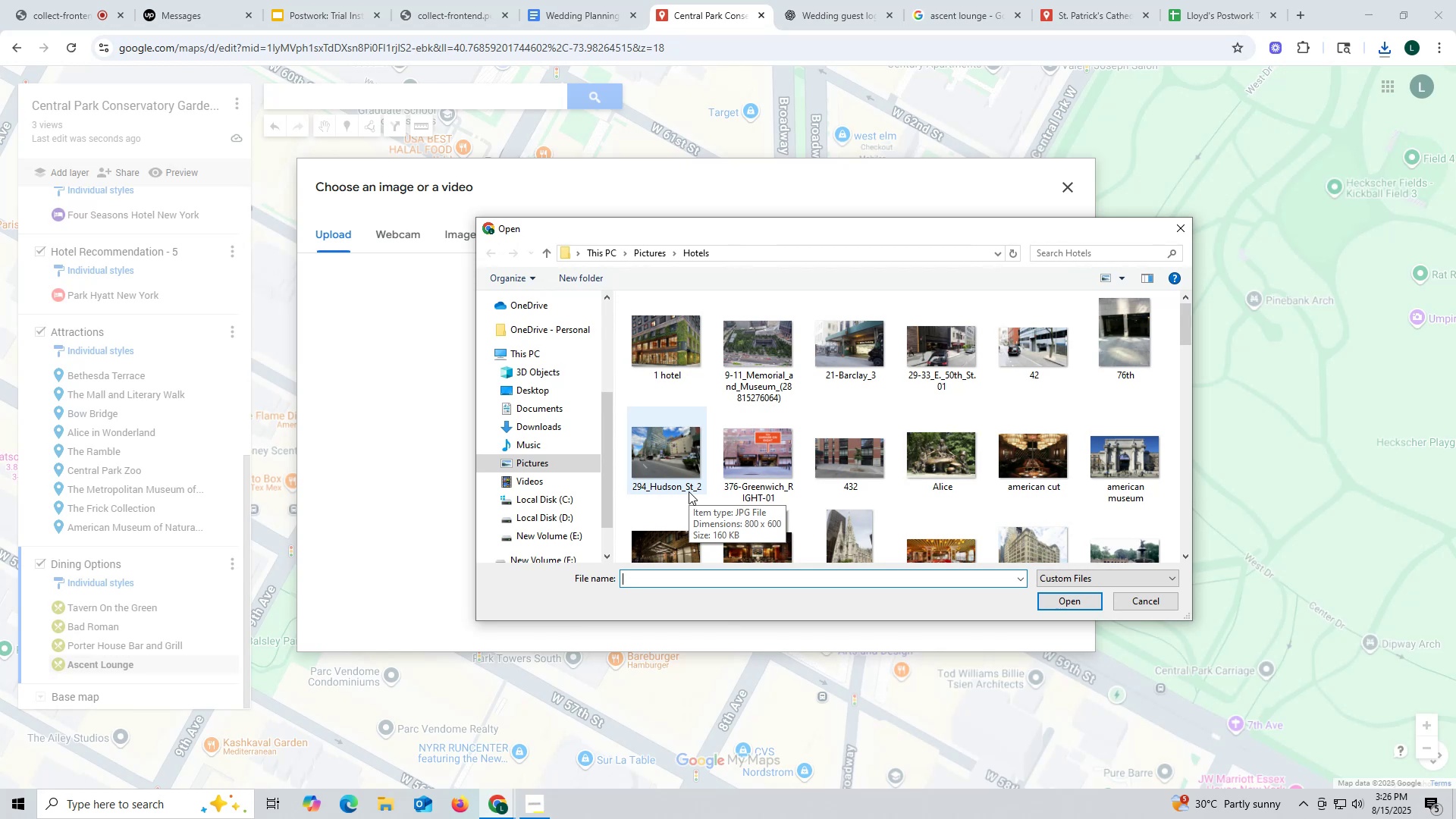 
wait(19.41)
 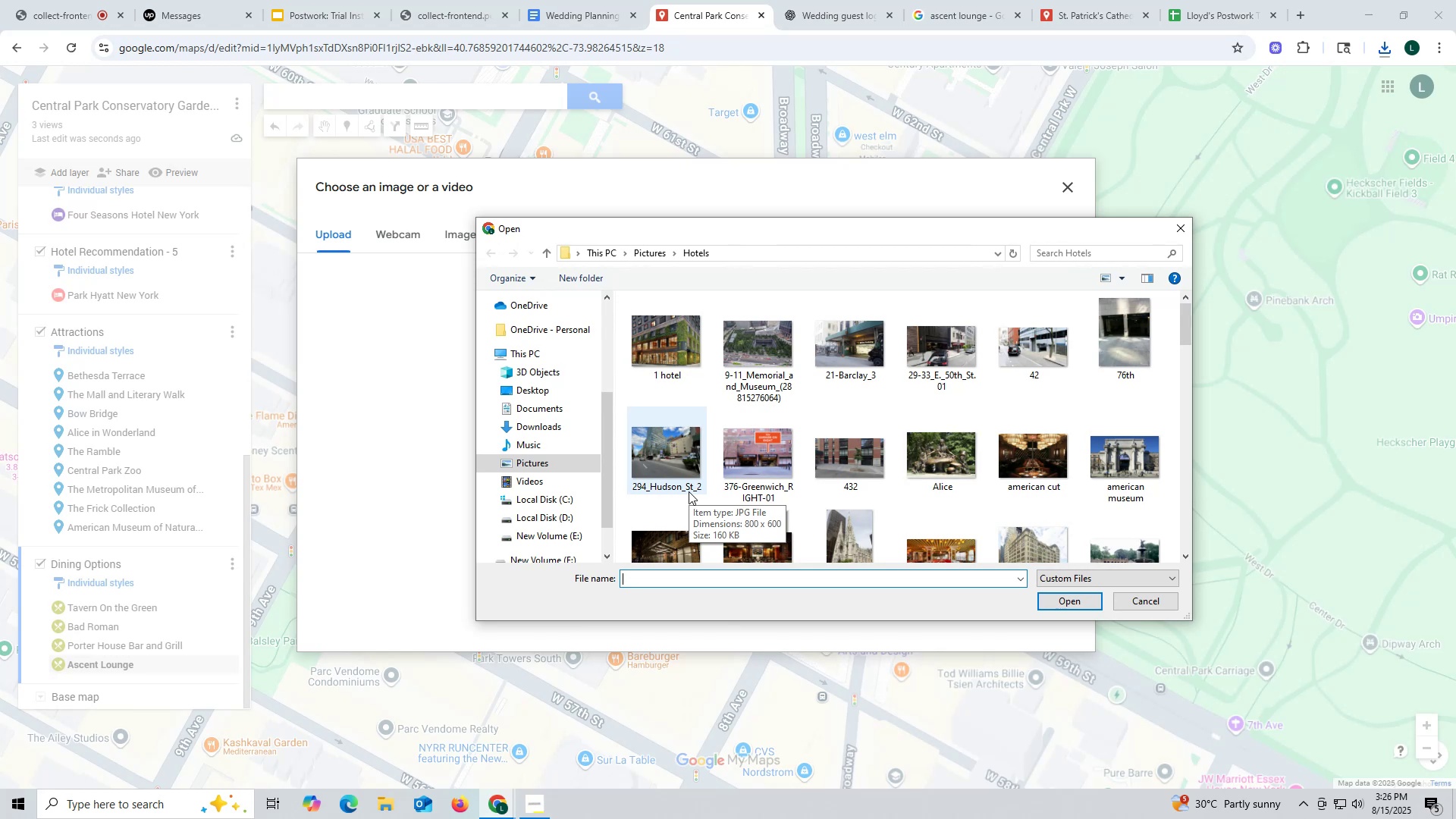 
scroll: coordinate [930, 457], scroll_direction: down, amount: 1.0
 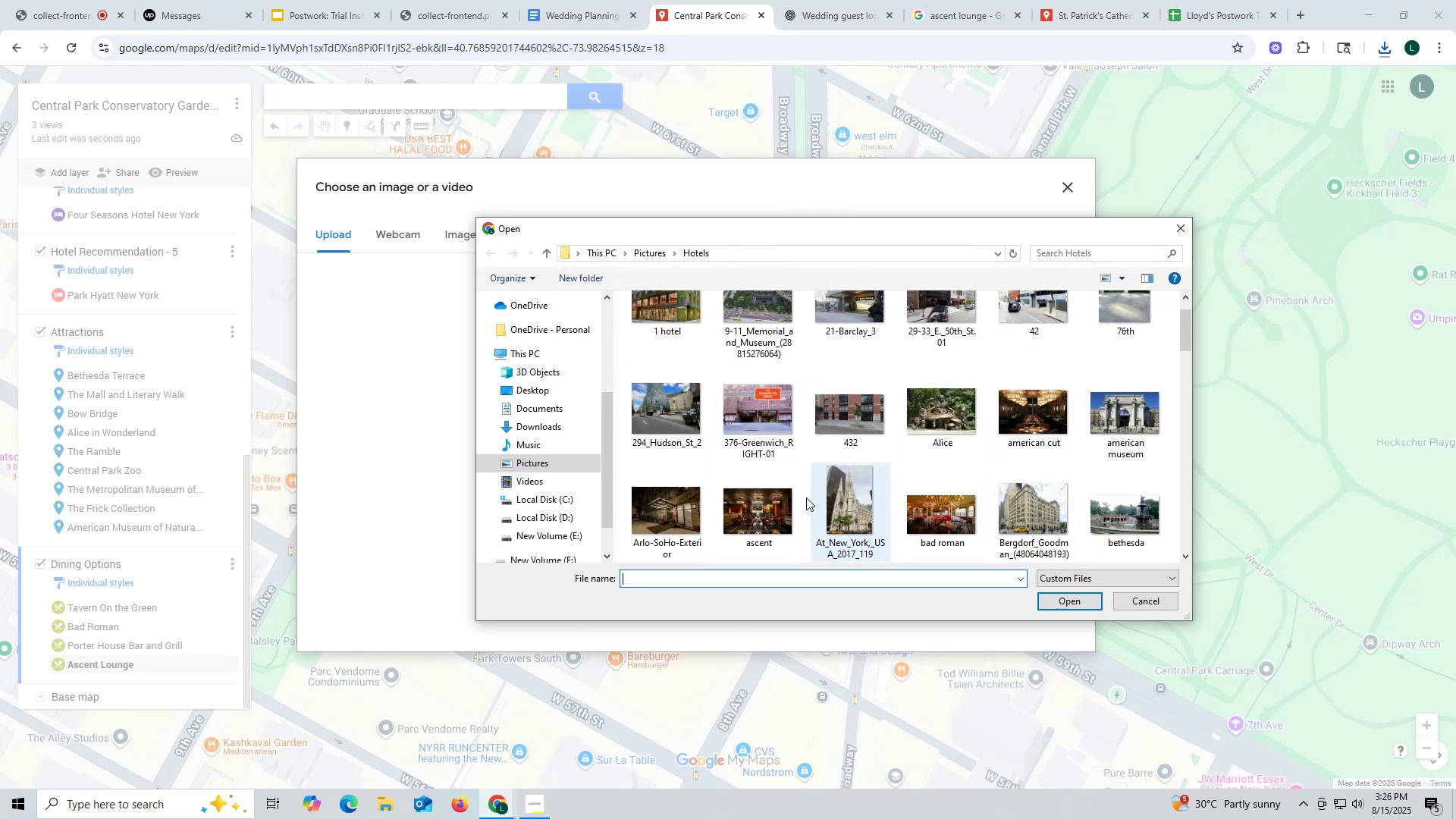 
left_click_drag(start_coordinate=[774, 509], to_coordinate=[777, 510])
 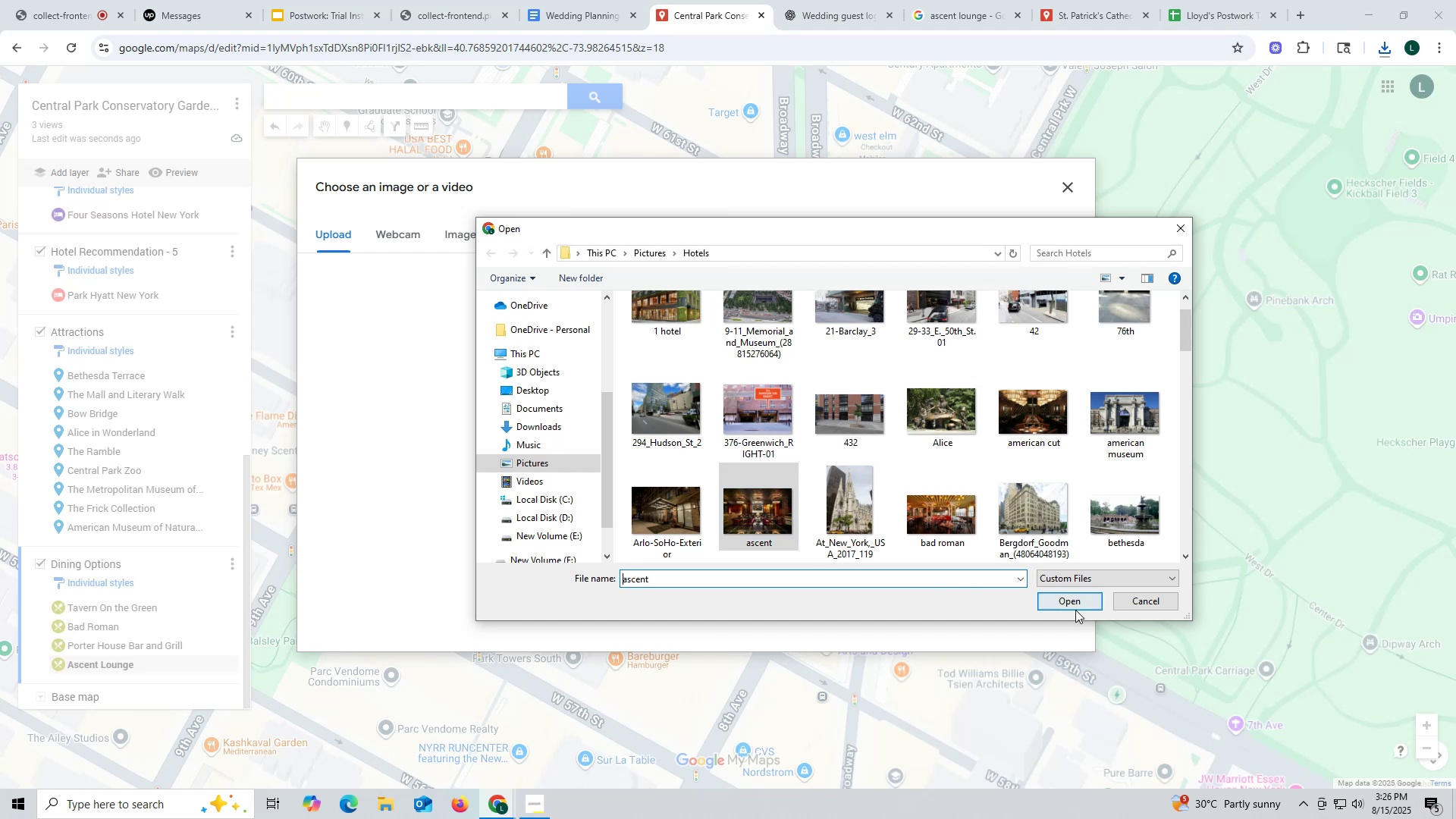 
left_click([1068, 601])
 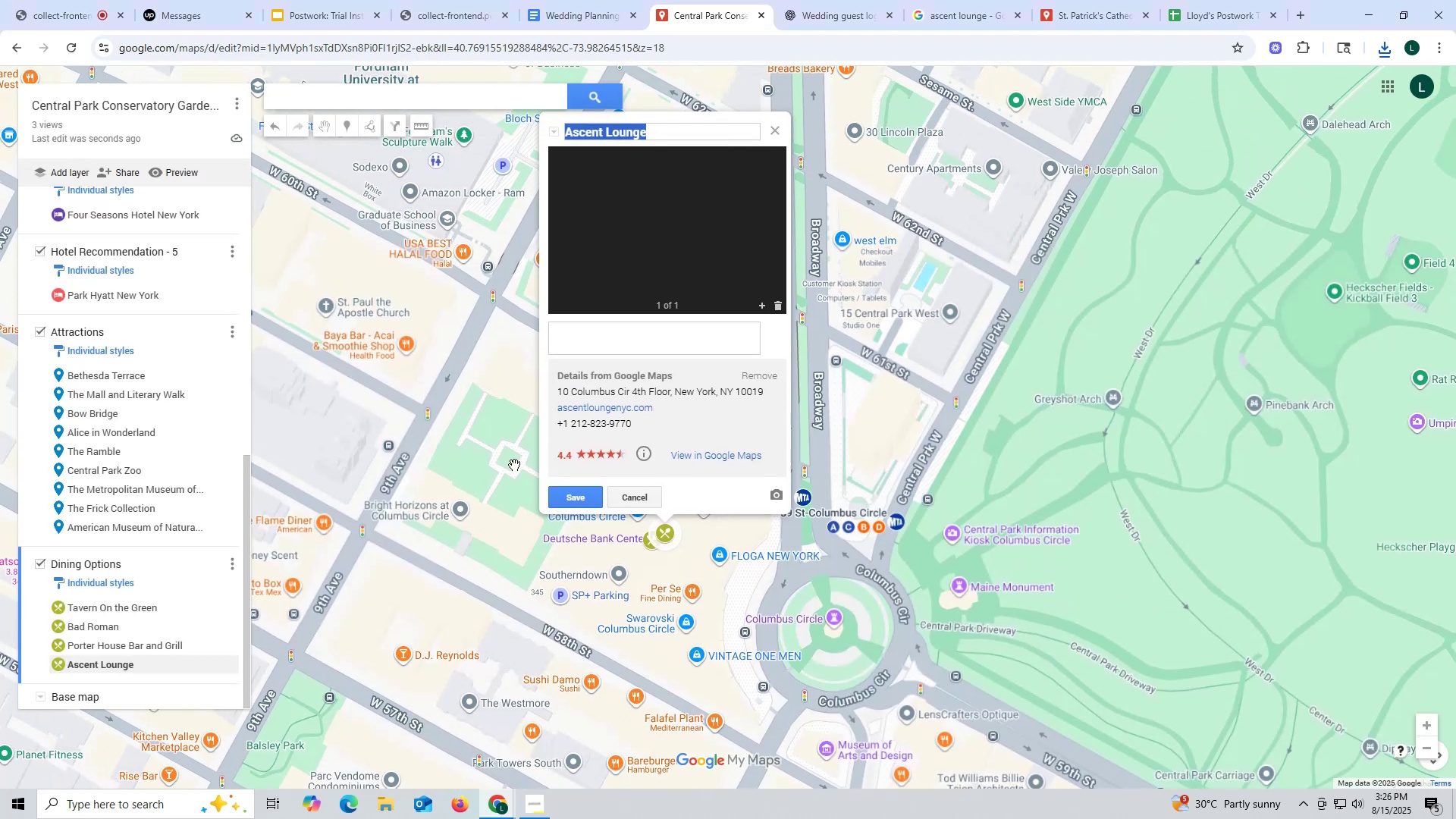 
left_click([582, 500])
 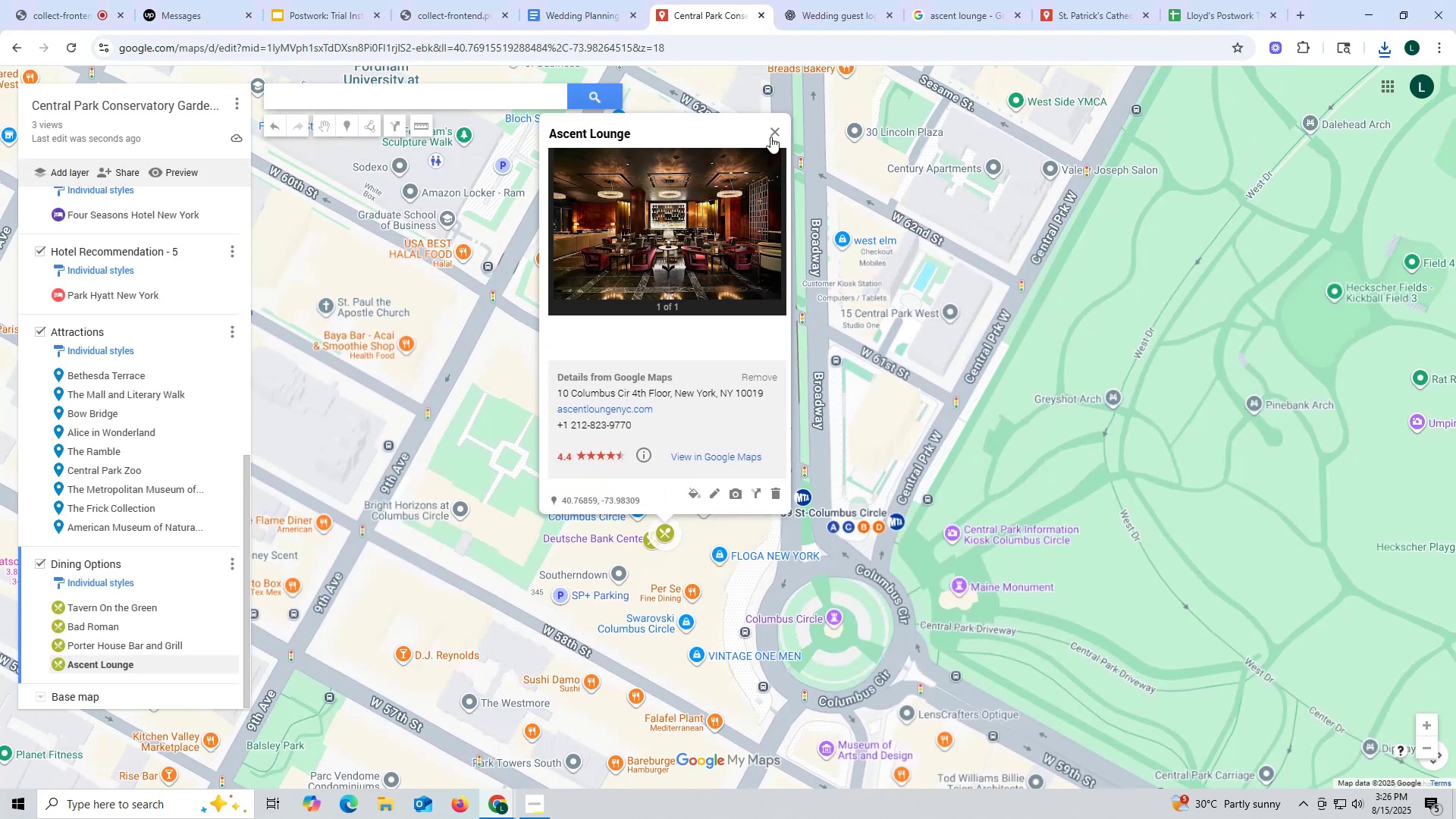 
left_click([773, 131])
 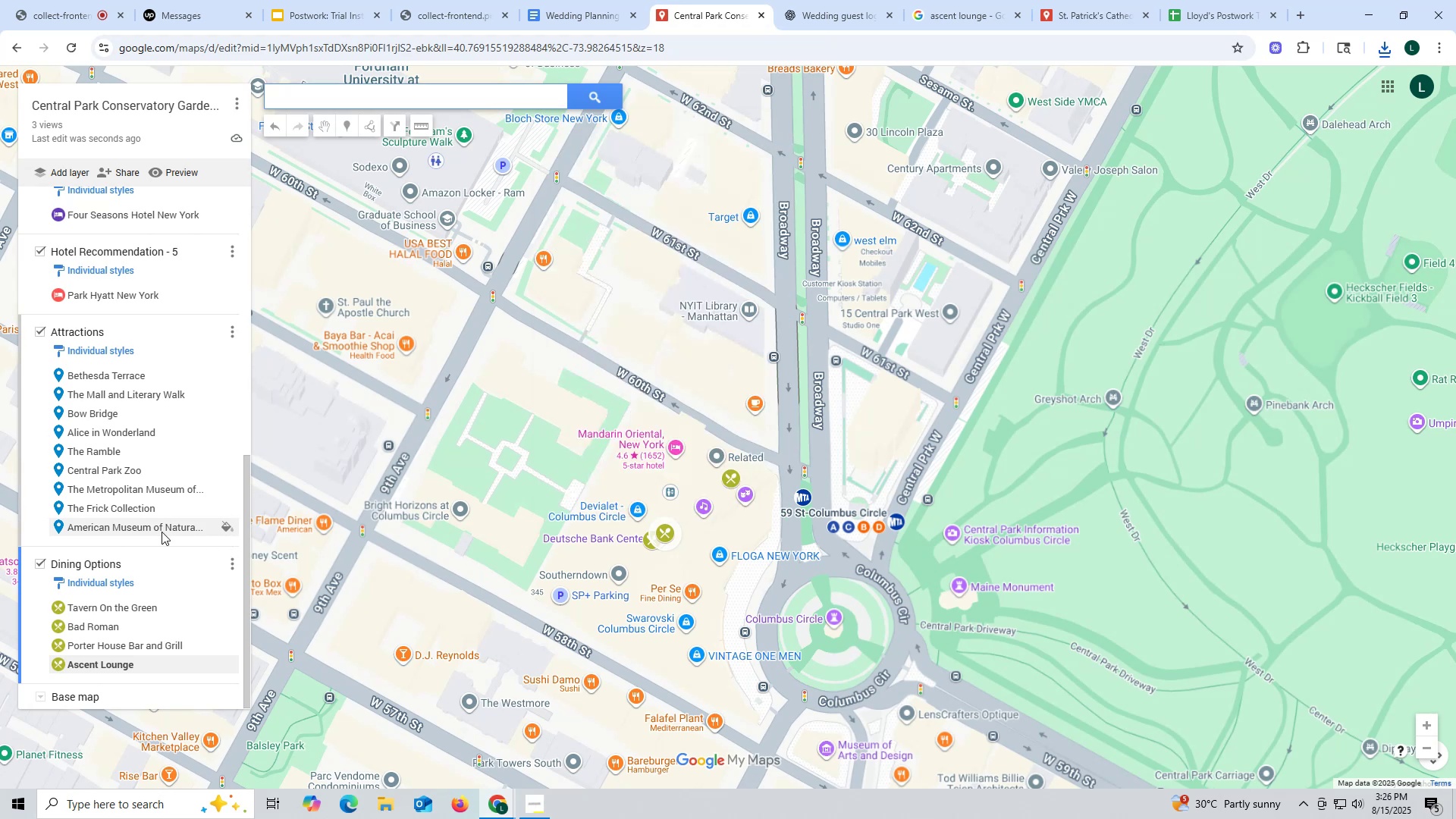 
scroll: coordinate [162, 529], scroll_direction: down, amount: 1.0
 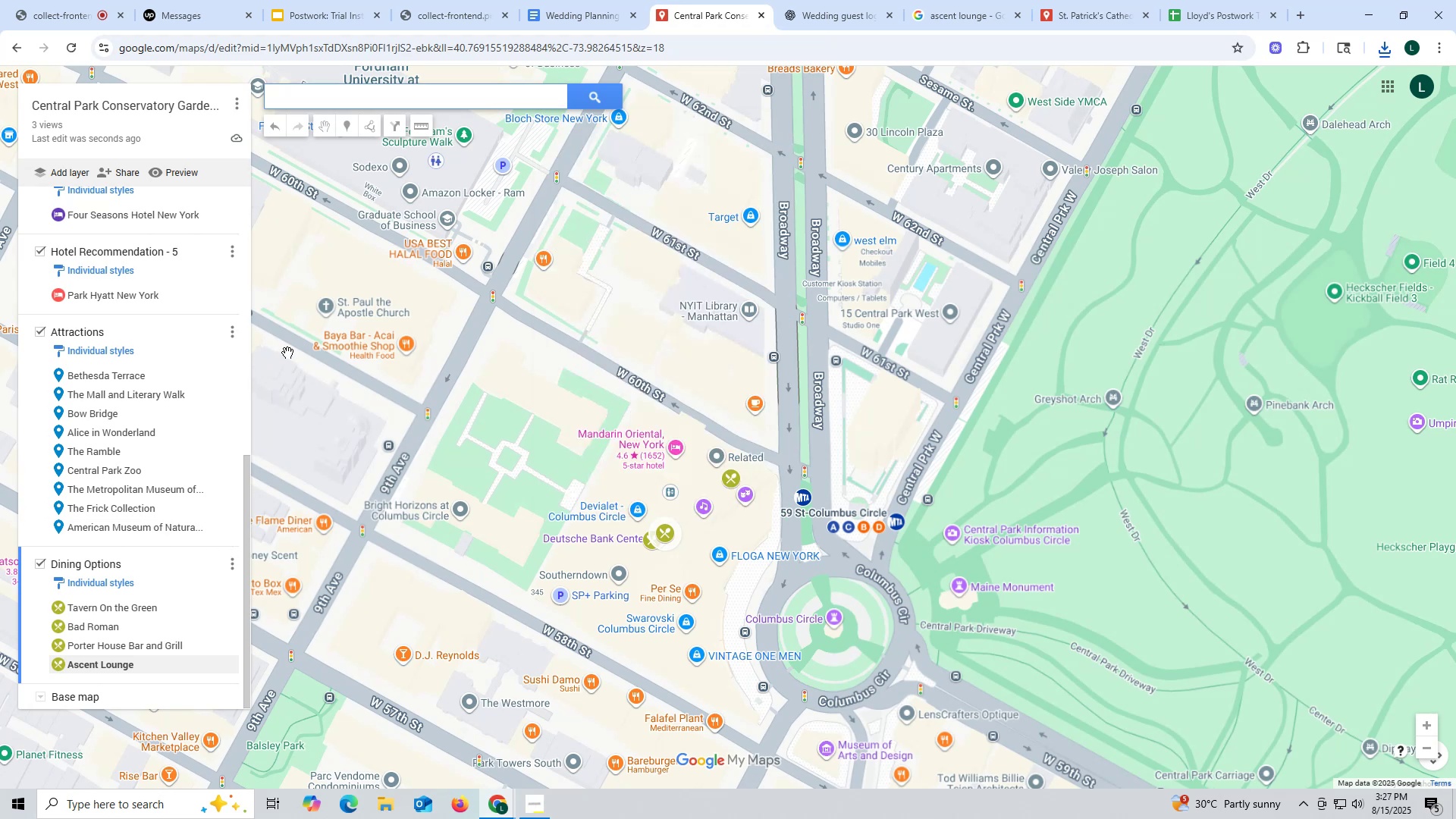 
mouse_move([527, 15])
 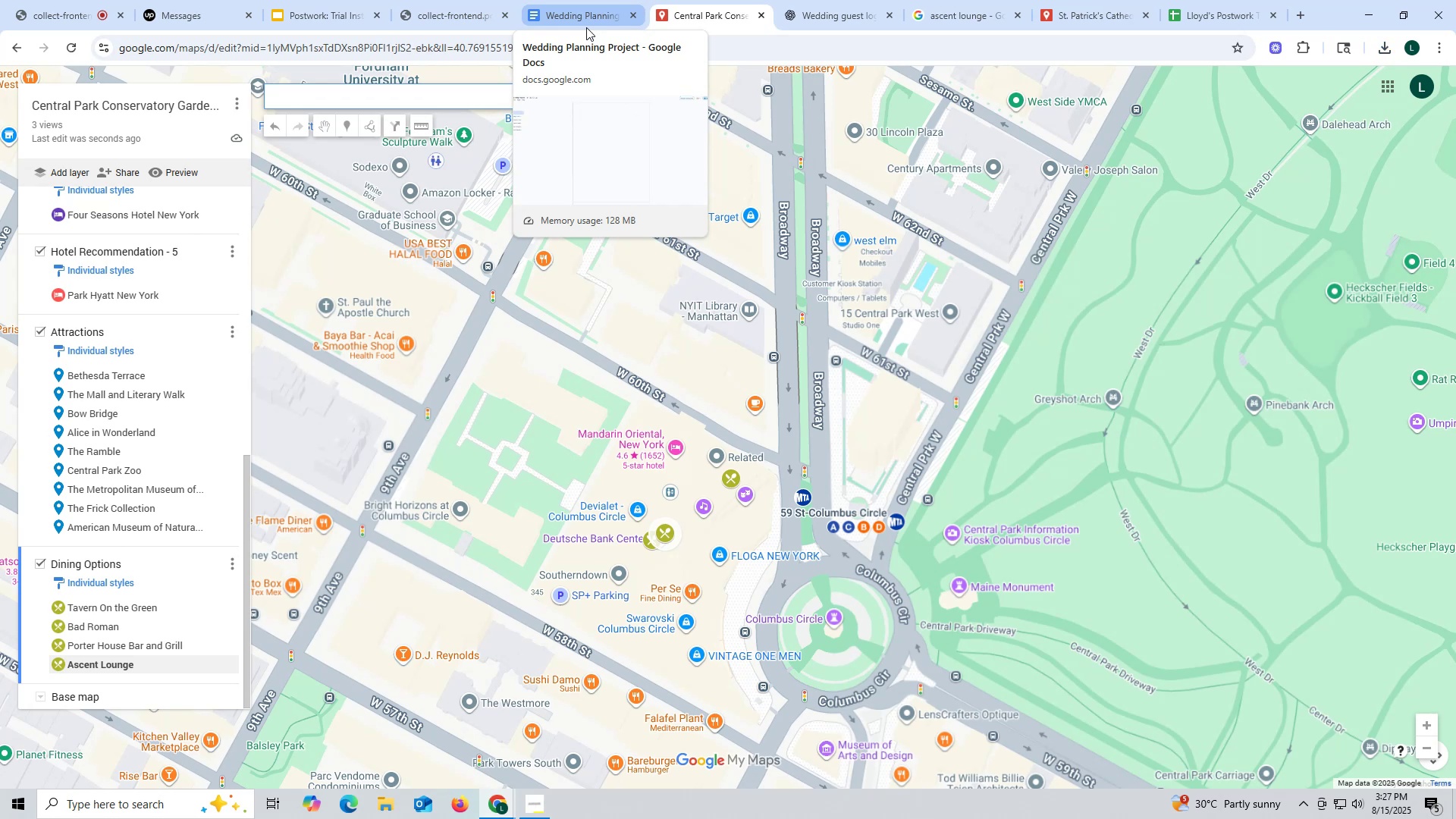 
wait(17.27)
 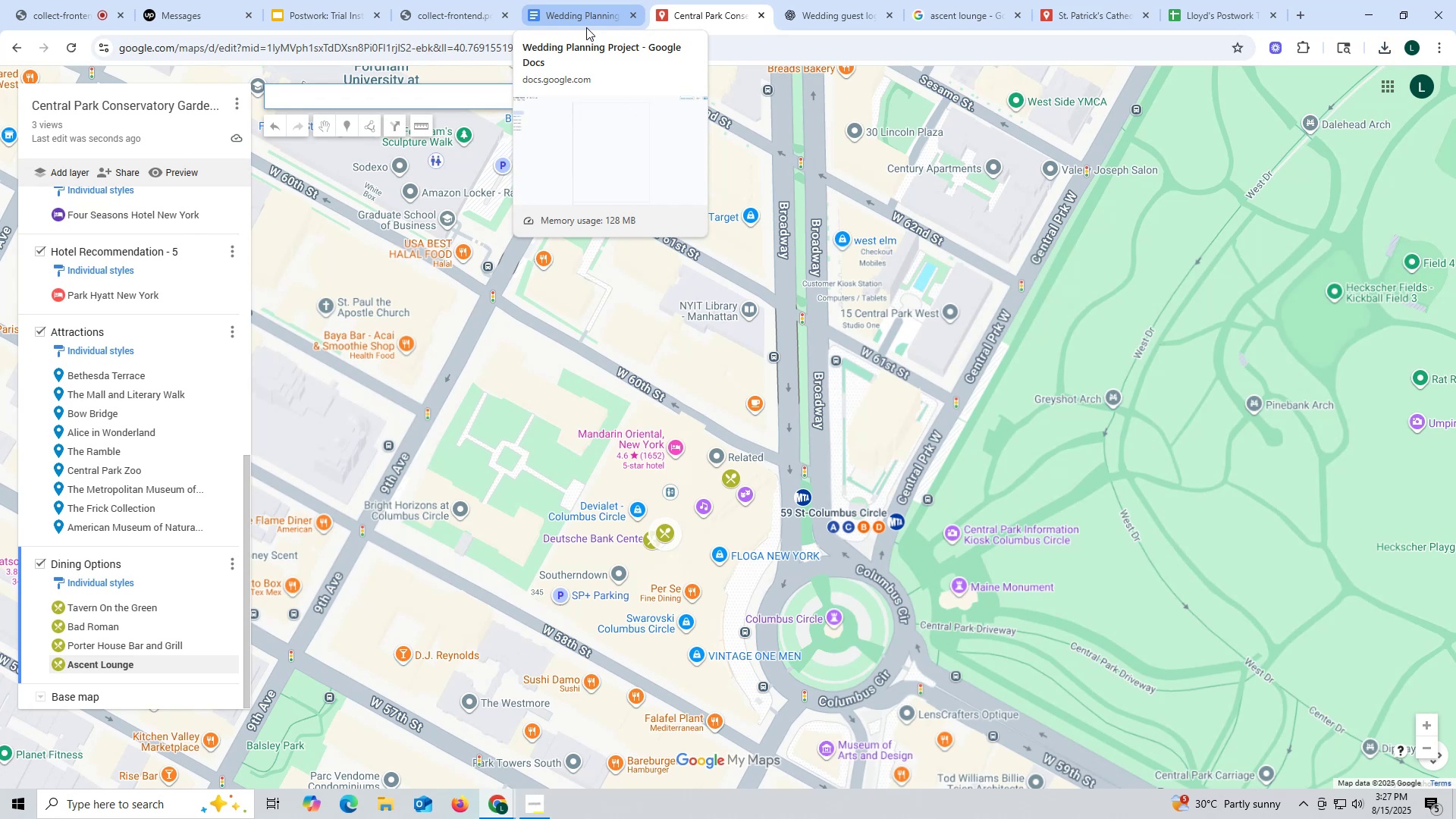 
left_click([817, 11])
 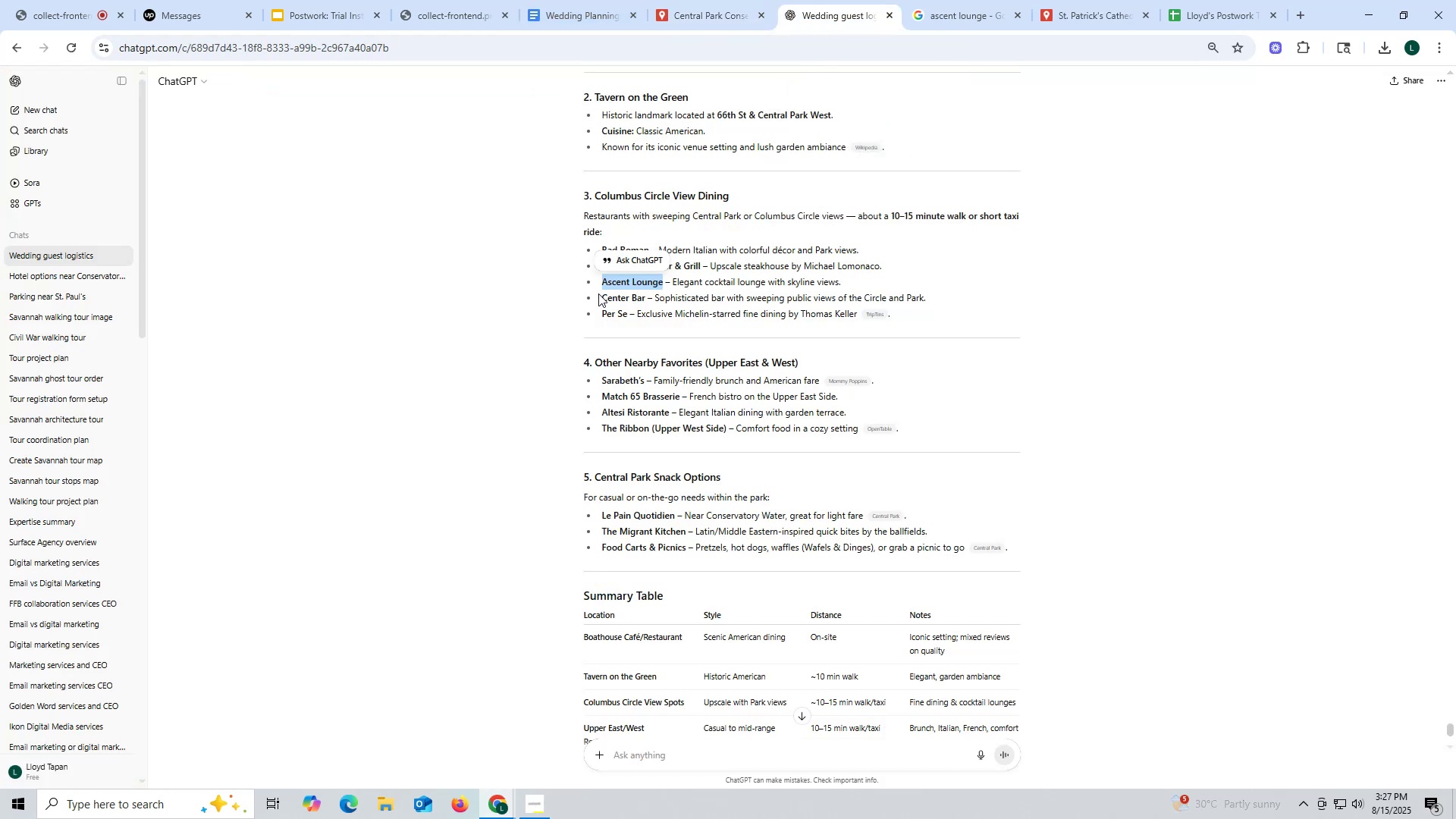 
left_click_drag(start_coordinate=[600, 294], to_coordinate=[645, 295])
 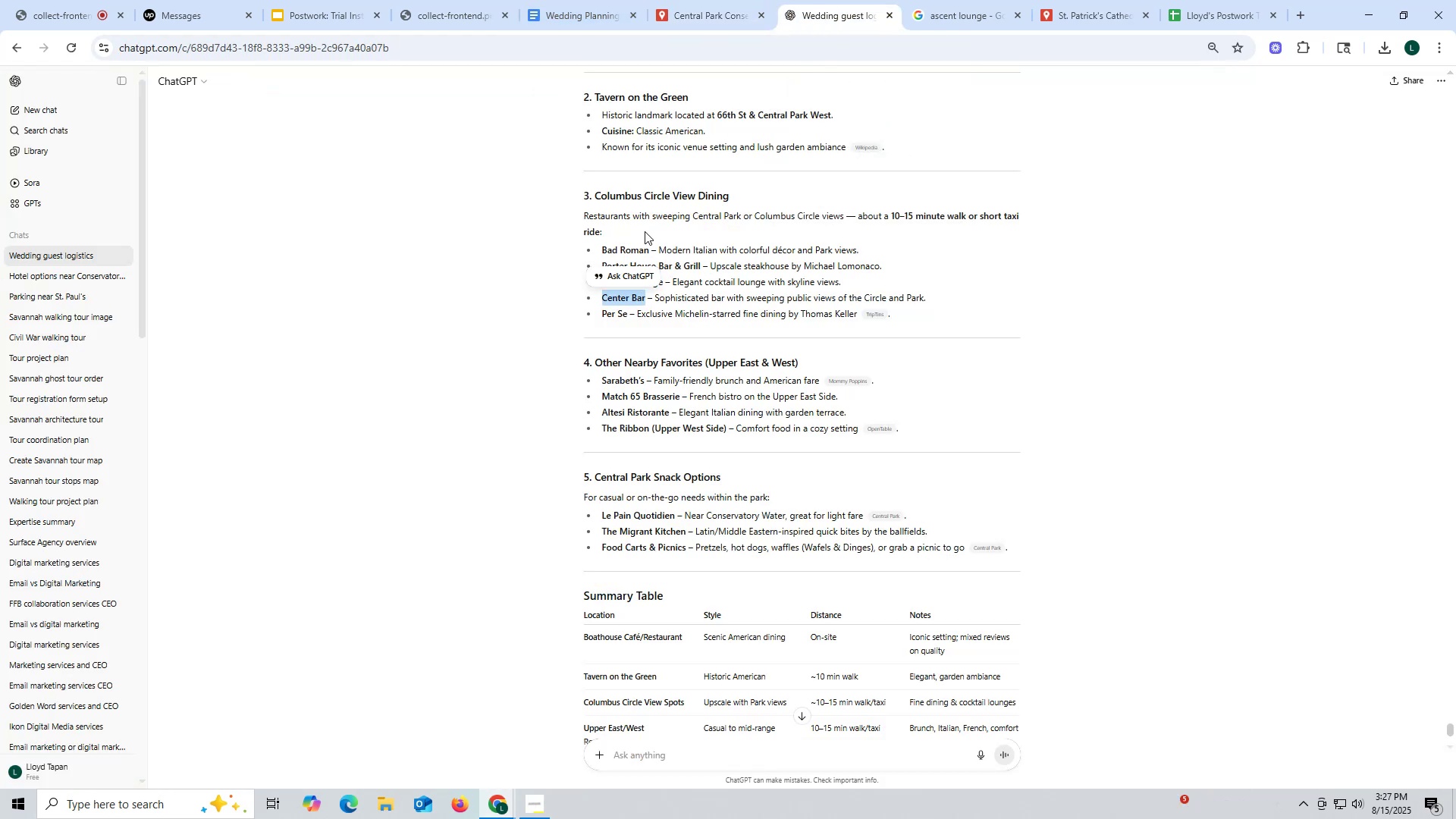 
key(Control+ControlLeft)
 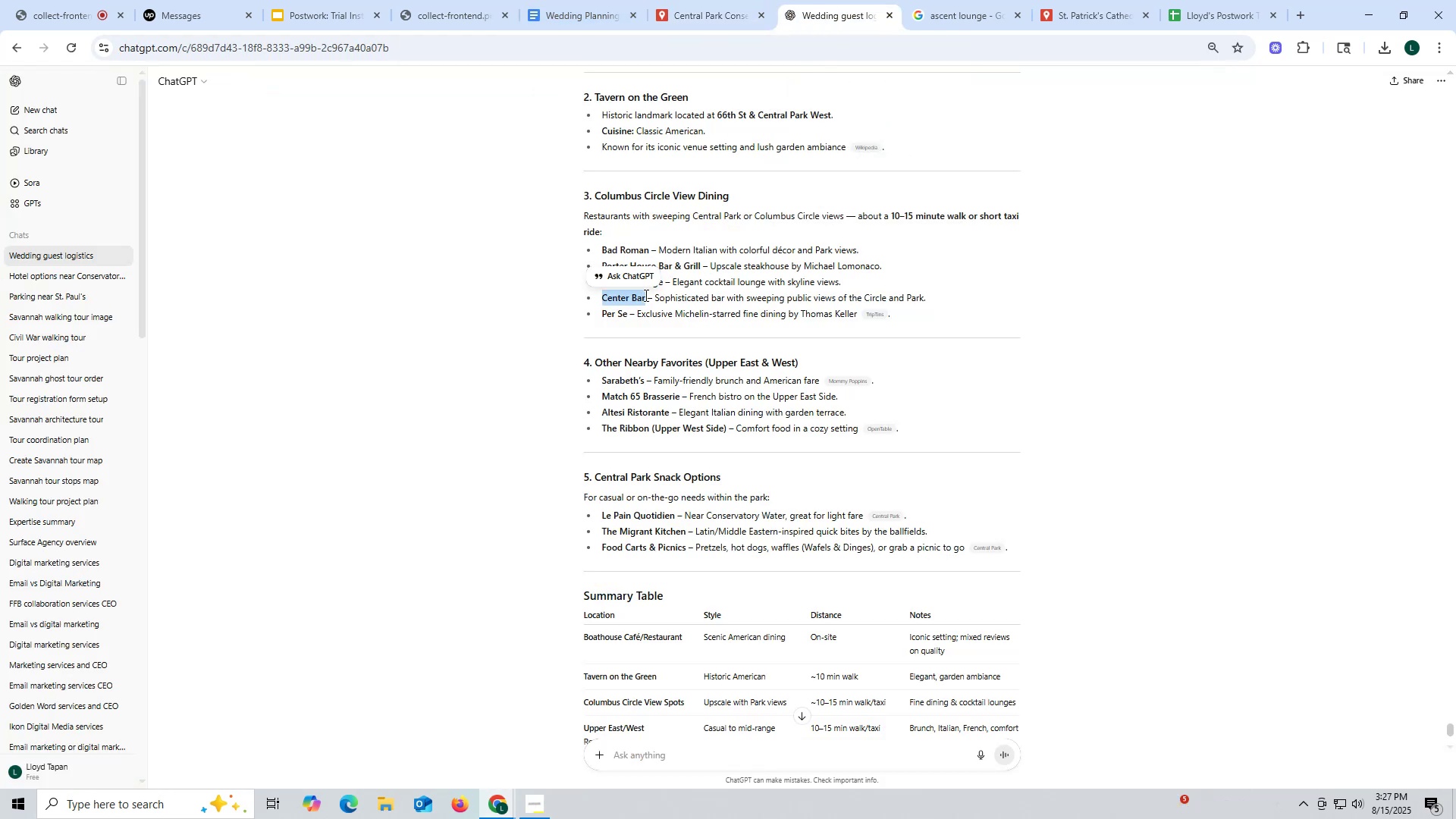 
key(Control+C)
 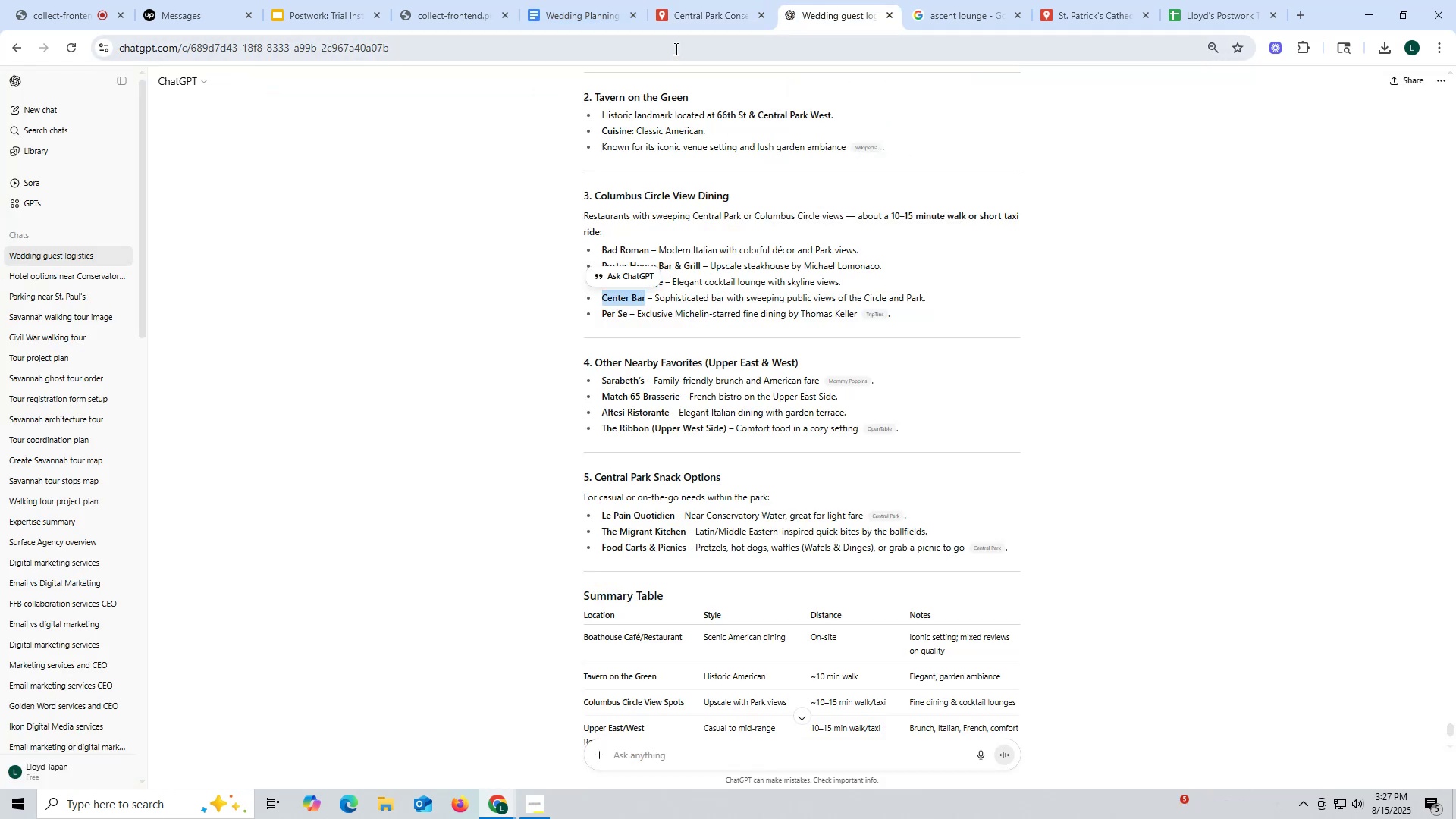 
left_click([692, 18])
 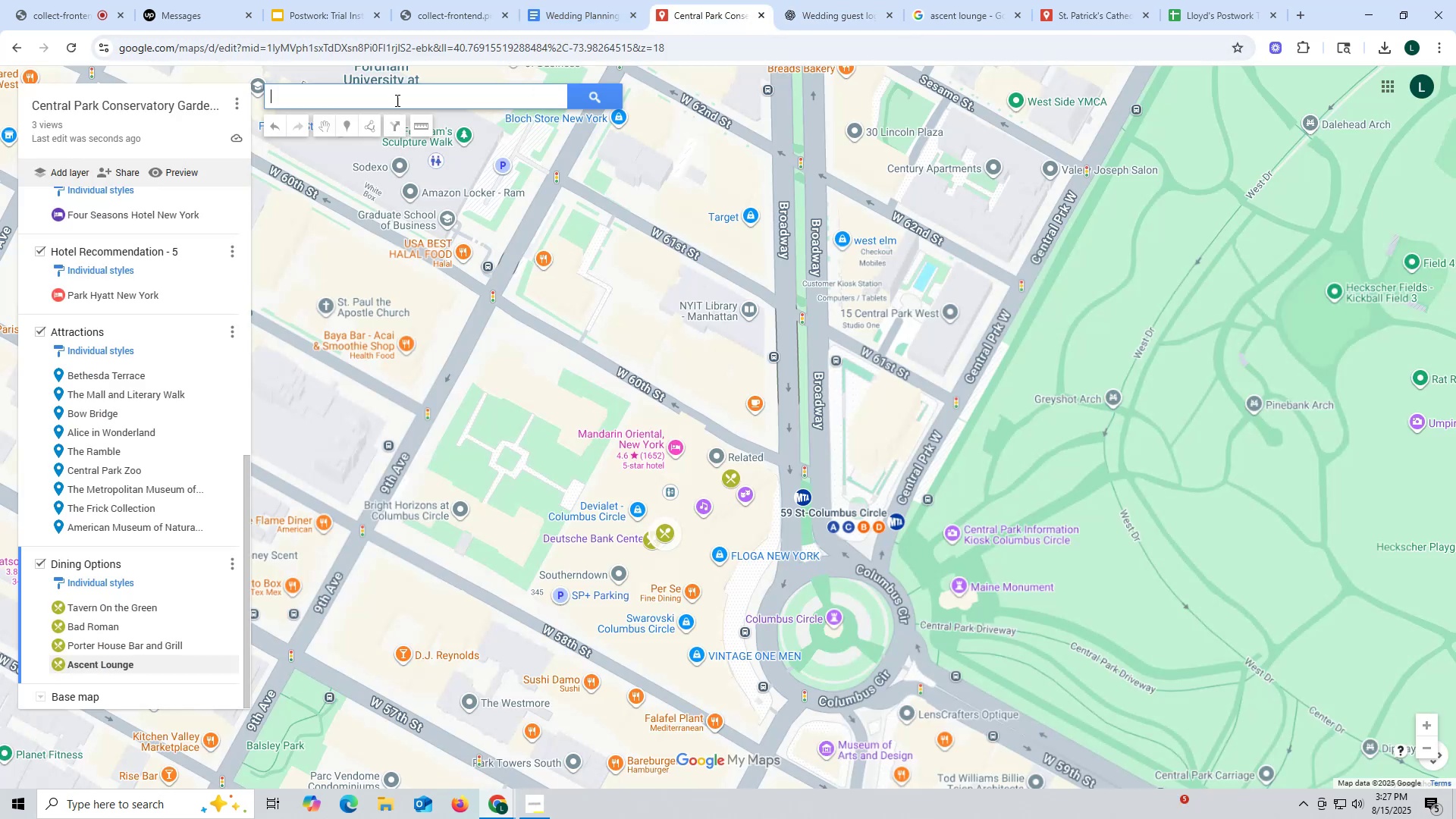 
key(Control+ControlLeft)
 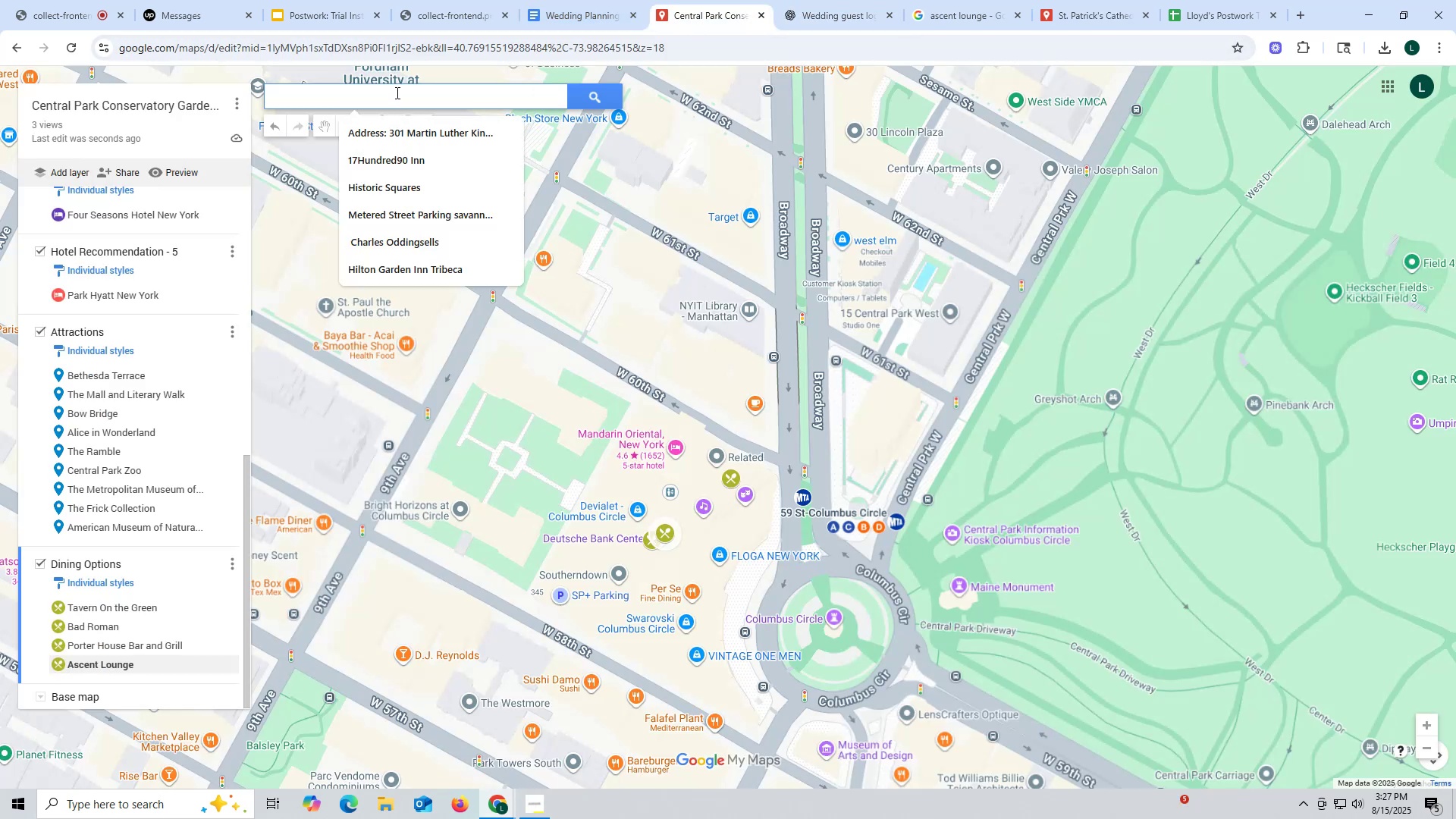 
key(Control+V)
 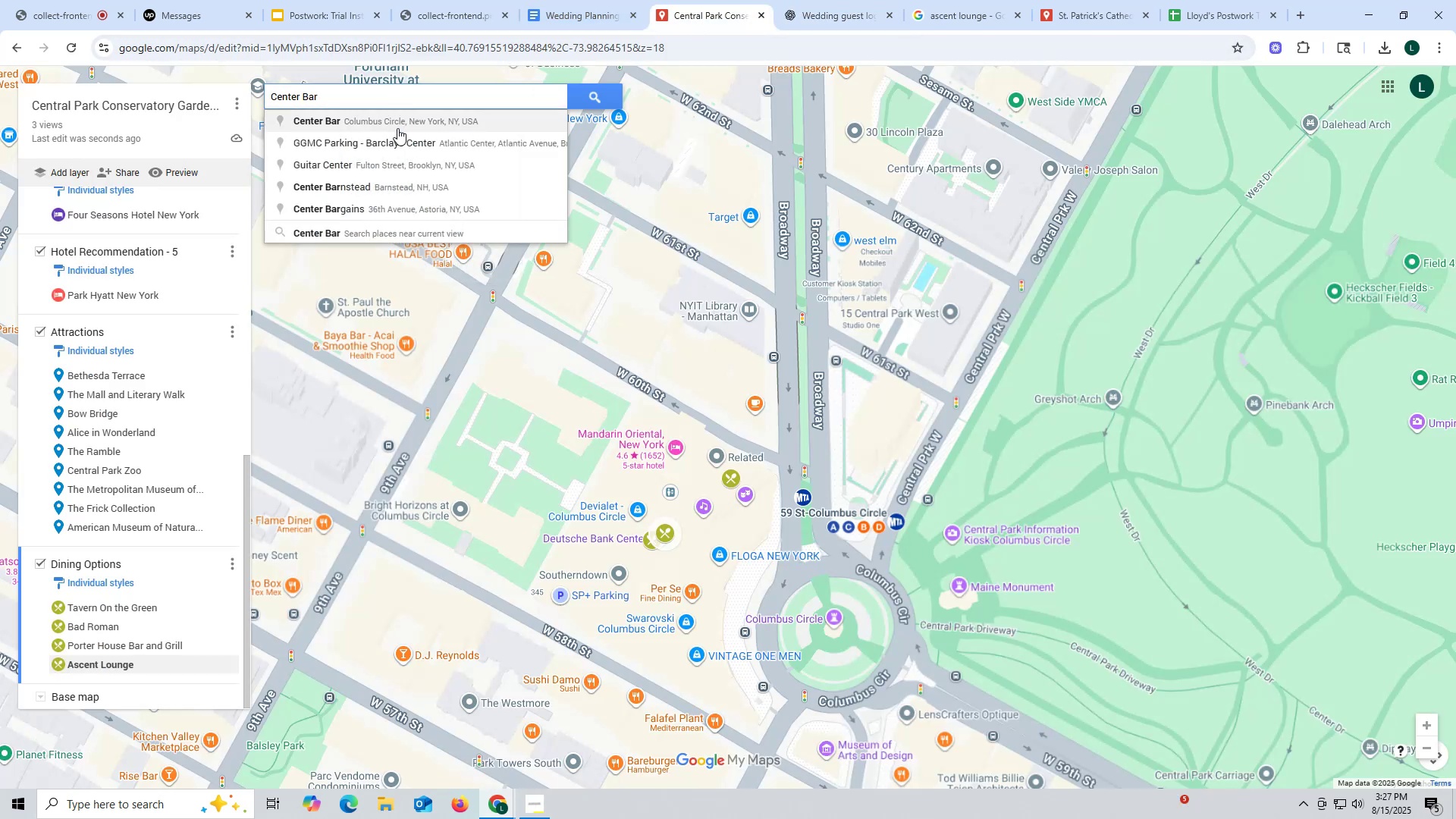 
left_click([397, 124])
 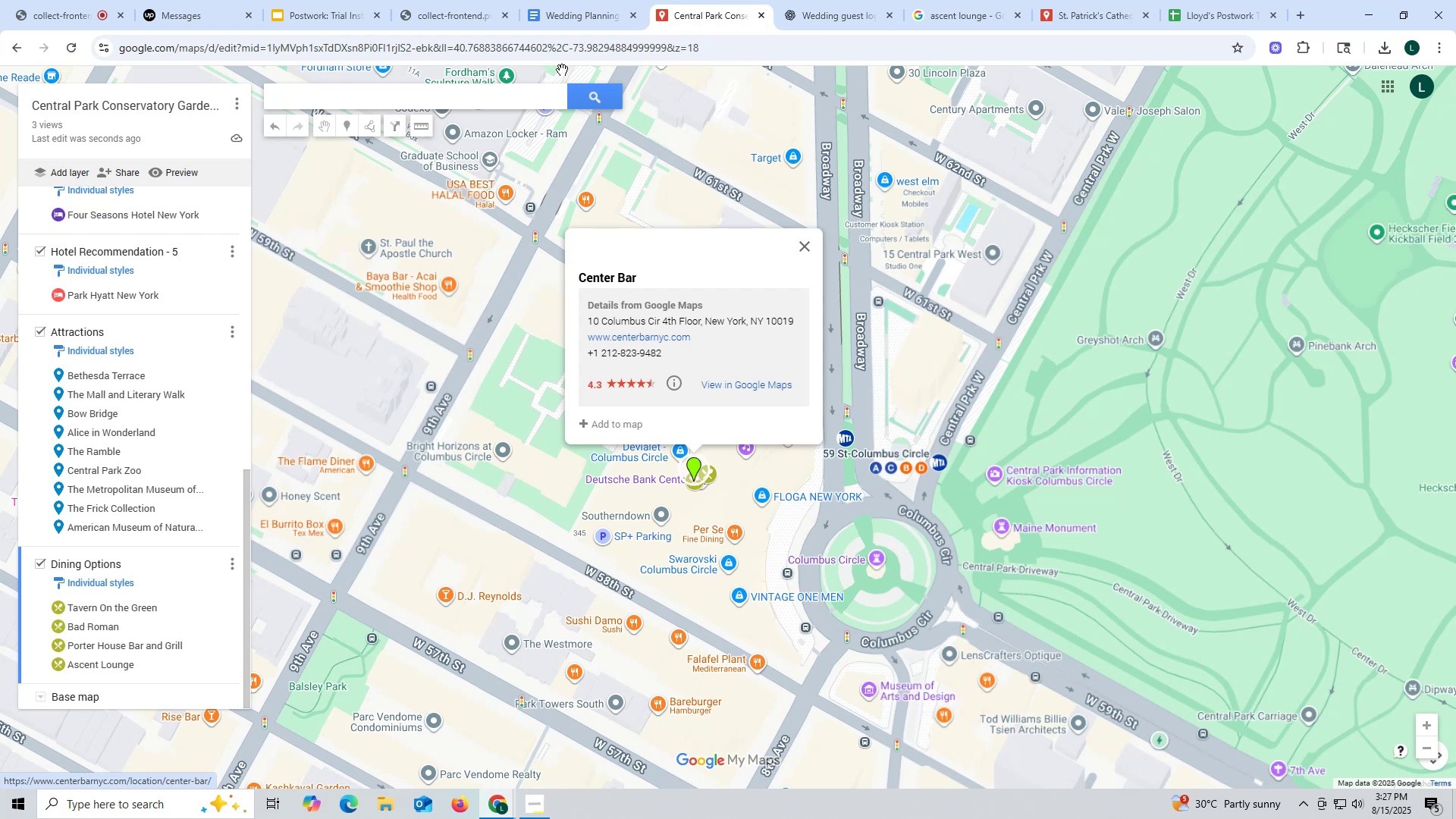 
left_click([950, 11])
 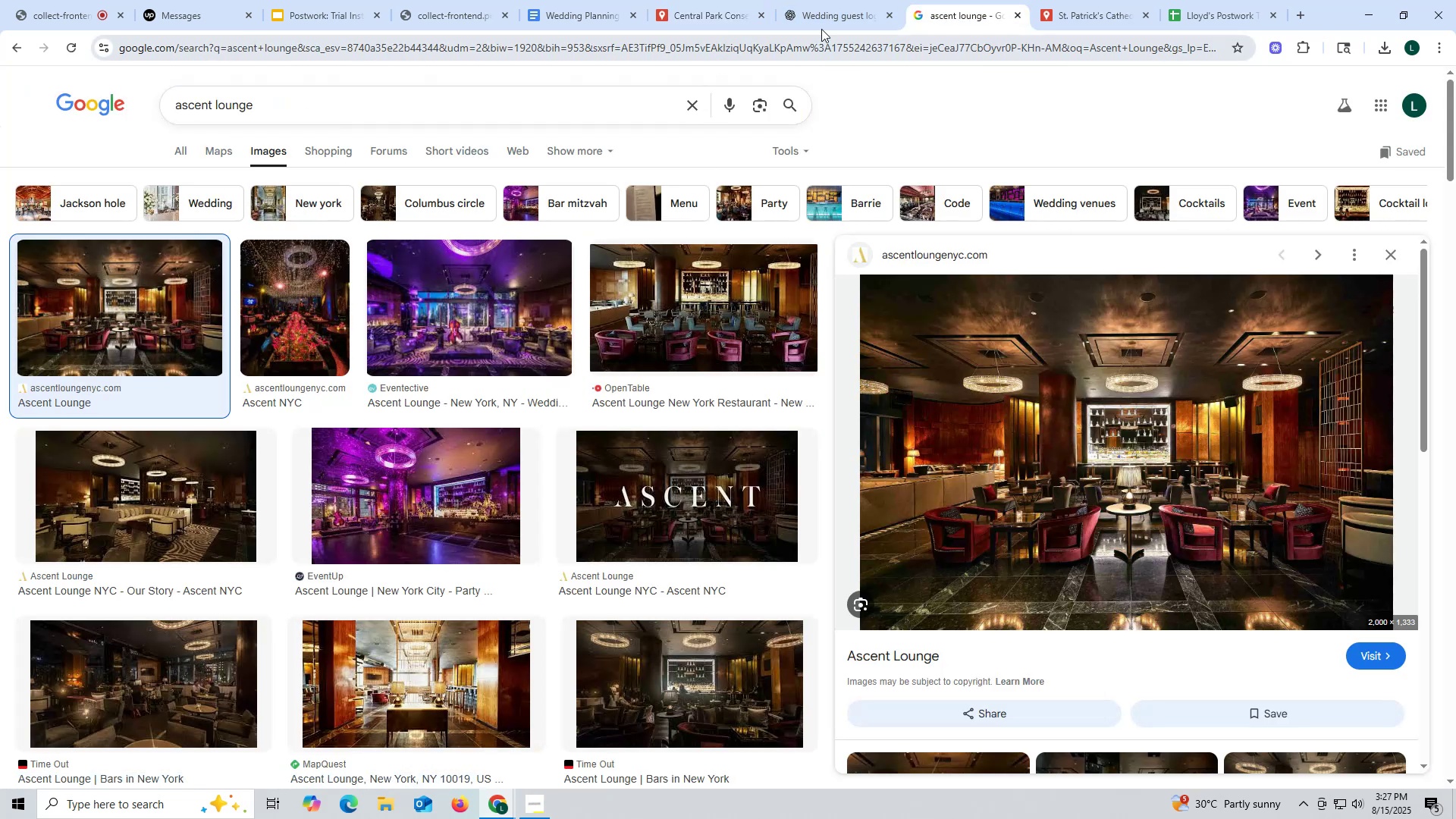 
left_click([832, 19])
 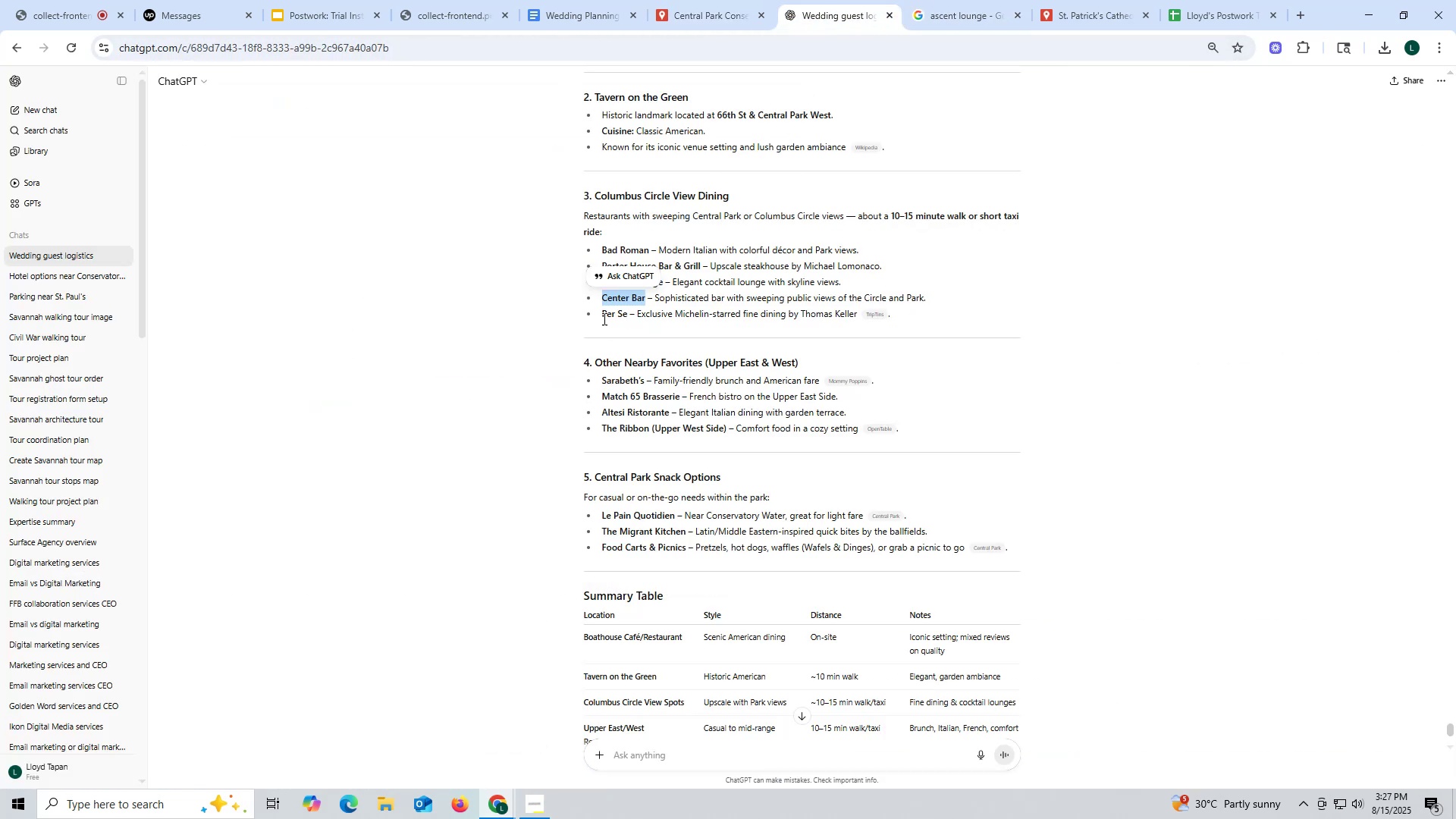 
left_click_drag(start_coordinate=[602, 312], to_coordinate=[627, 314])
 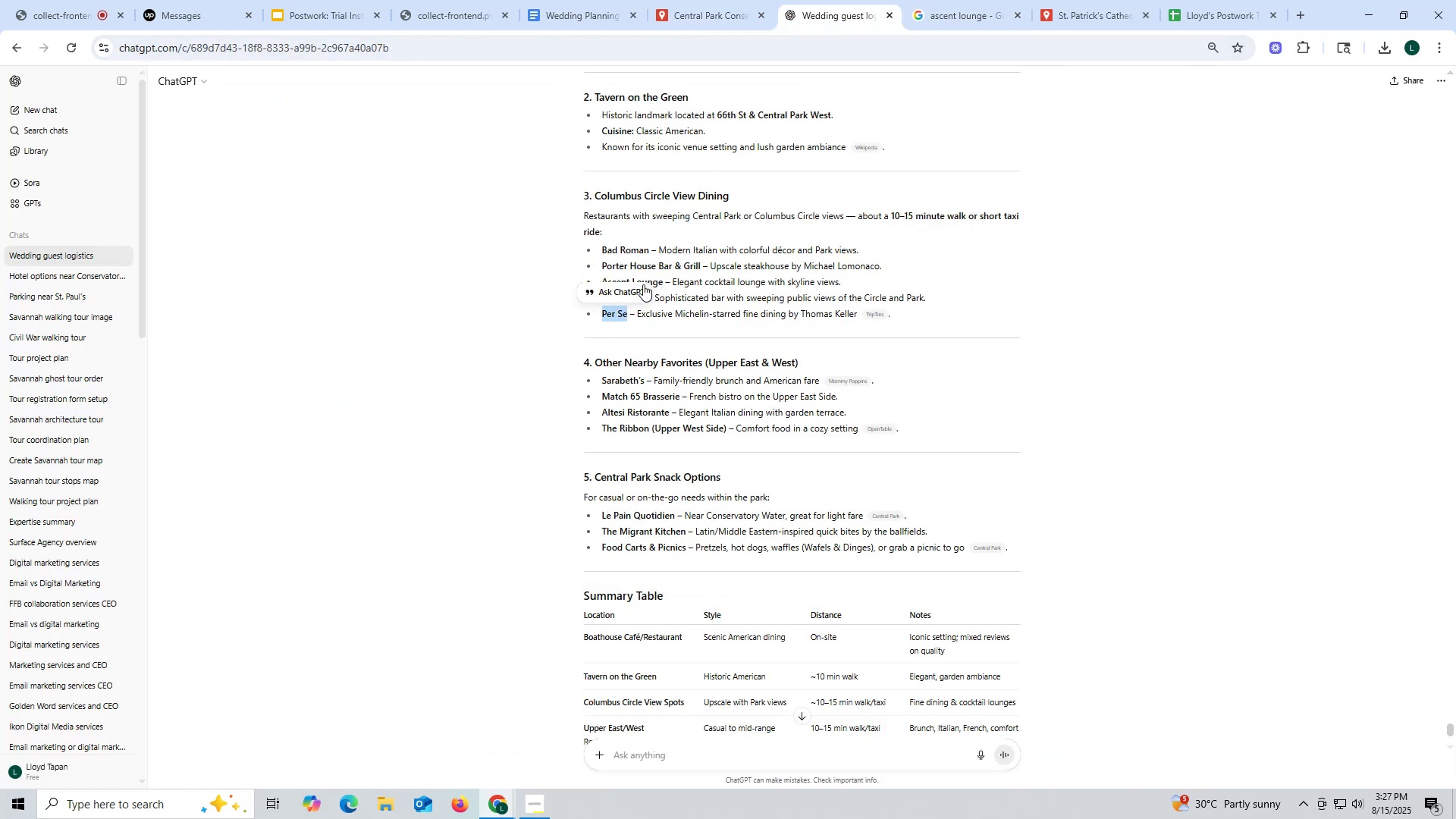 
key(Control+C)
 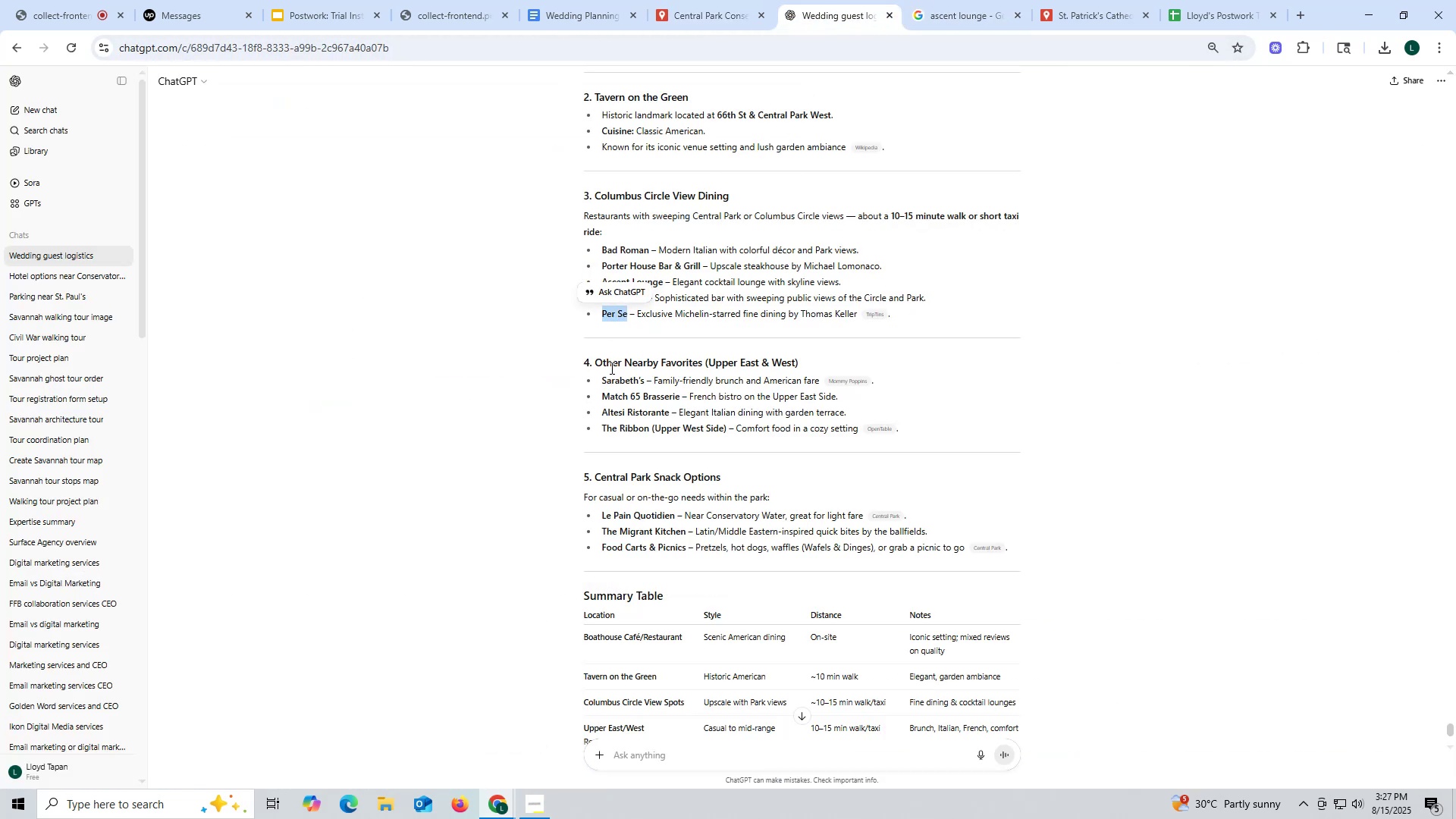 
left_click_drag(start_coordinate=[596, 374], to_coordinate=[644, 382])
 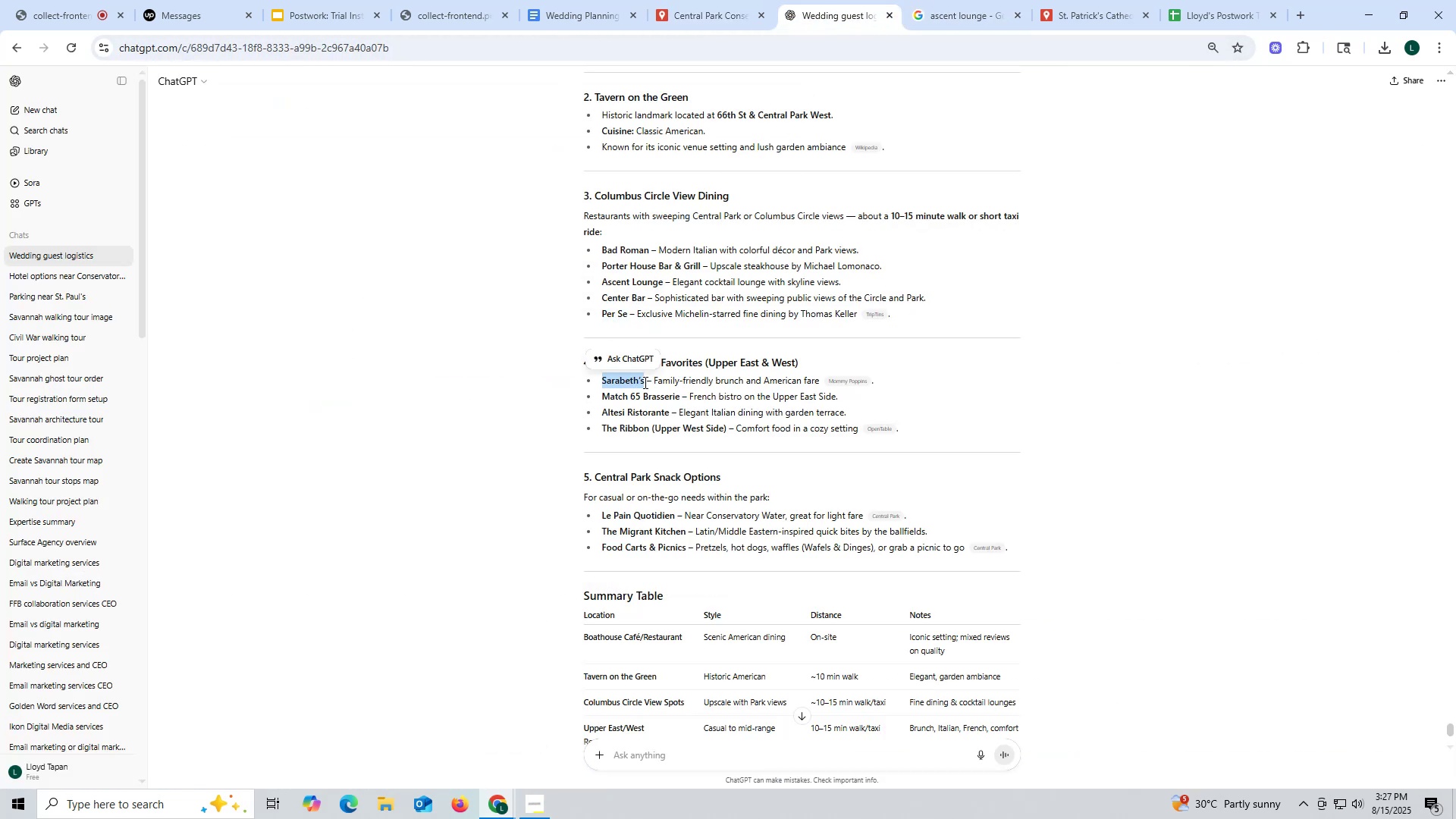 
key(Control+ControlLeft)
 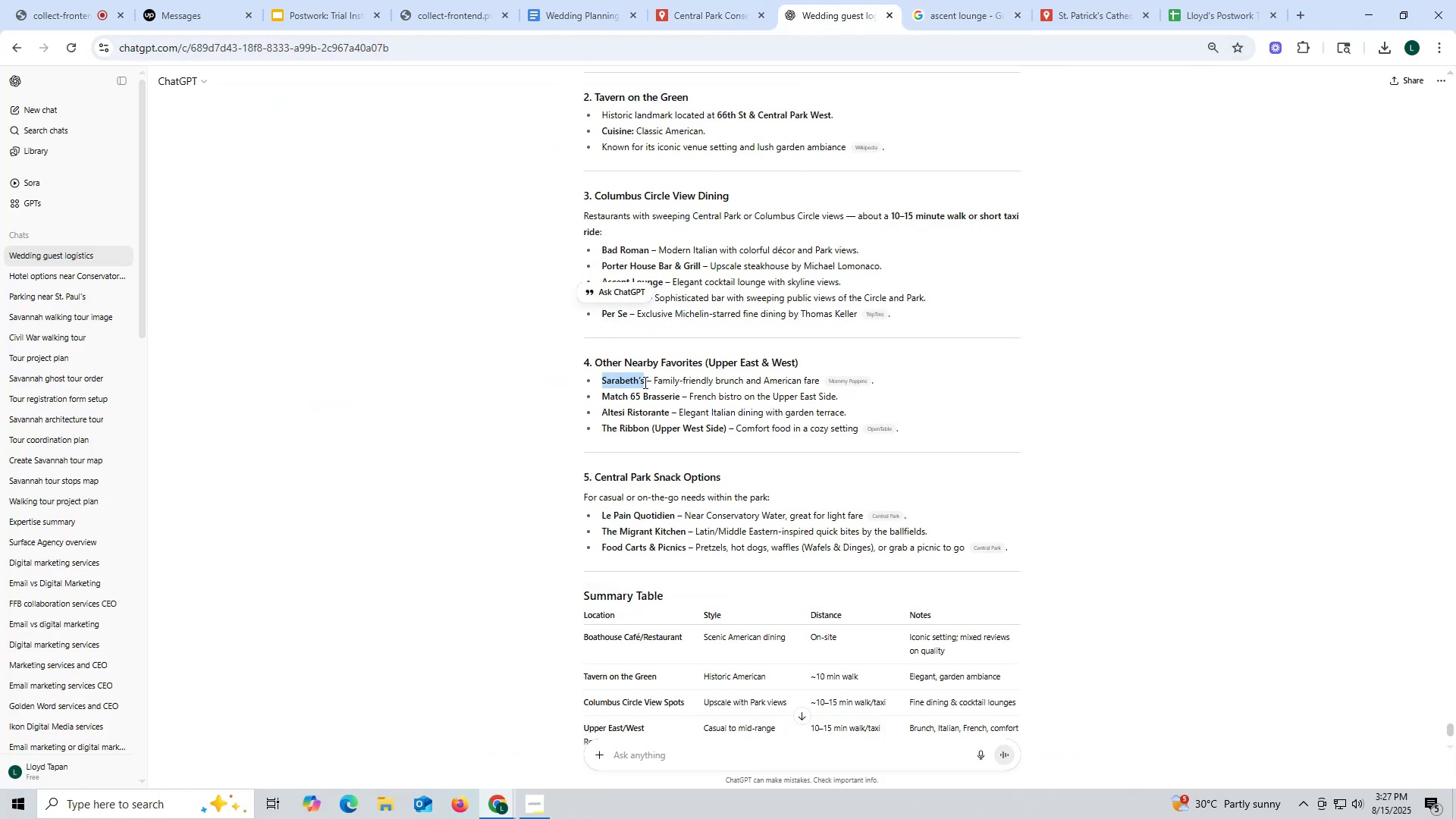 
key(Control+C)
 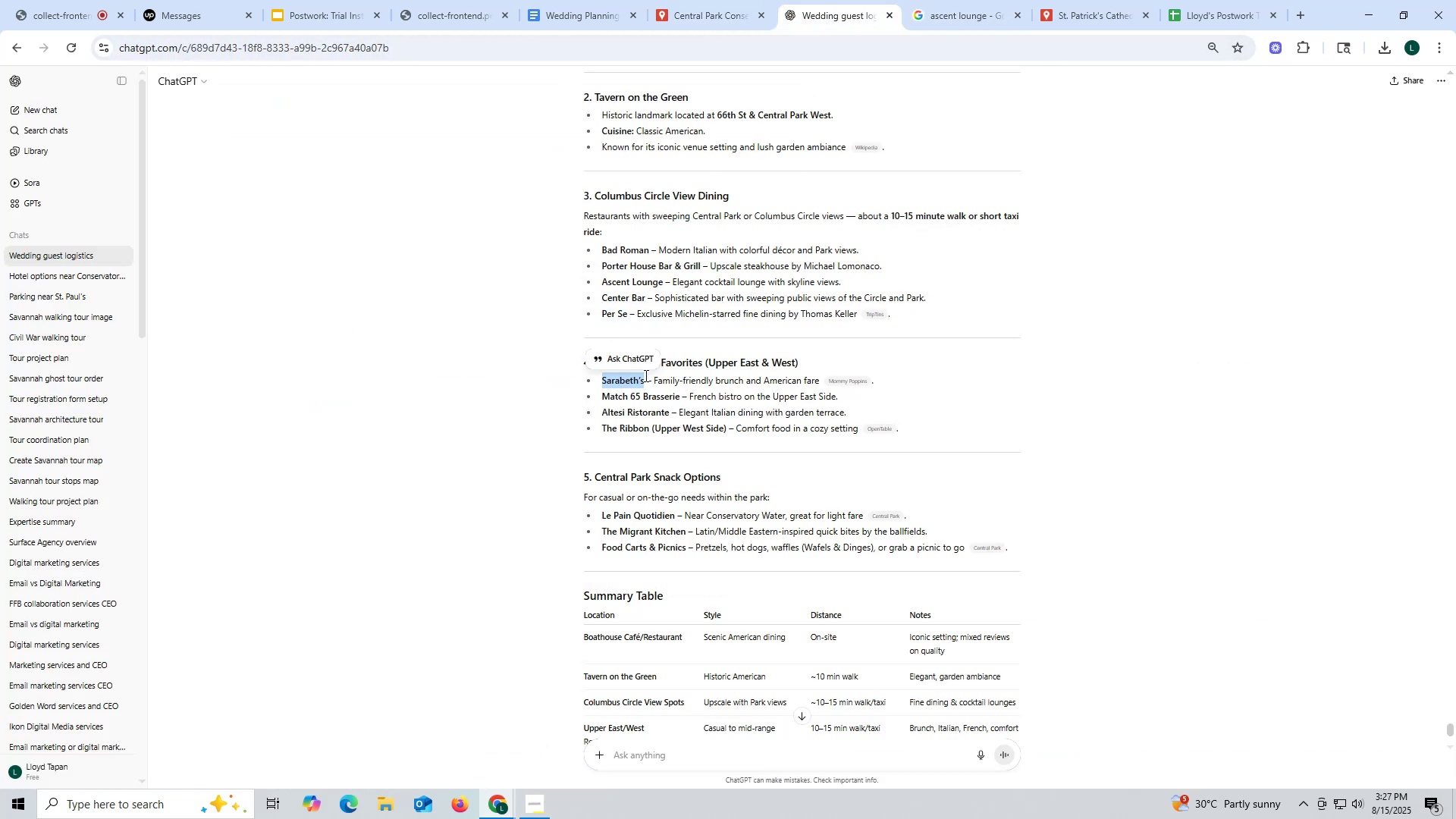 
left_click_drag(start_coordinate=[598, 314], to_coordinate=[625, 316])
 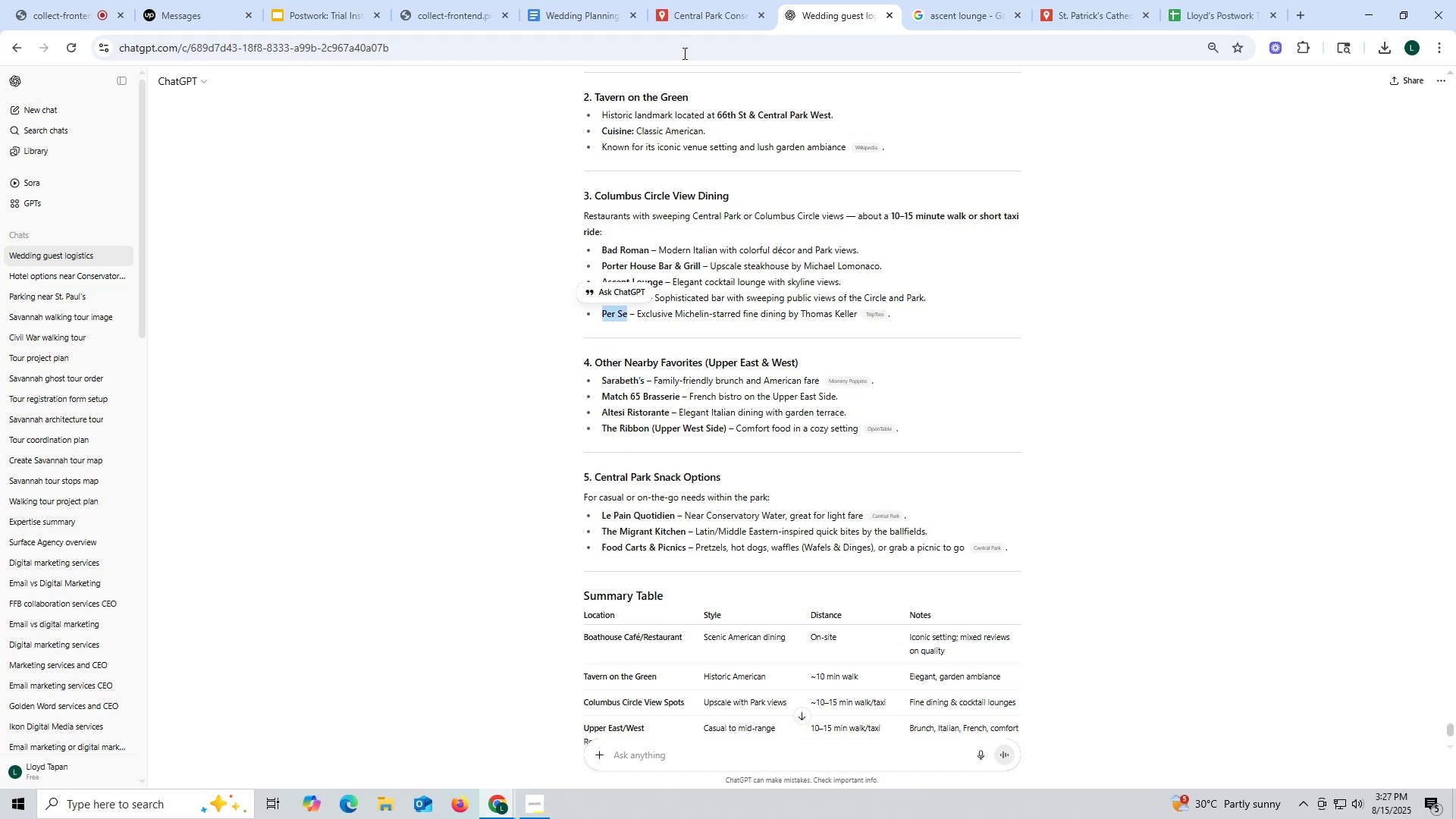 
key(Control+ControlLeft)
 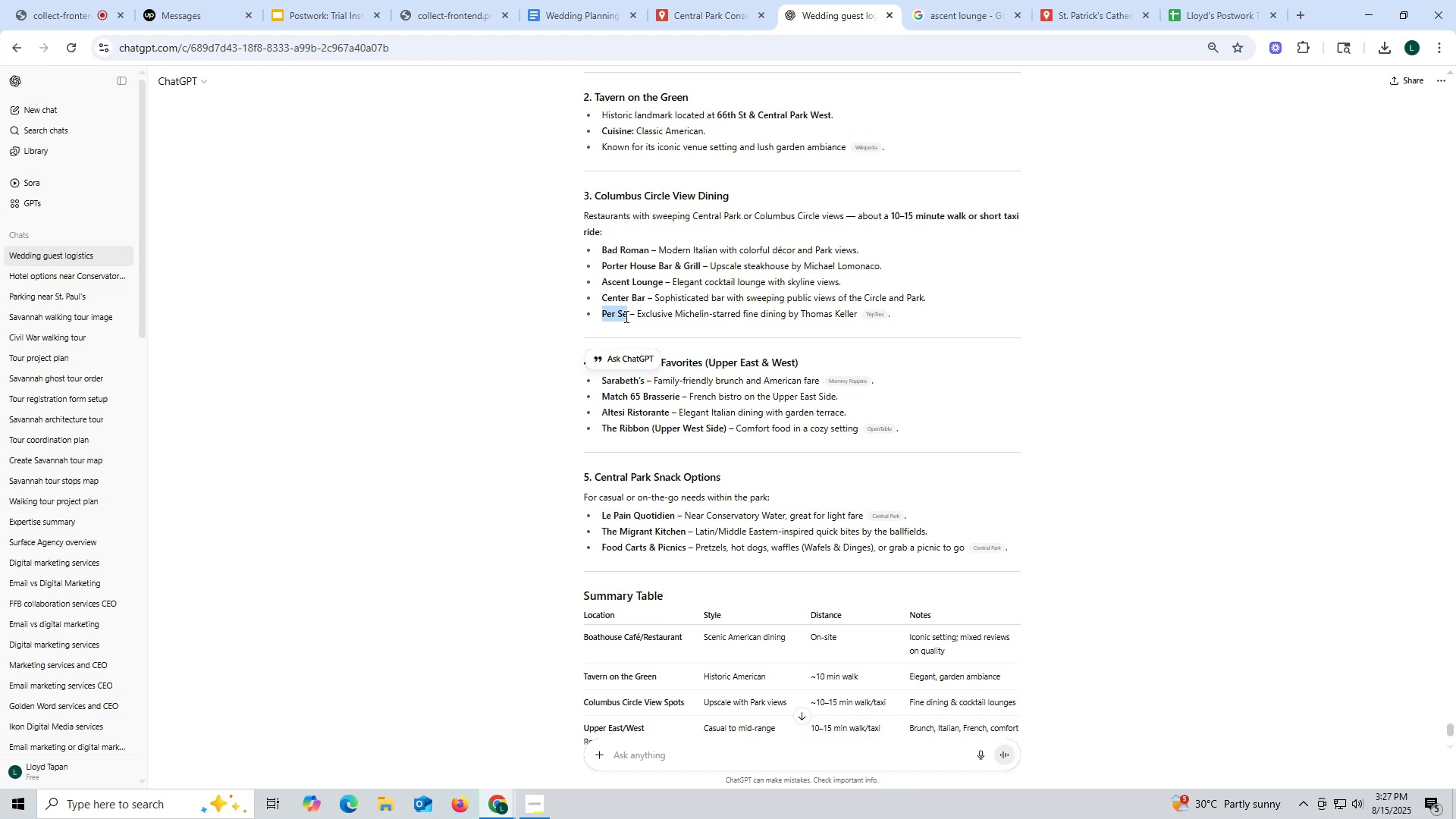 
key(Control+C)
 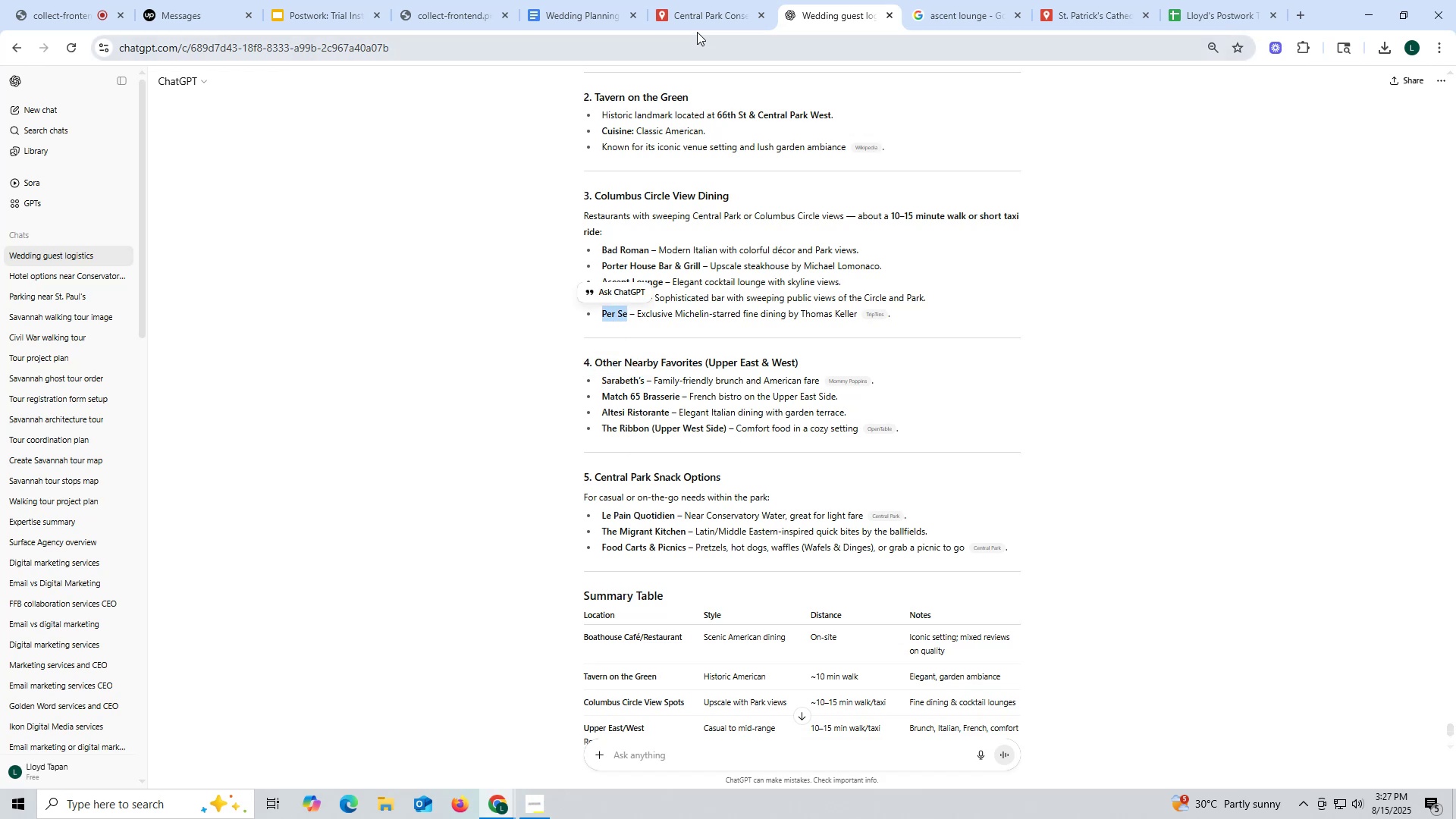 
left_click_drag(start_coordinate=[703, 13], to_coordinate=[701, 17])
 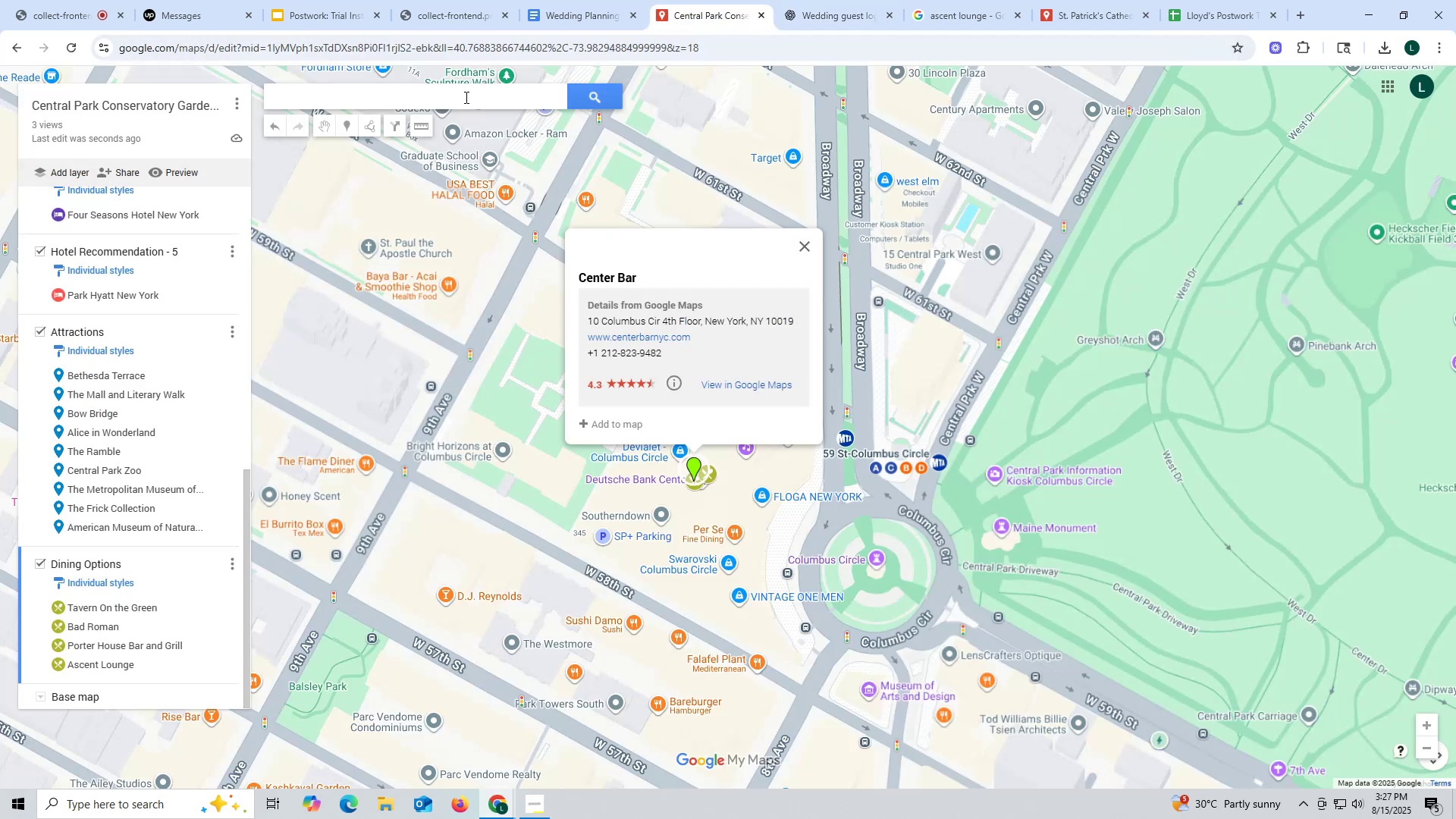 
left_click([464, 96])
 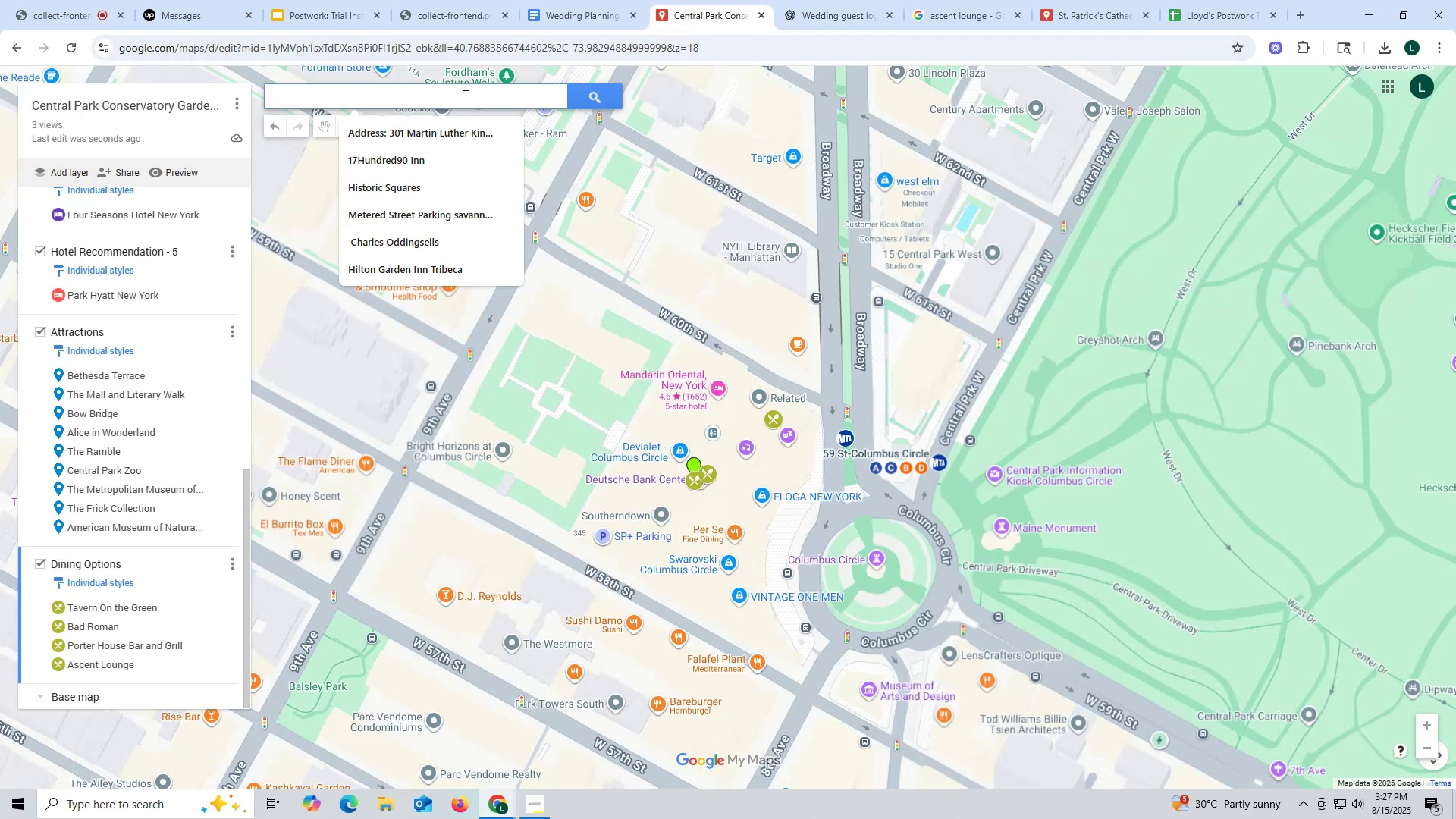 
key(Control+ControlLeft)
 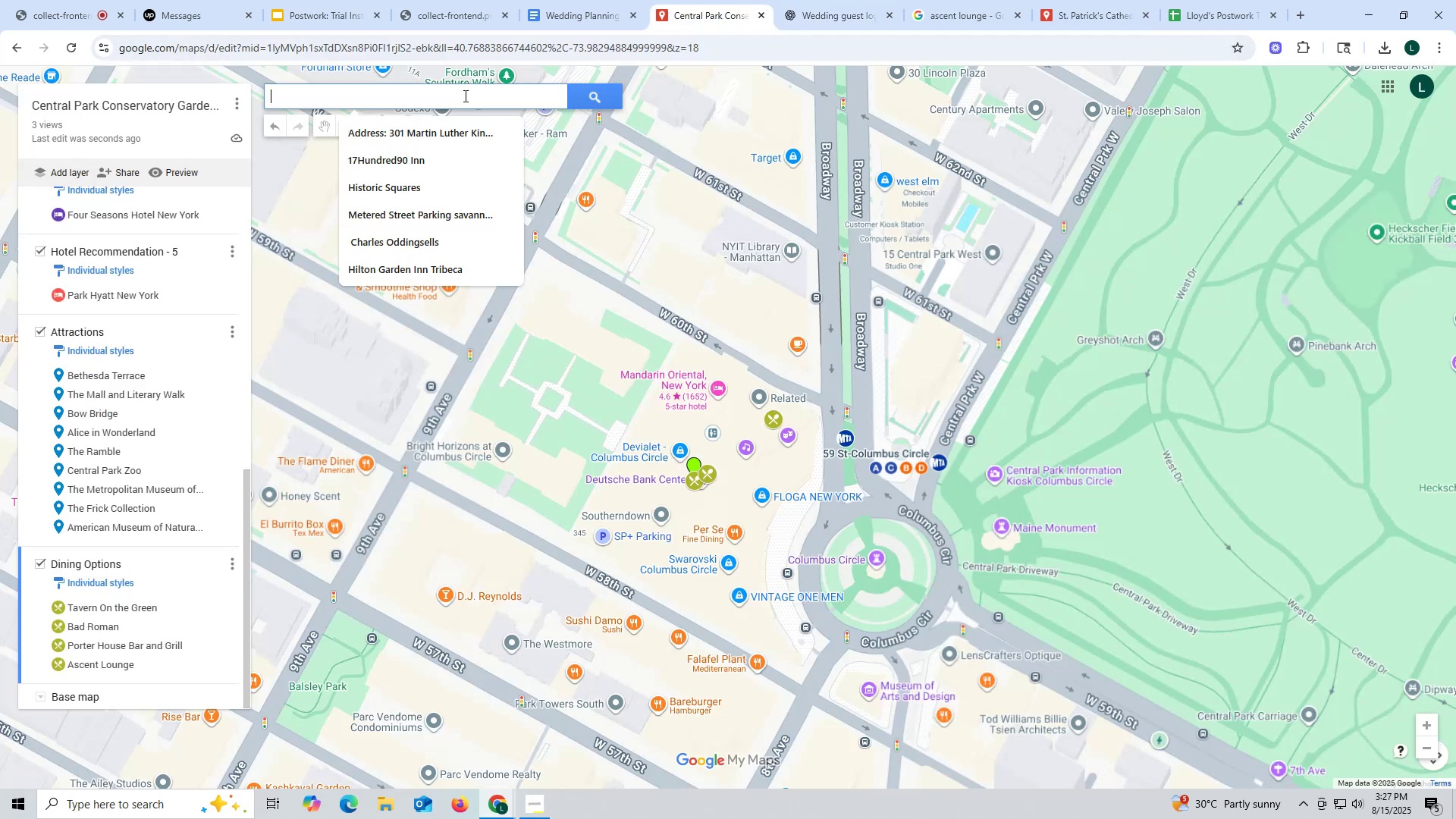 
key(Control+V)
 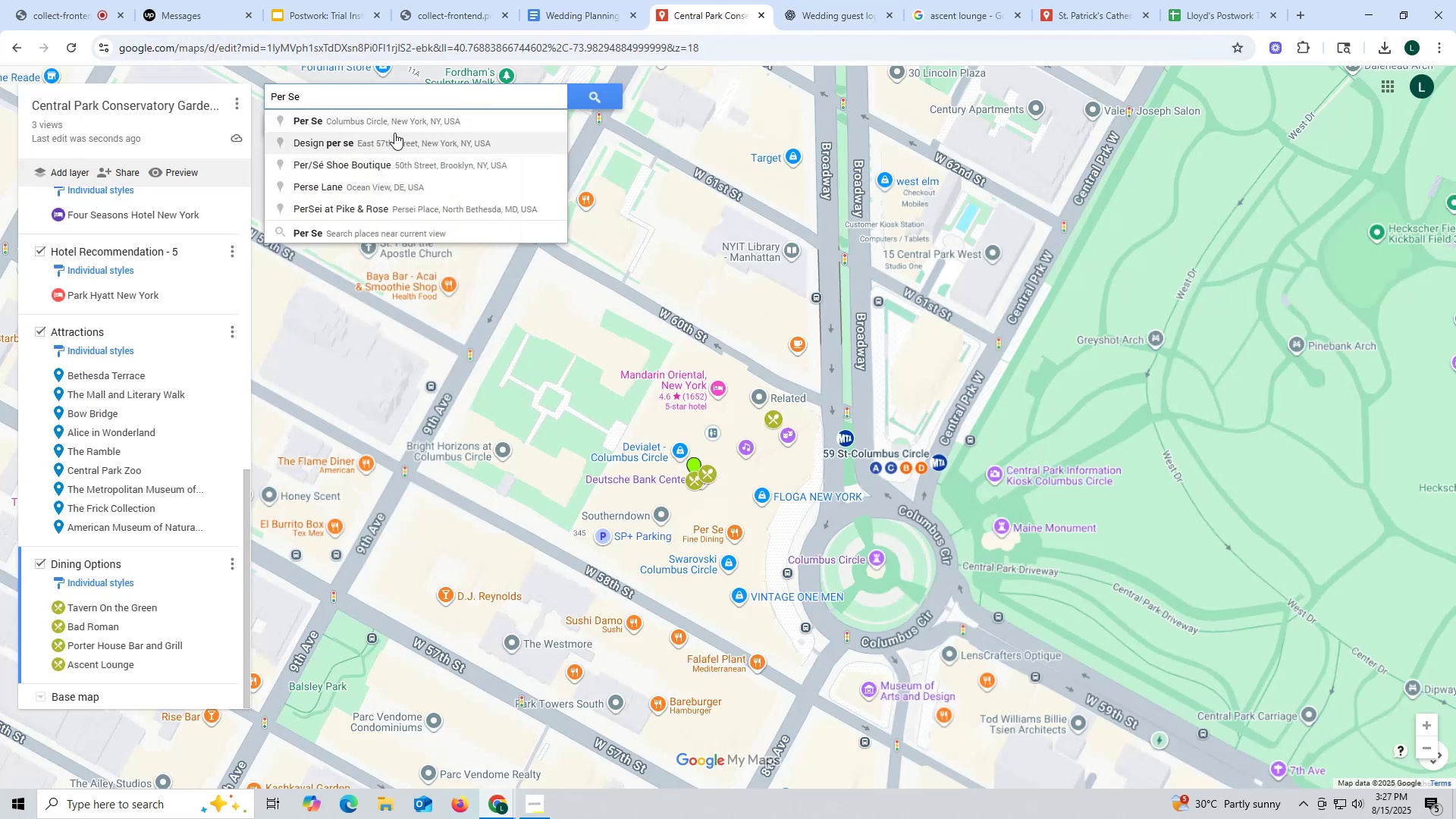 
left_click([394, 123])
 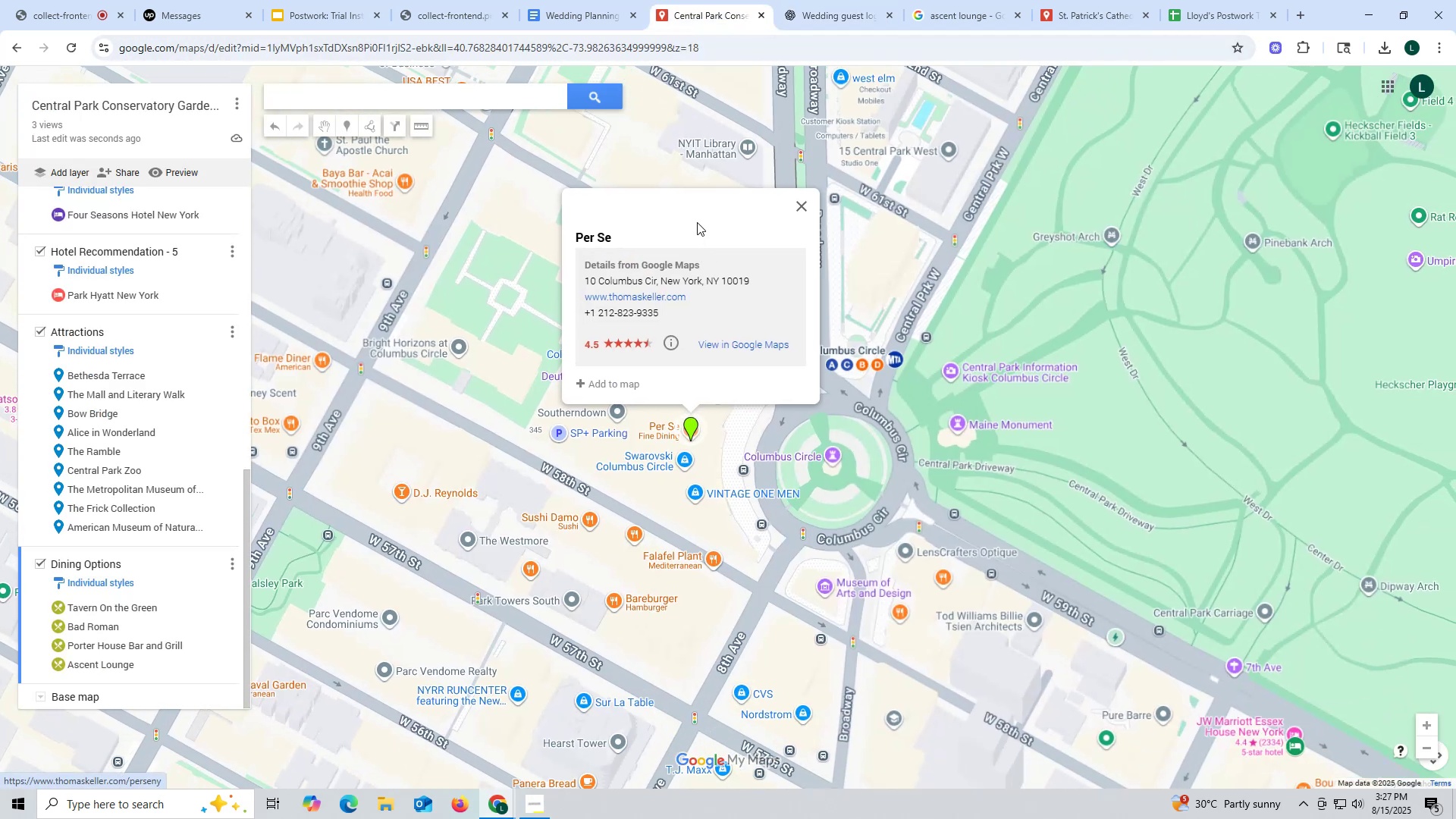 
wait(6.94)
 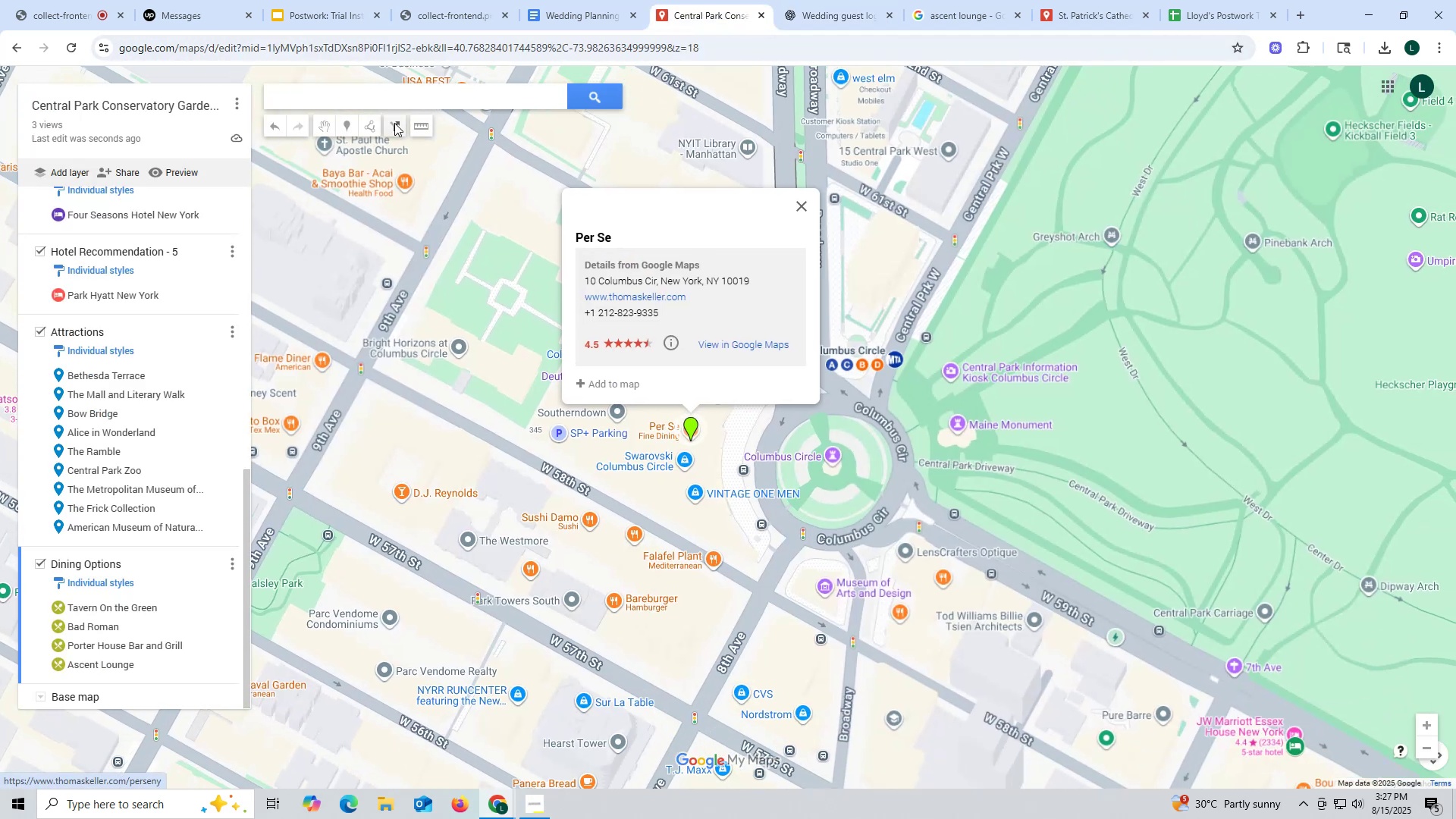 
scroll: coordinate [148, 256], scroll_direction: up, amount: 20.0
 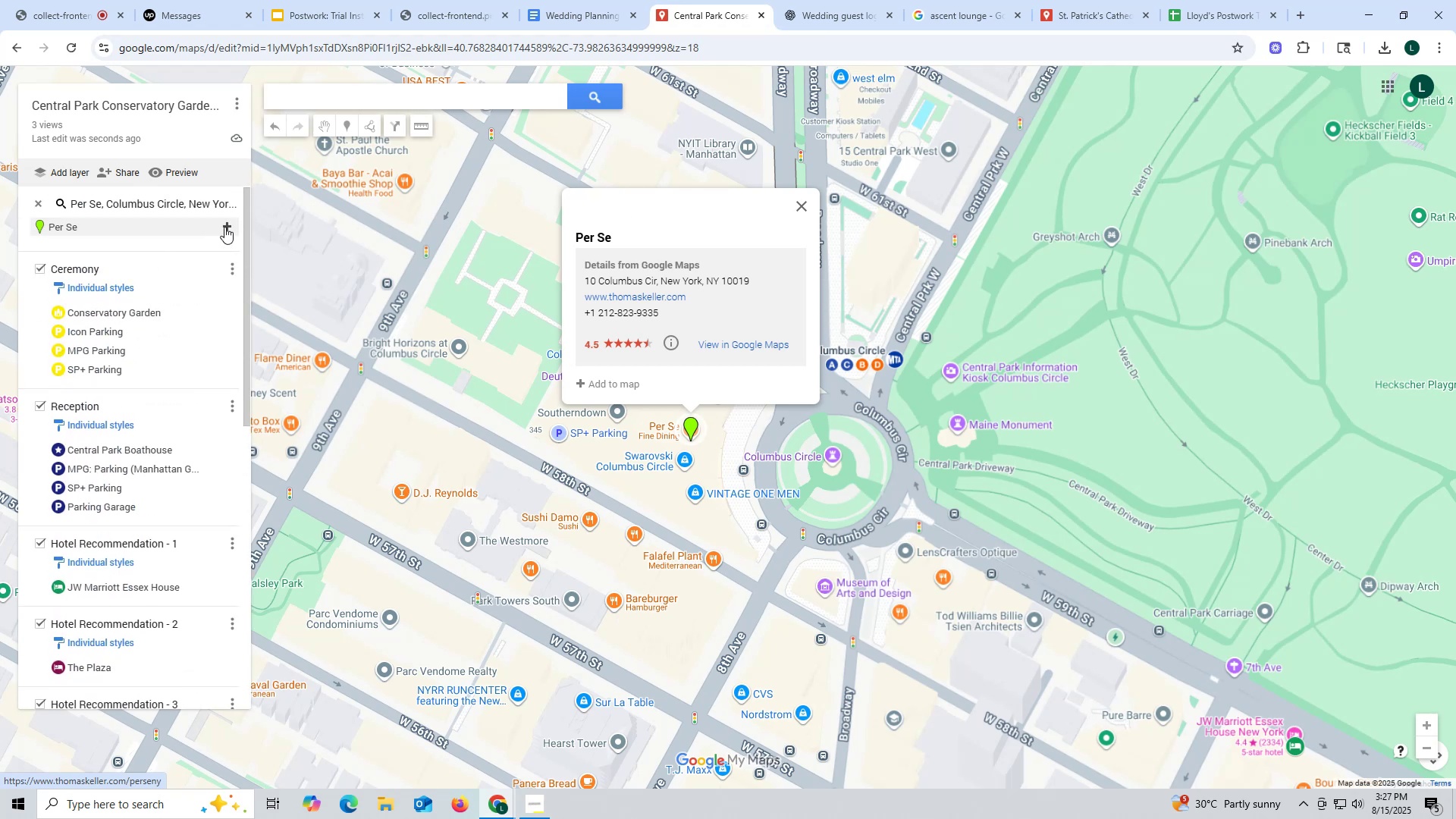 
left_click([226, 227])
 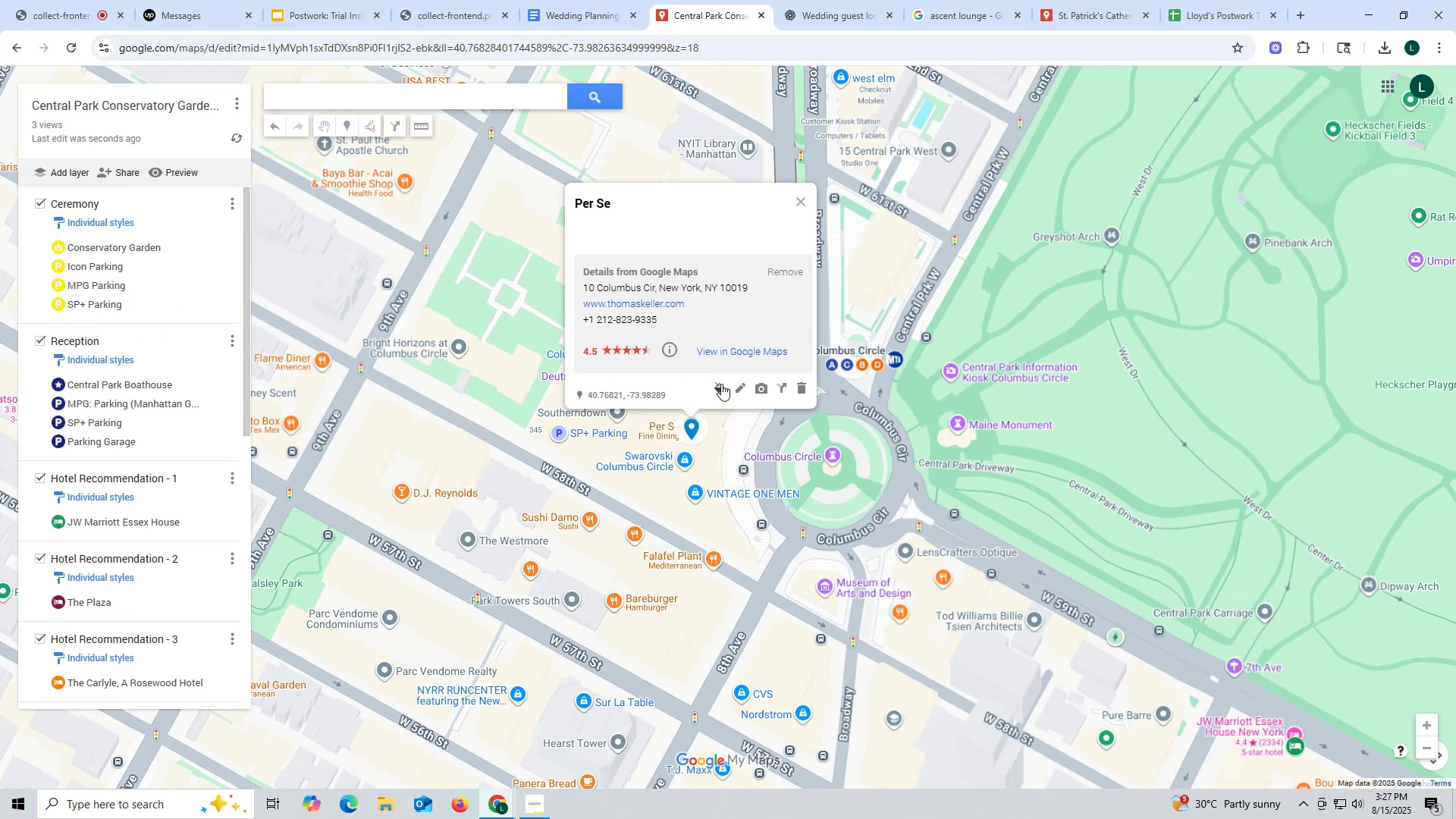 
left_click([722, 384])
 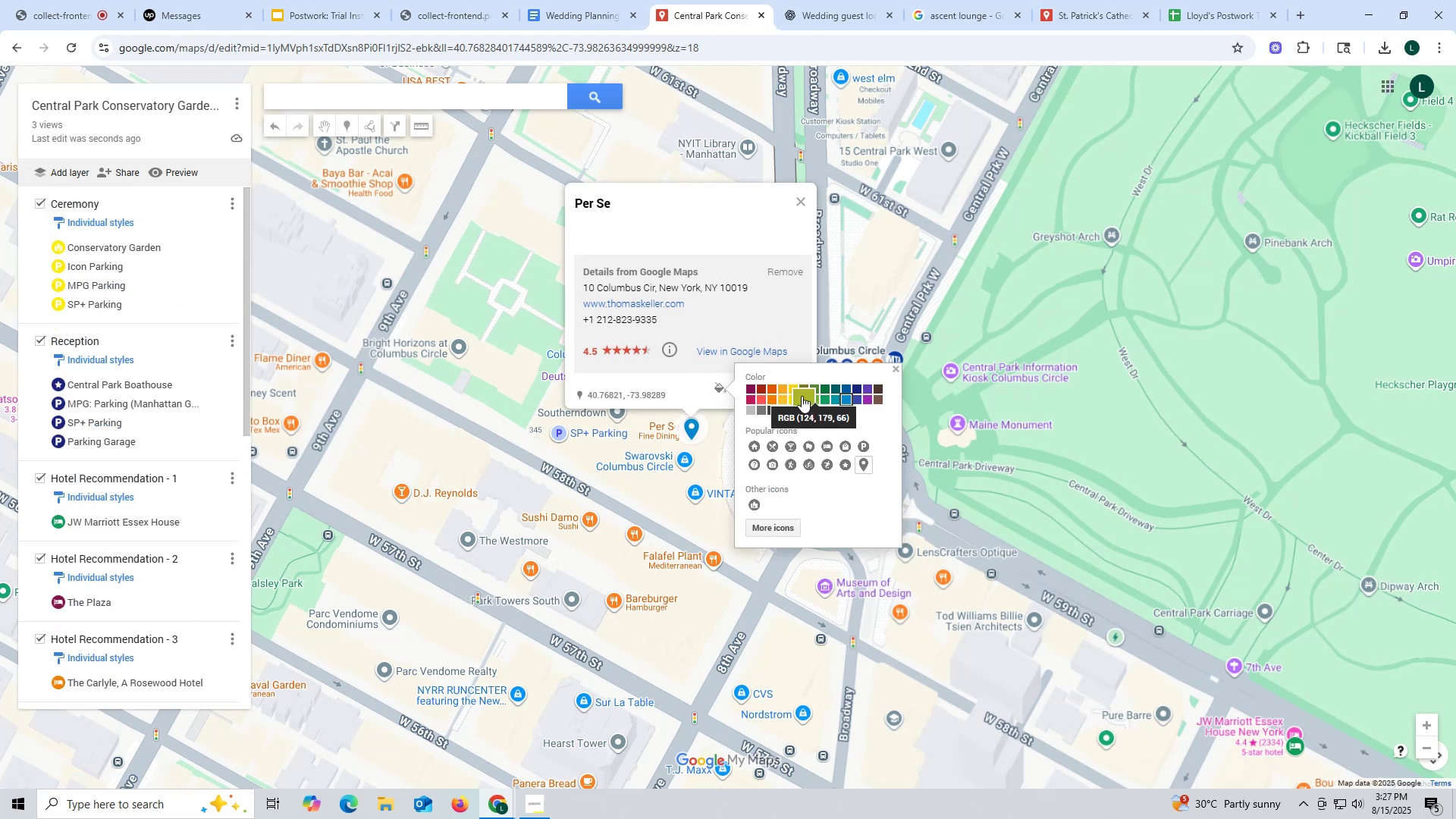 
left_click([802, 400])
 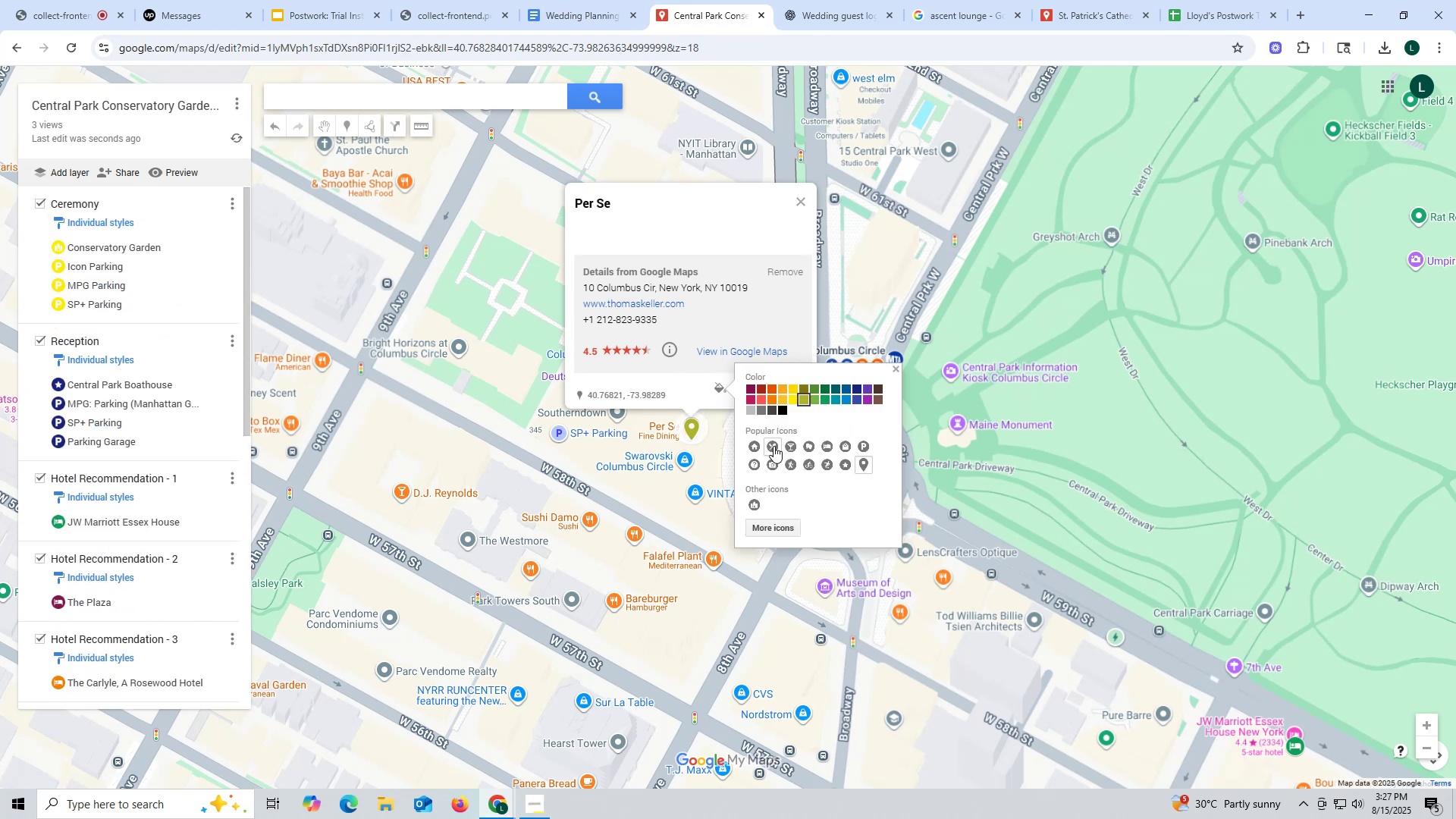 
left_click([774, 446])
 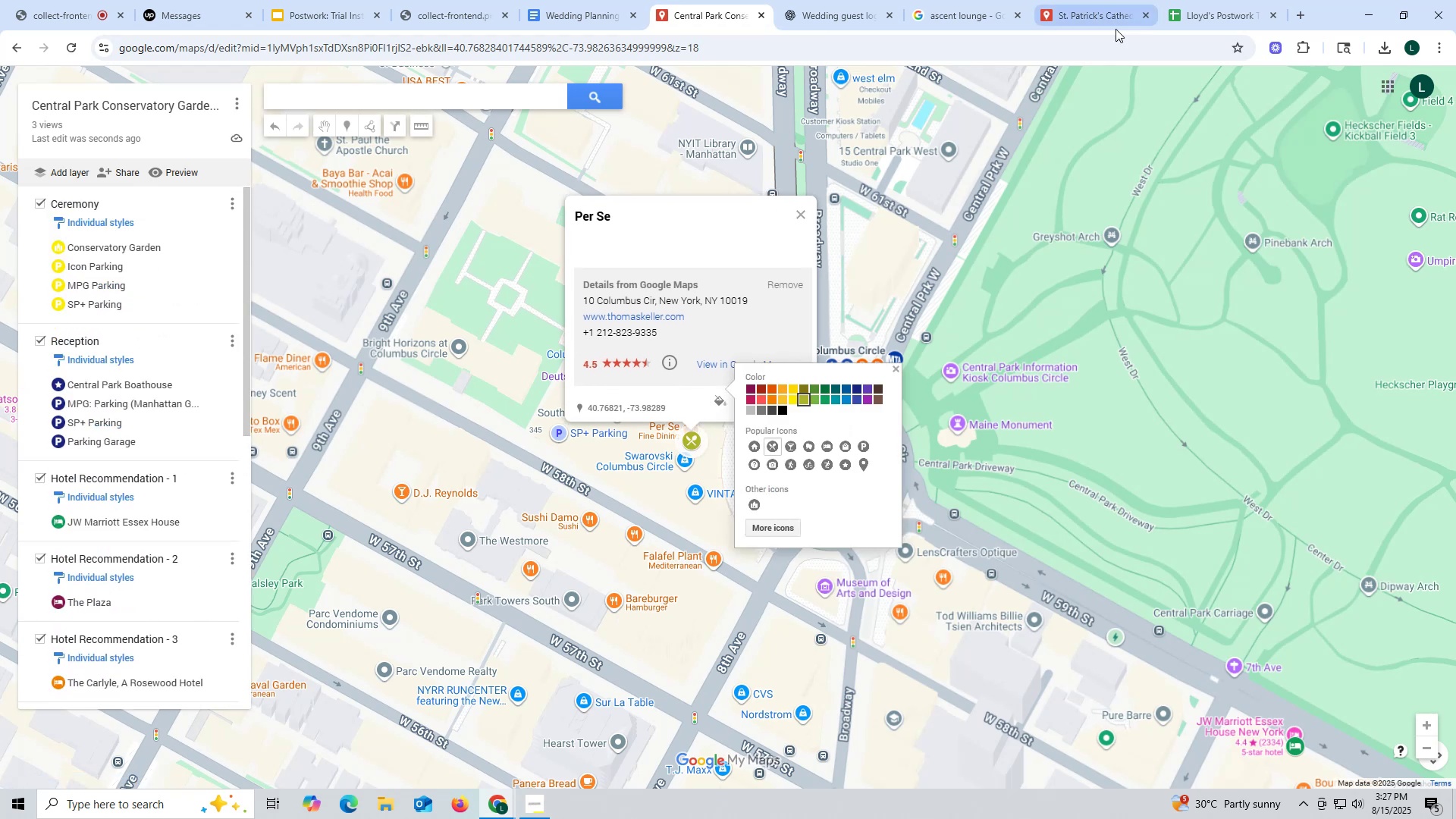 
left_click([959, 14])
 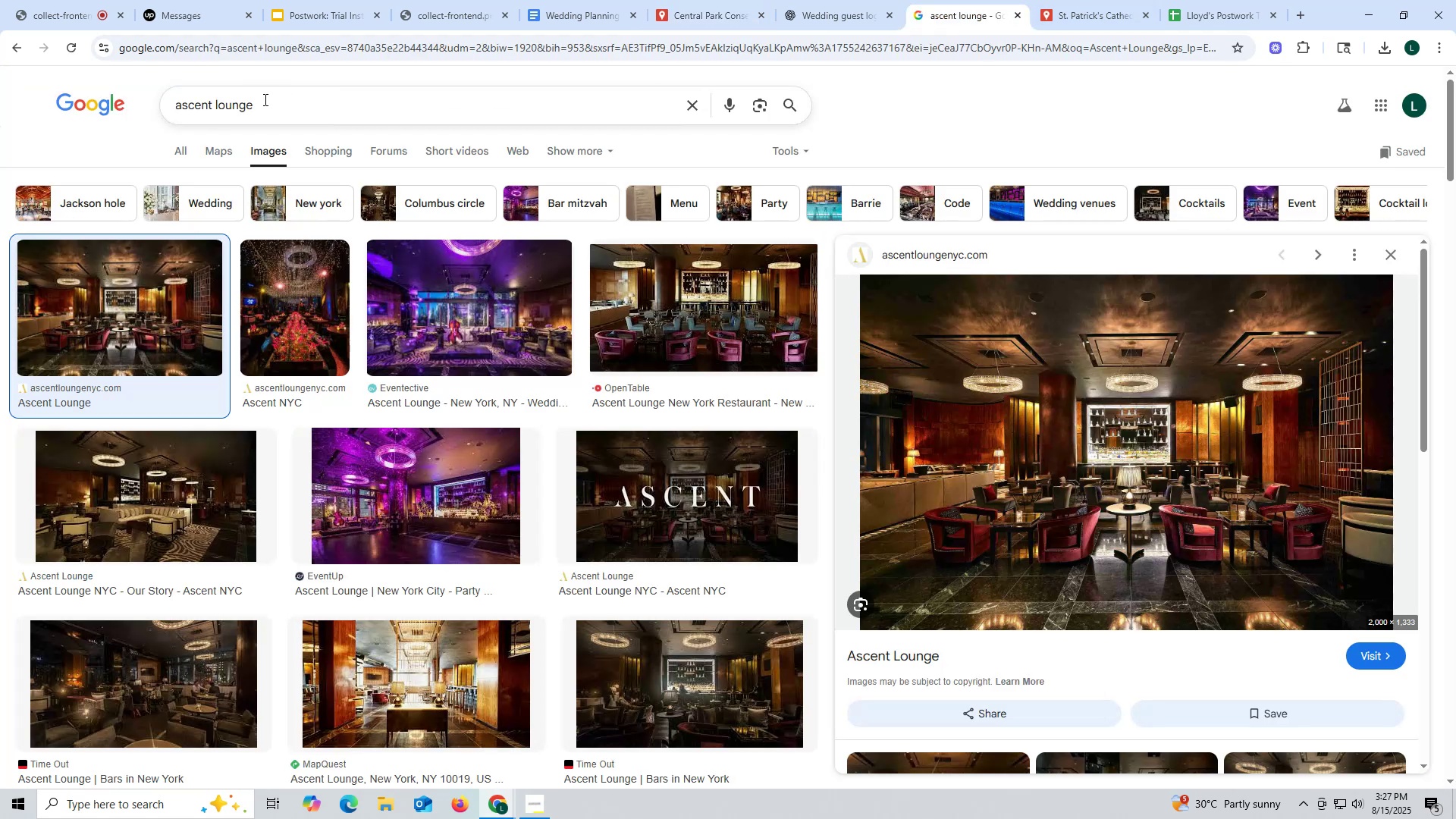 
left_click_drag(start_coordinate=[264, 99], to_coordinate=[90, 99])
 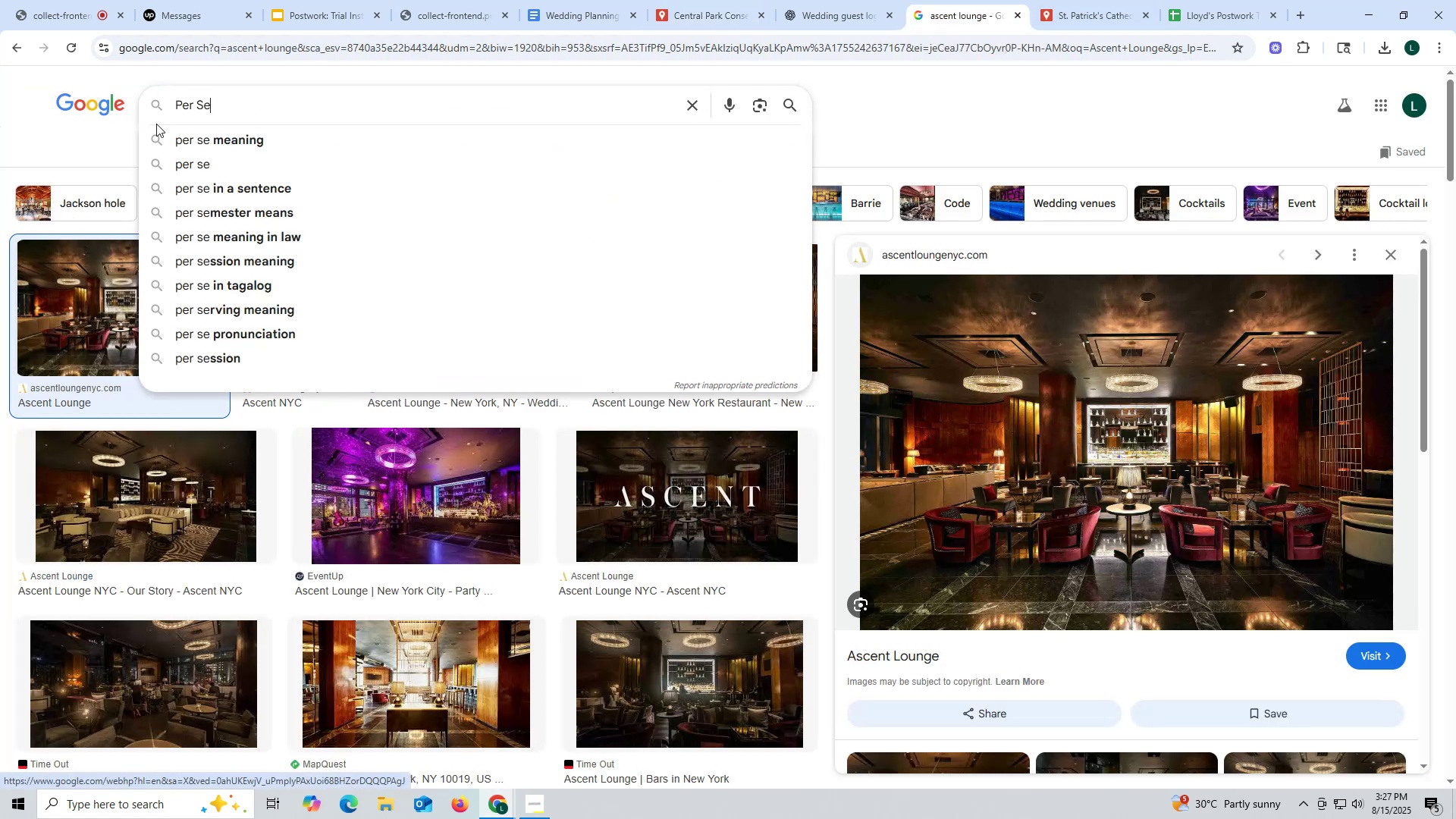 
key(Control+ControlLeft)
 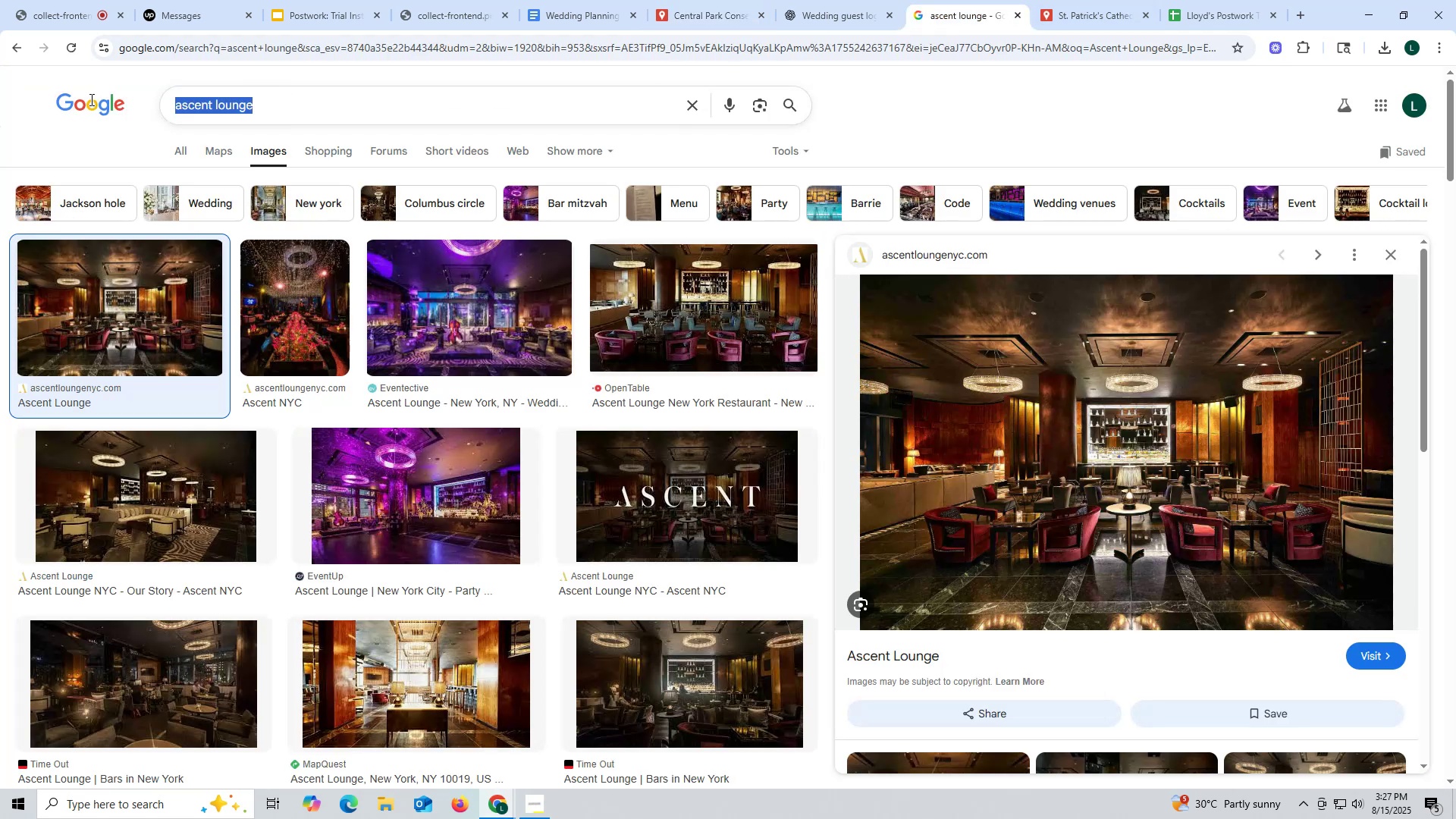 
key(Control+V)
 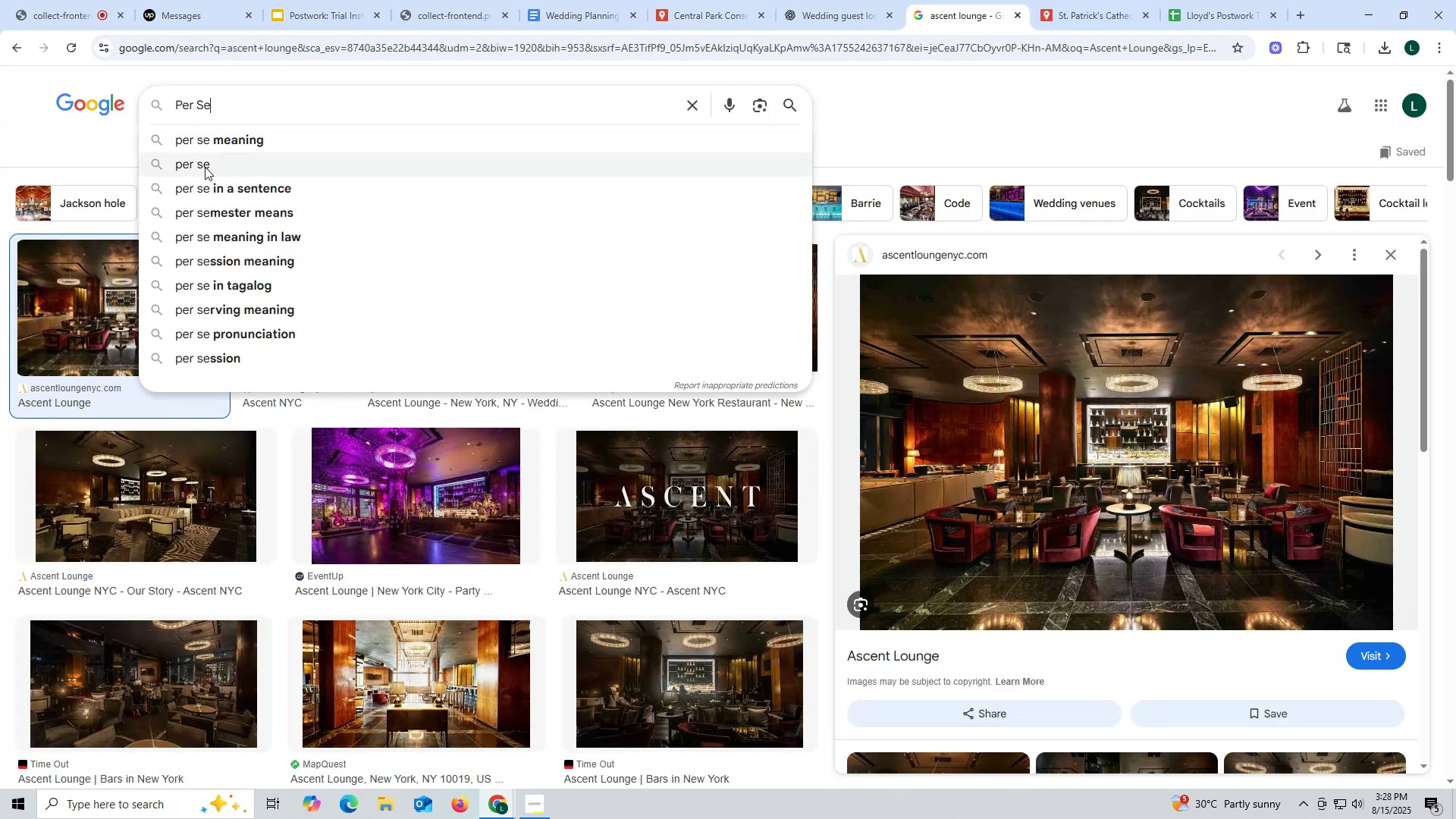 
left_click([205, 167])
 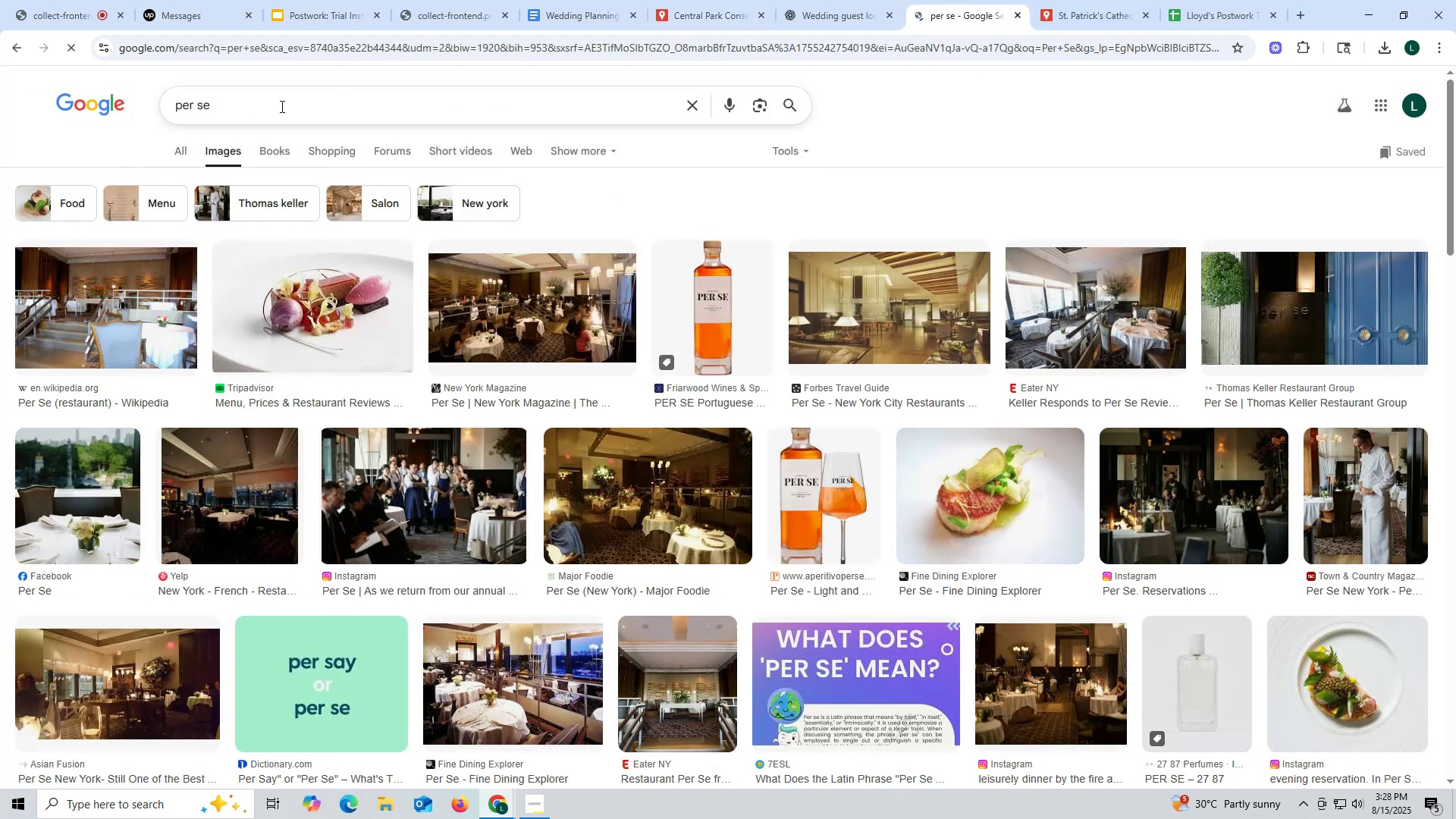 
left_click([281, 106])
 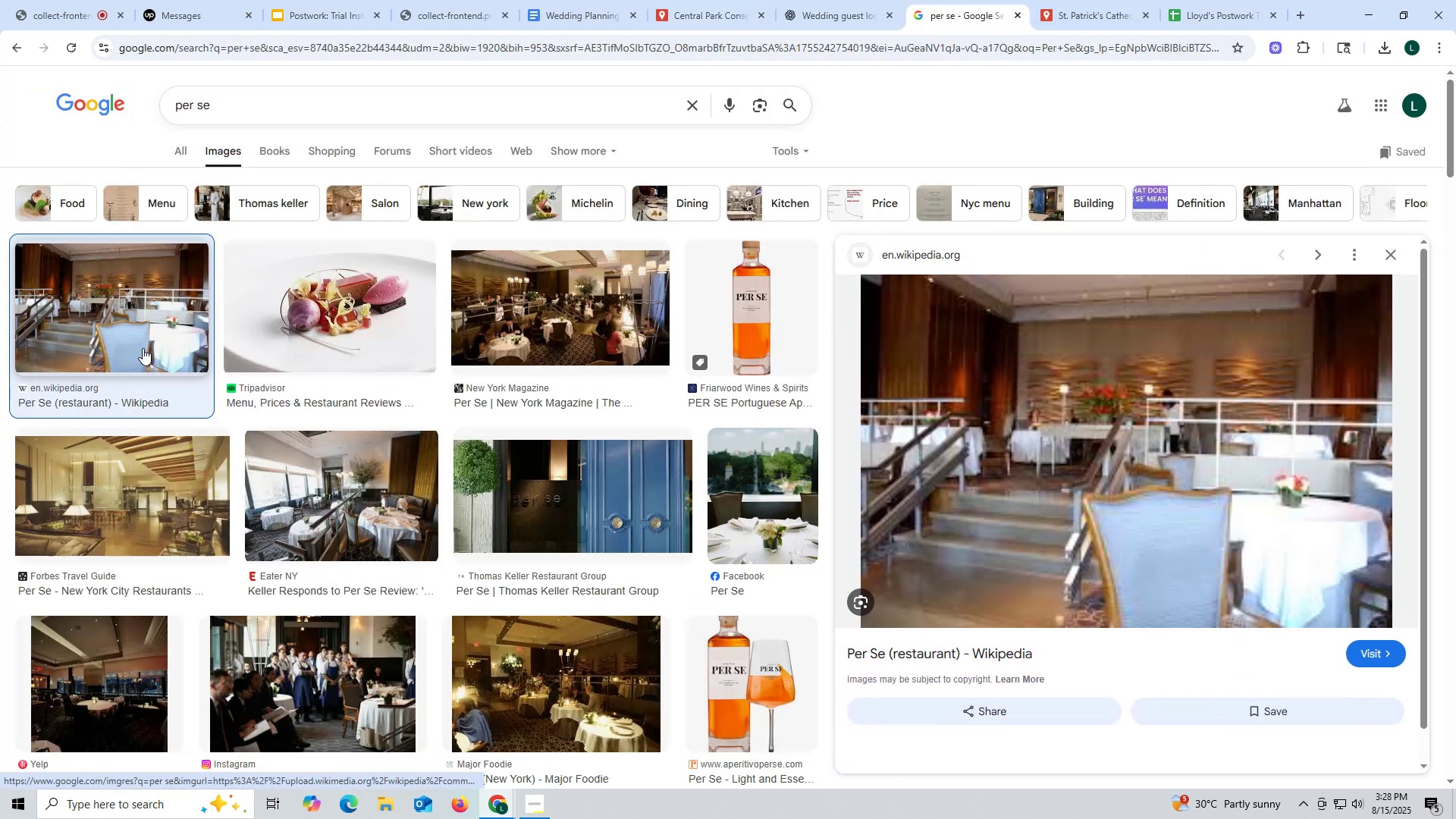 
left_click([1014, 484])
 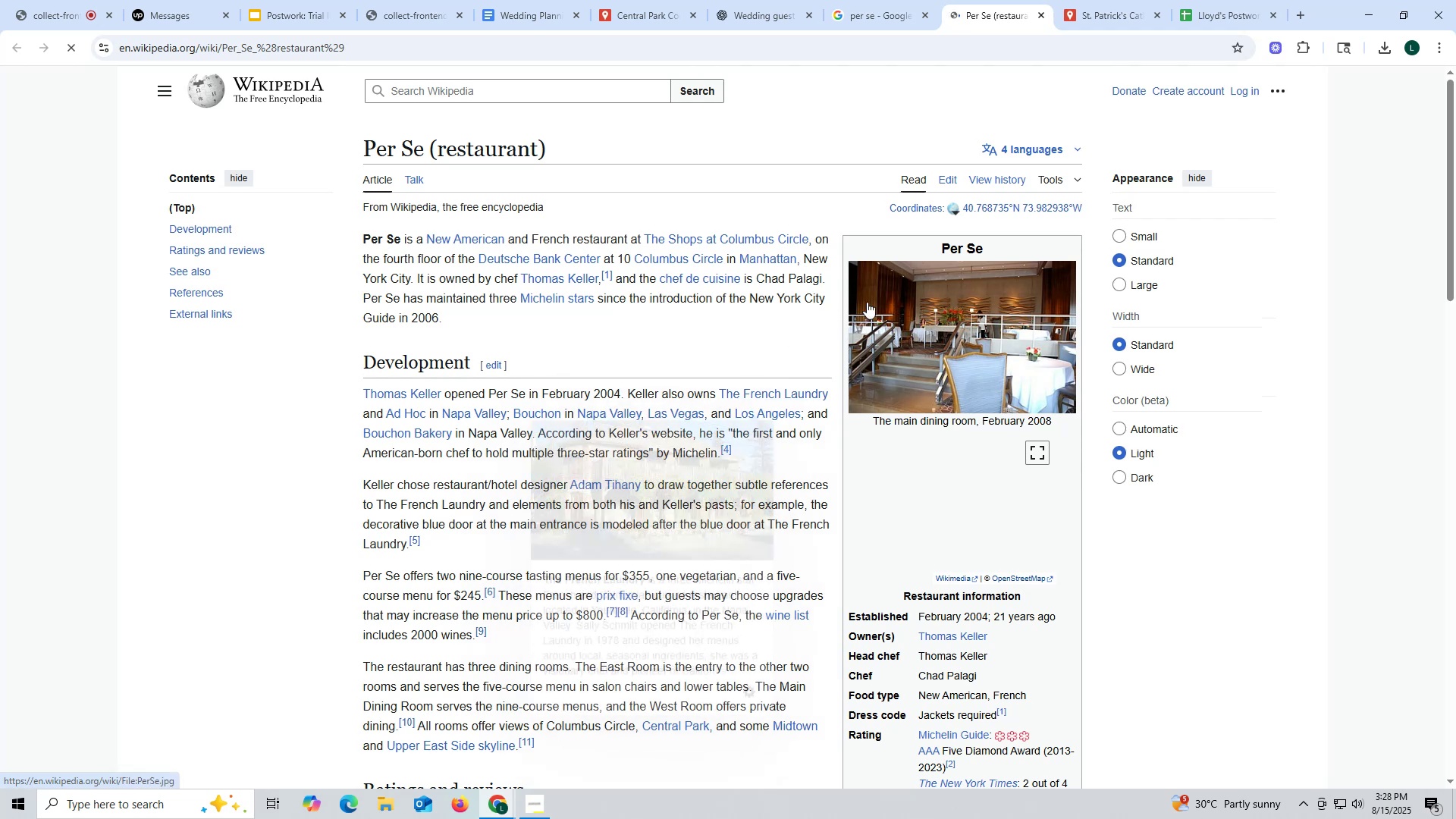 
right_click([943, 332])
 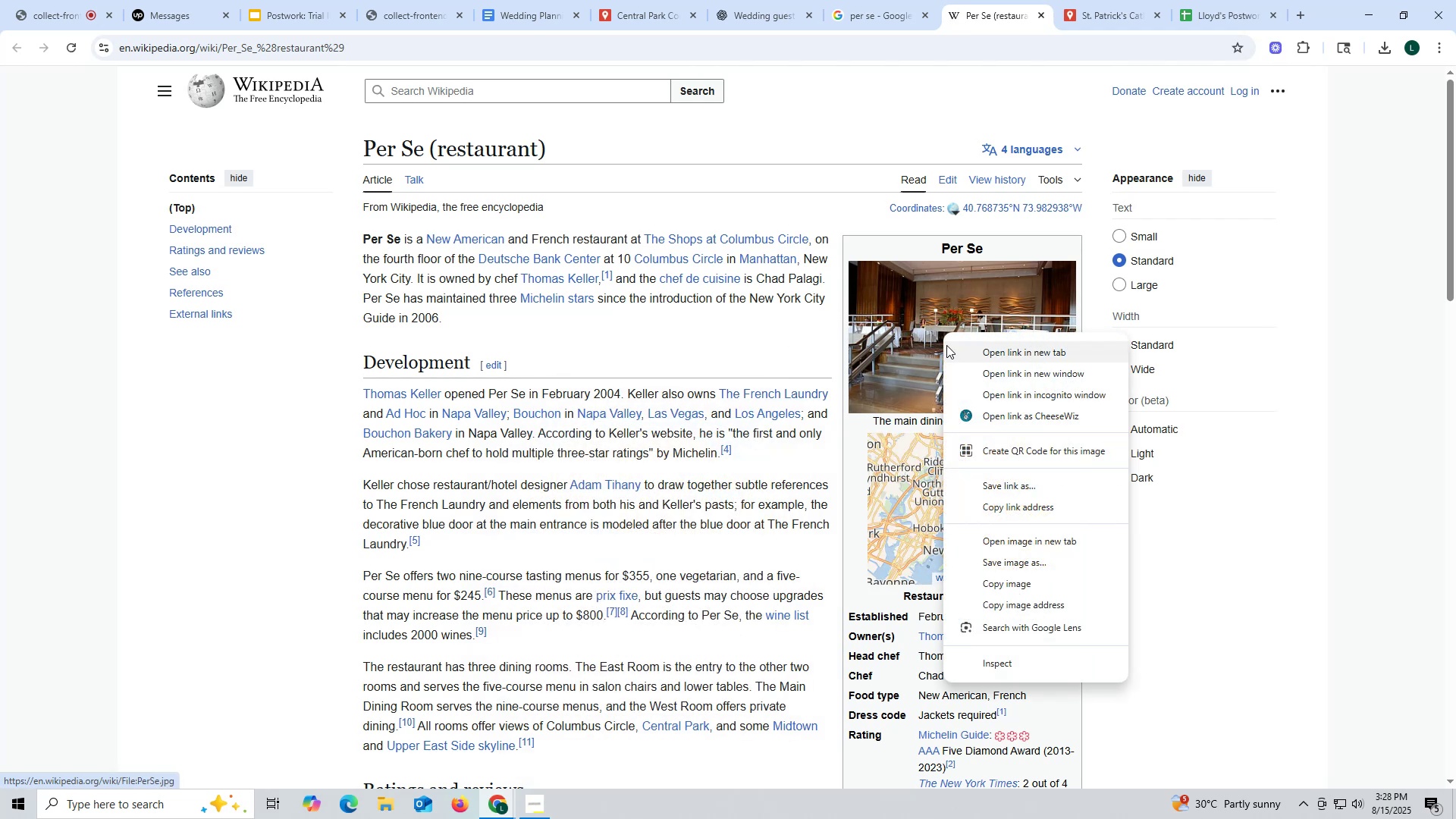 
left_click([918, 328])
 